 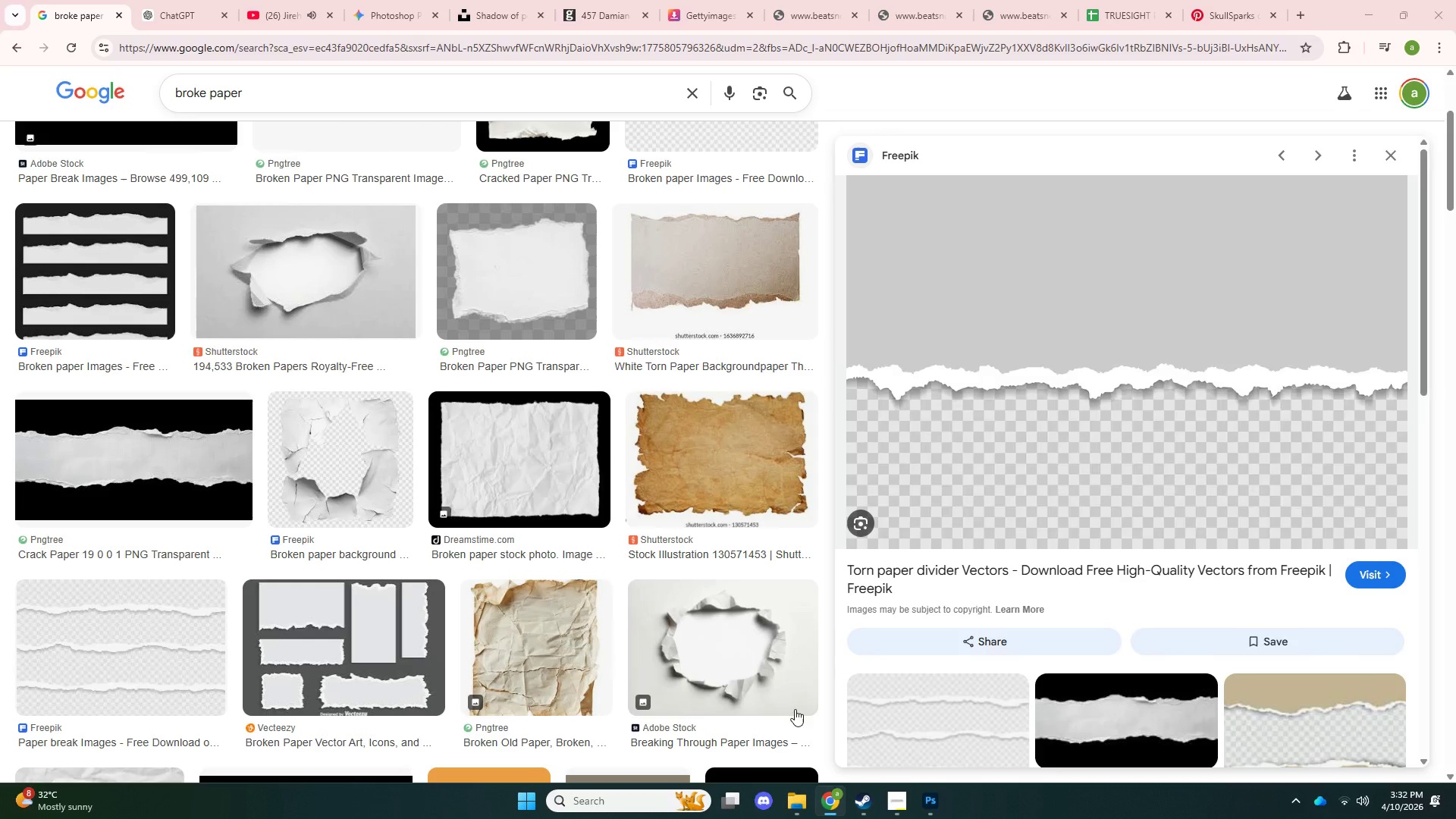 
left_click([931, 731])
 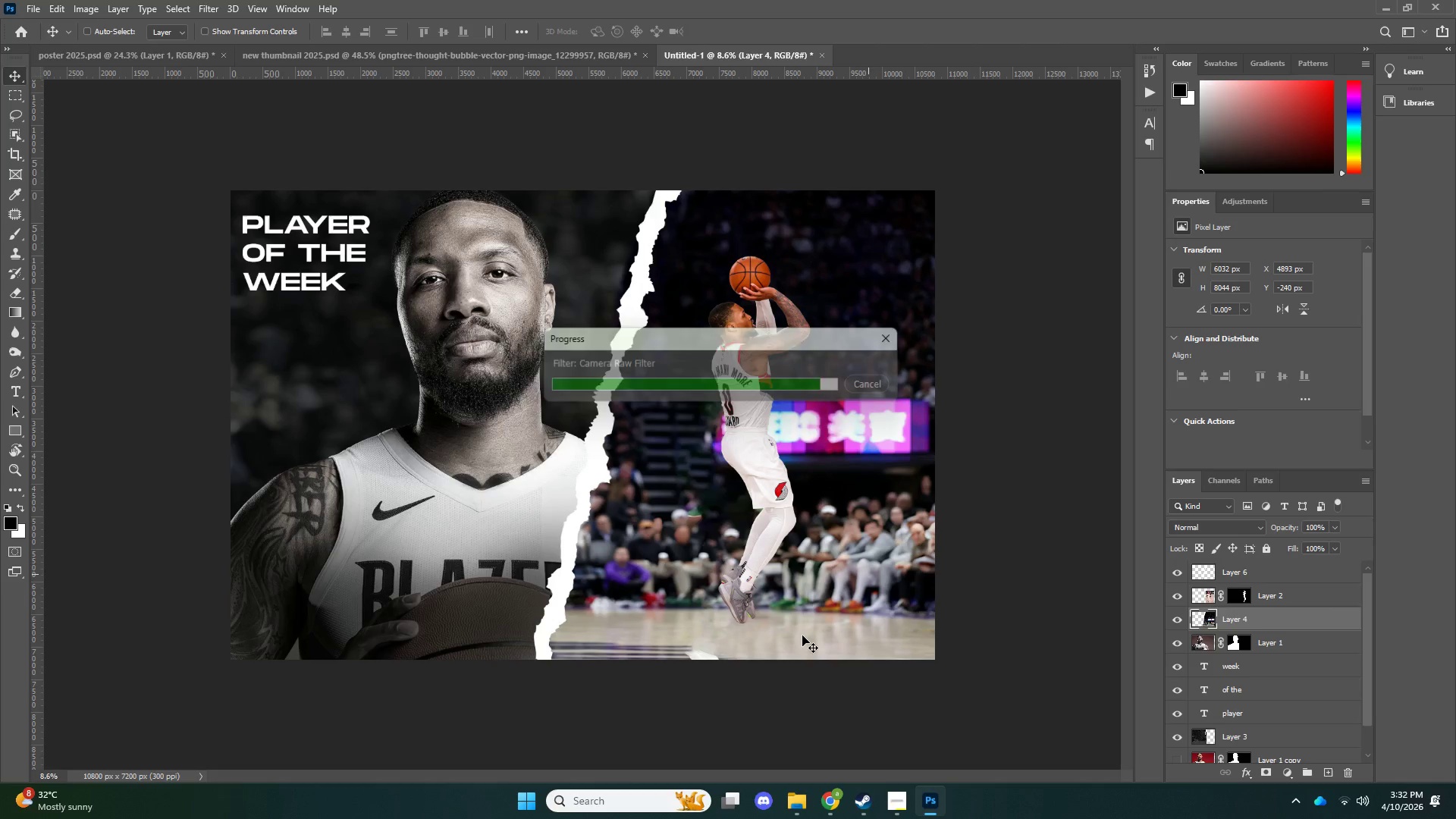 
key(V)
 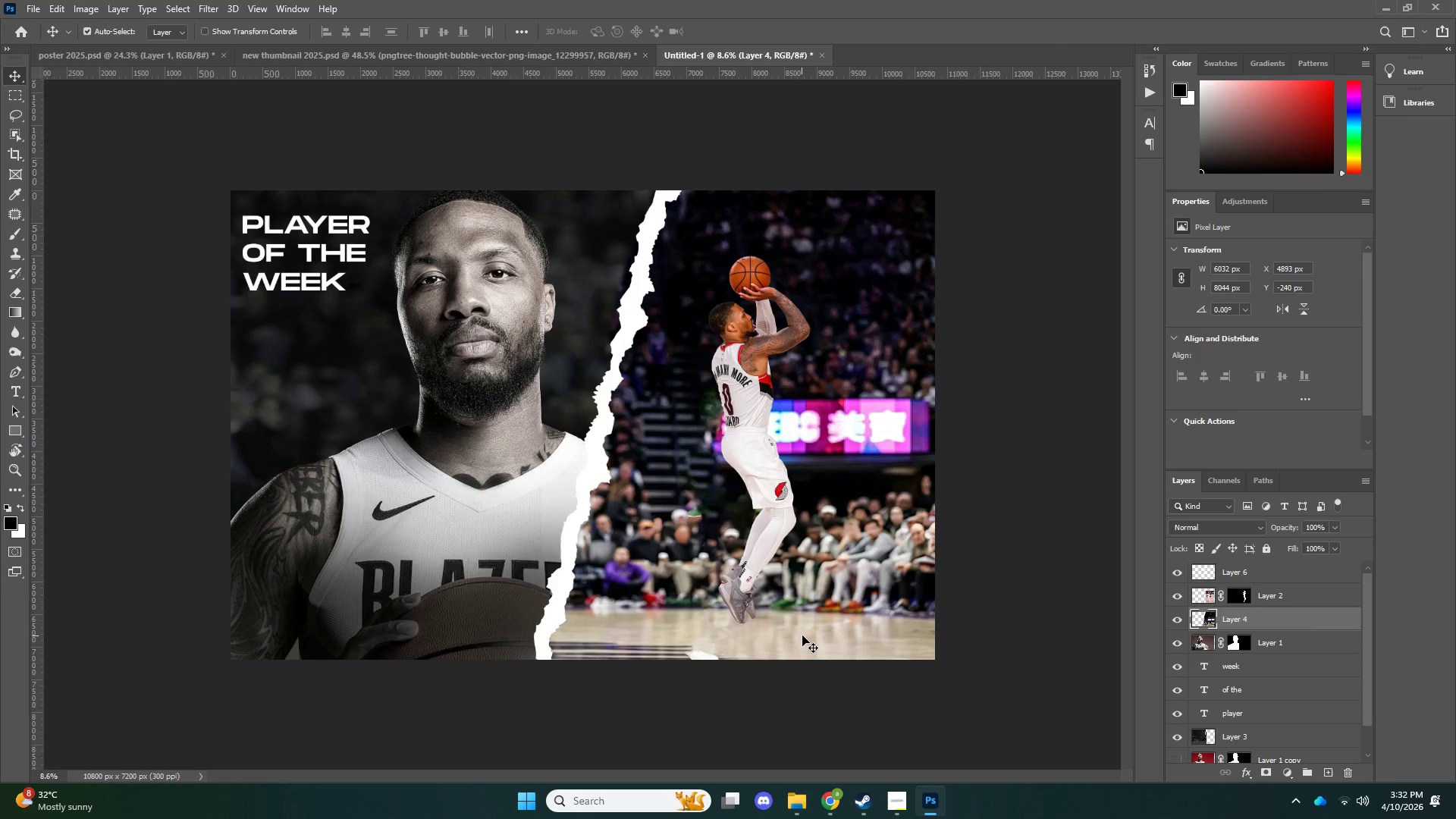 
left_click([802, 635])
 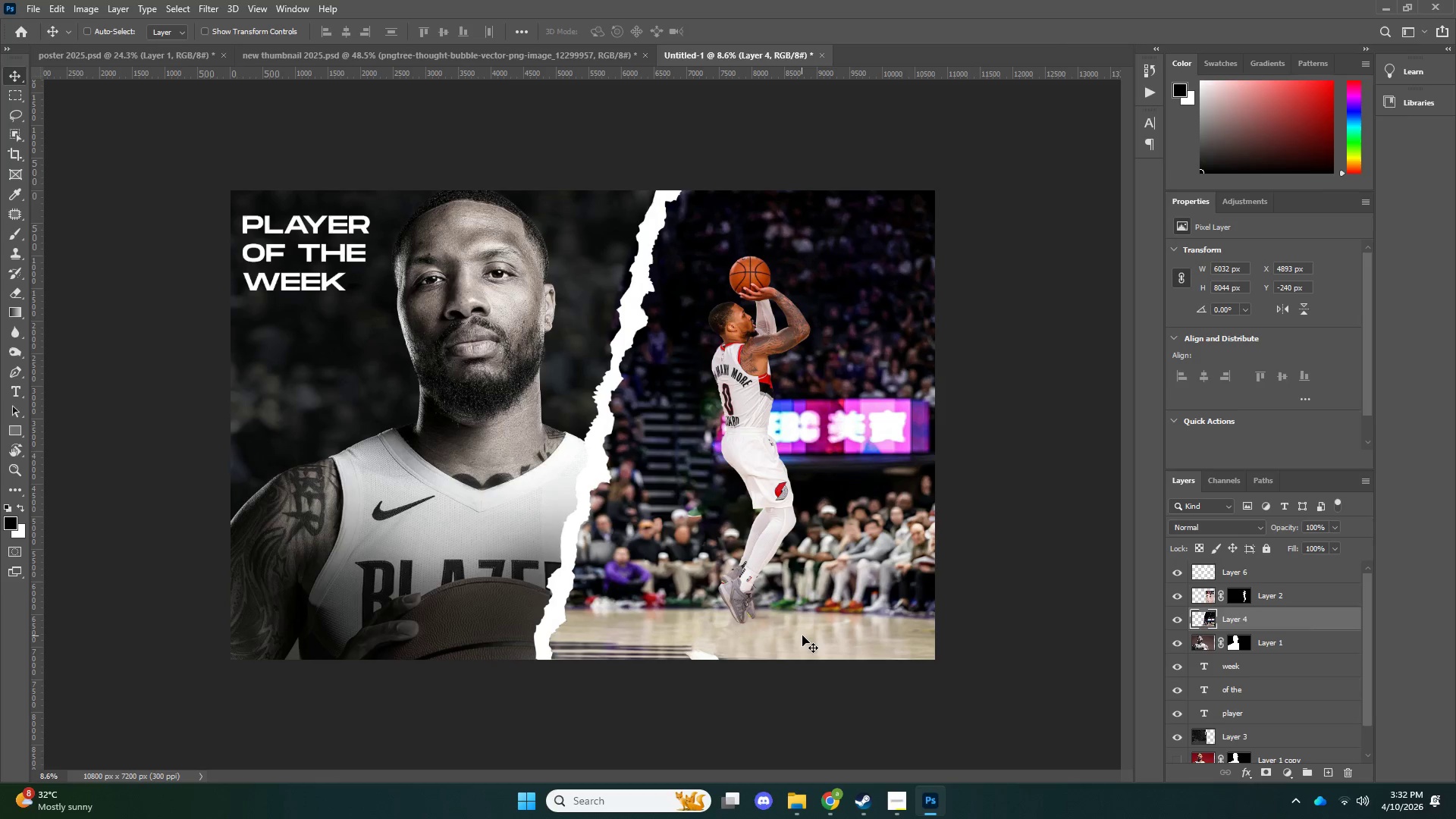 
key(Control+ControlLeft)
 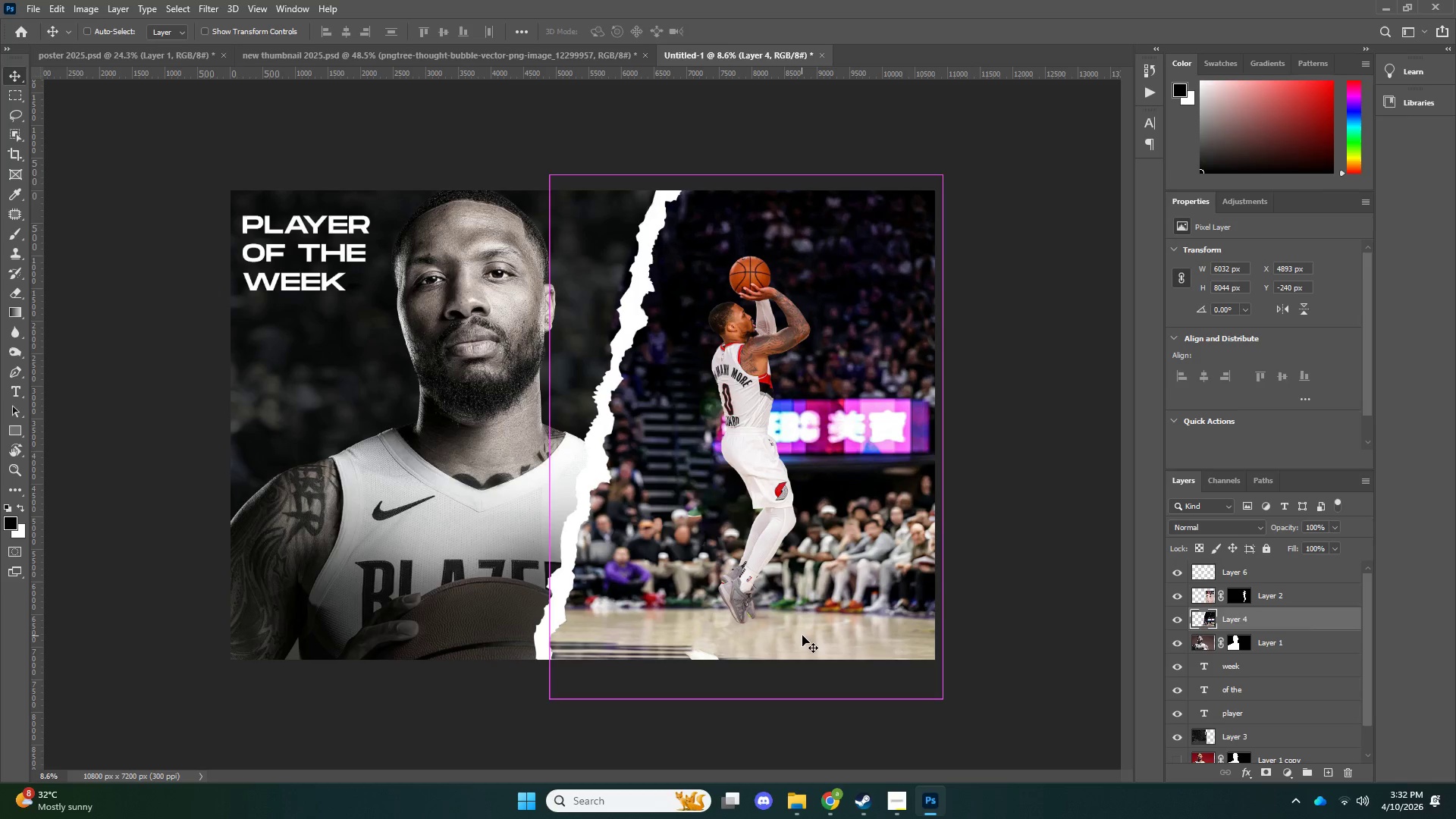 
key(Control+T)
 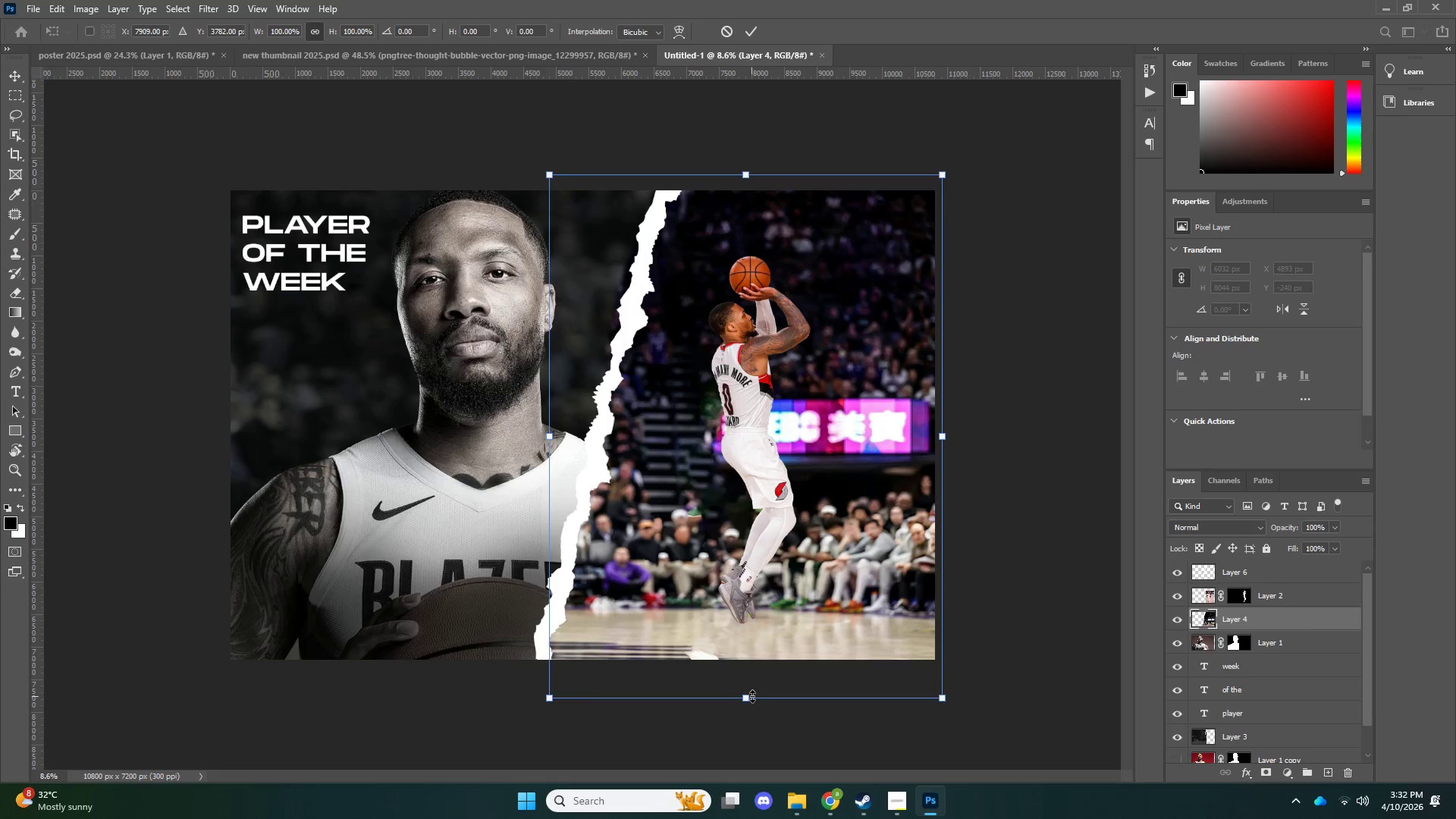 
hold_key(key=ShiftLeft, duration=3.12)
left_click_drag(start_coordinate=[752, 699], to_coordinate=[760, 720])
 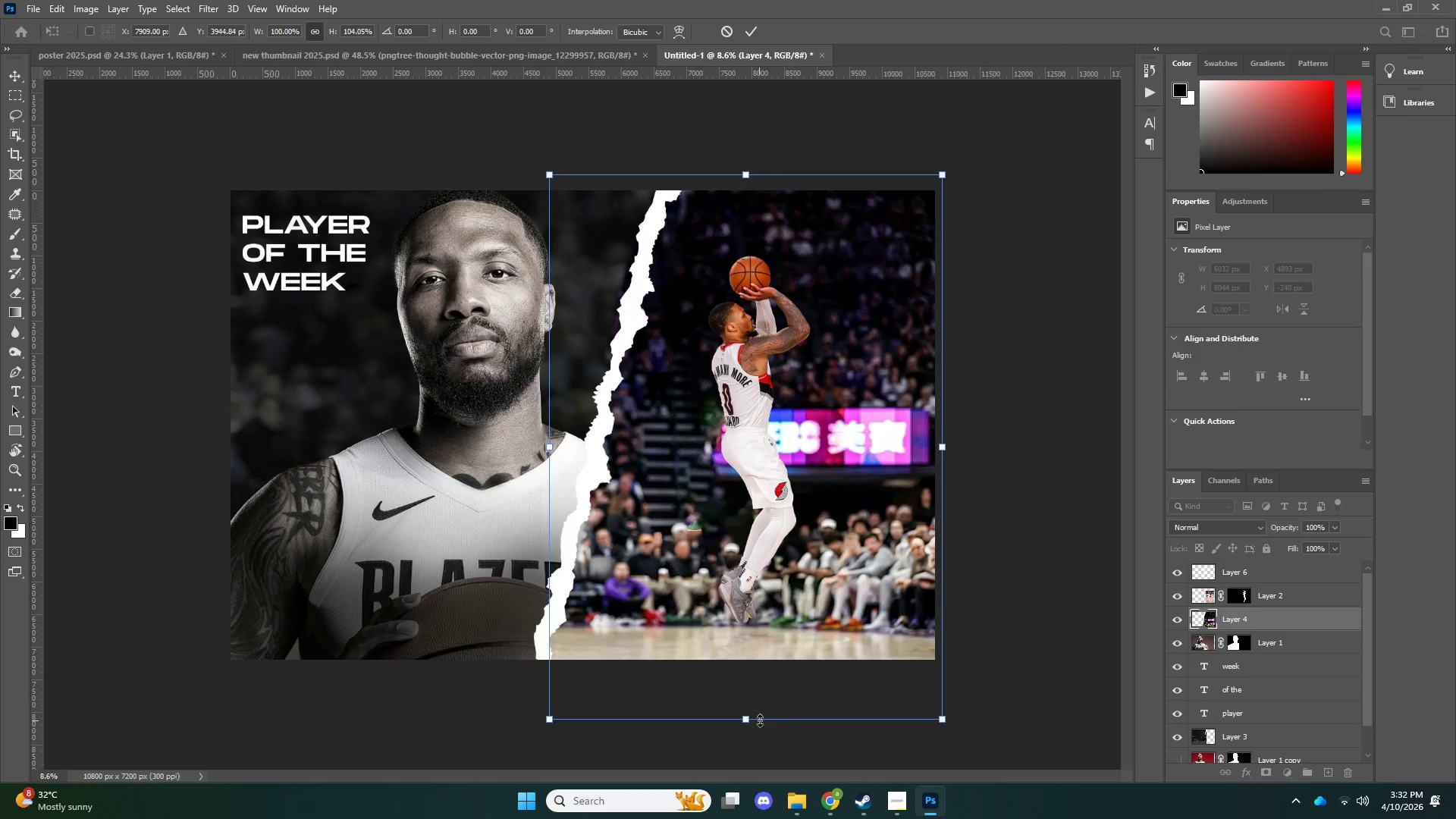 
key(NumpadEnter)
 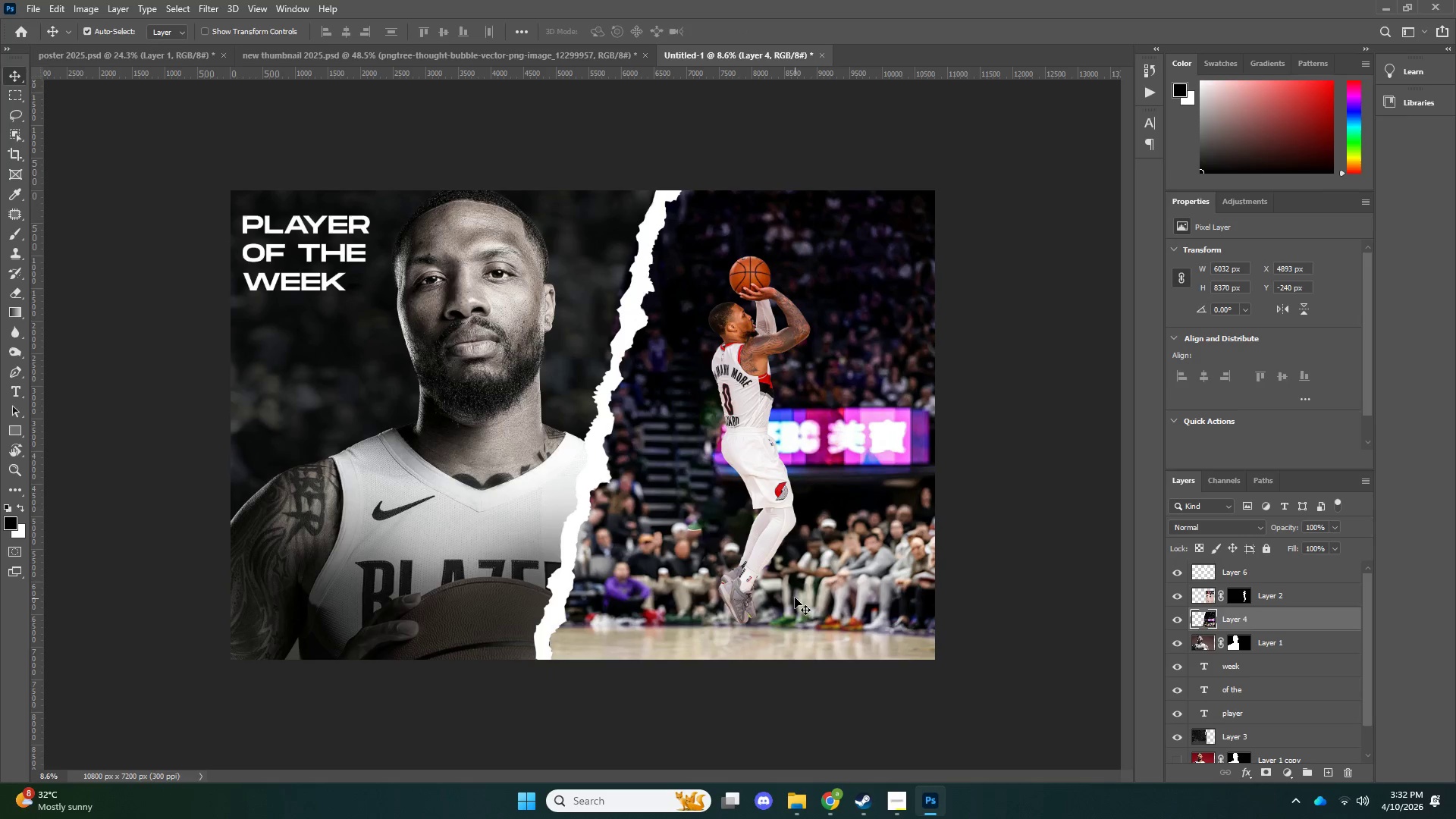 
type(zv)
 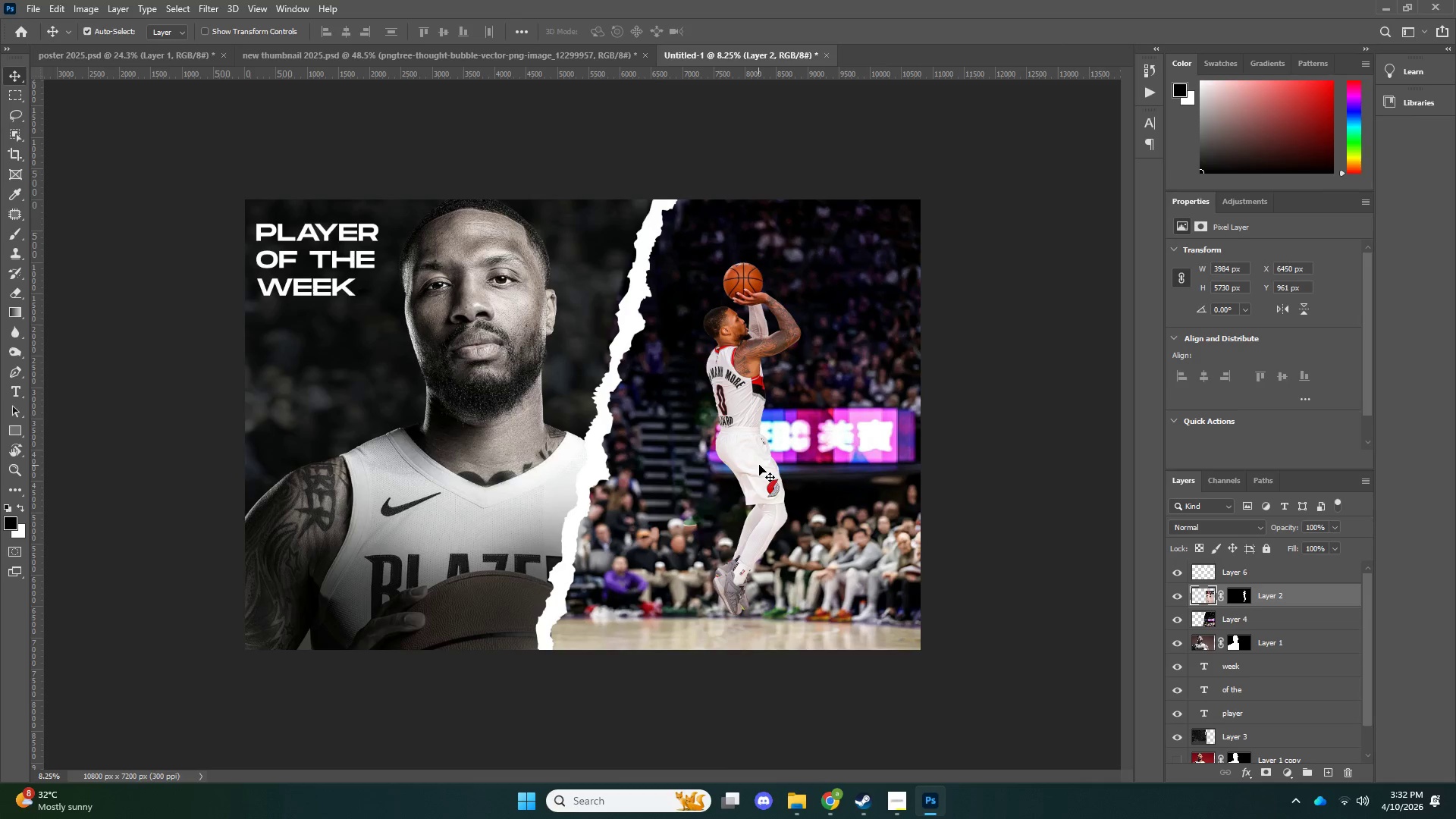 
left_click_drag(start_coordinate=[808, 524], to_coordinate=[796, 529])
 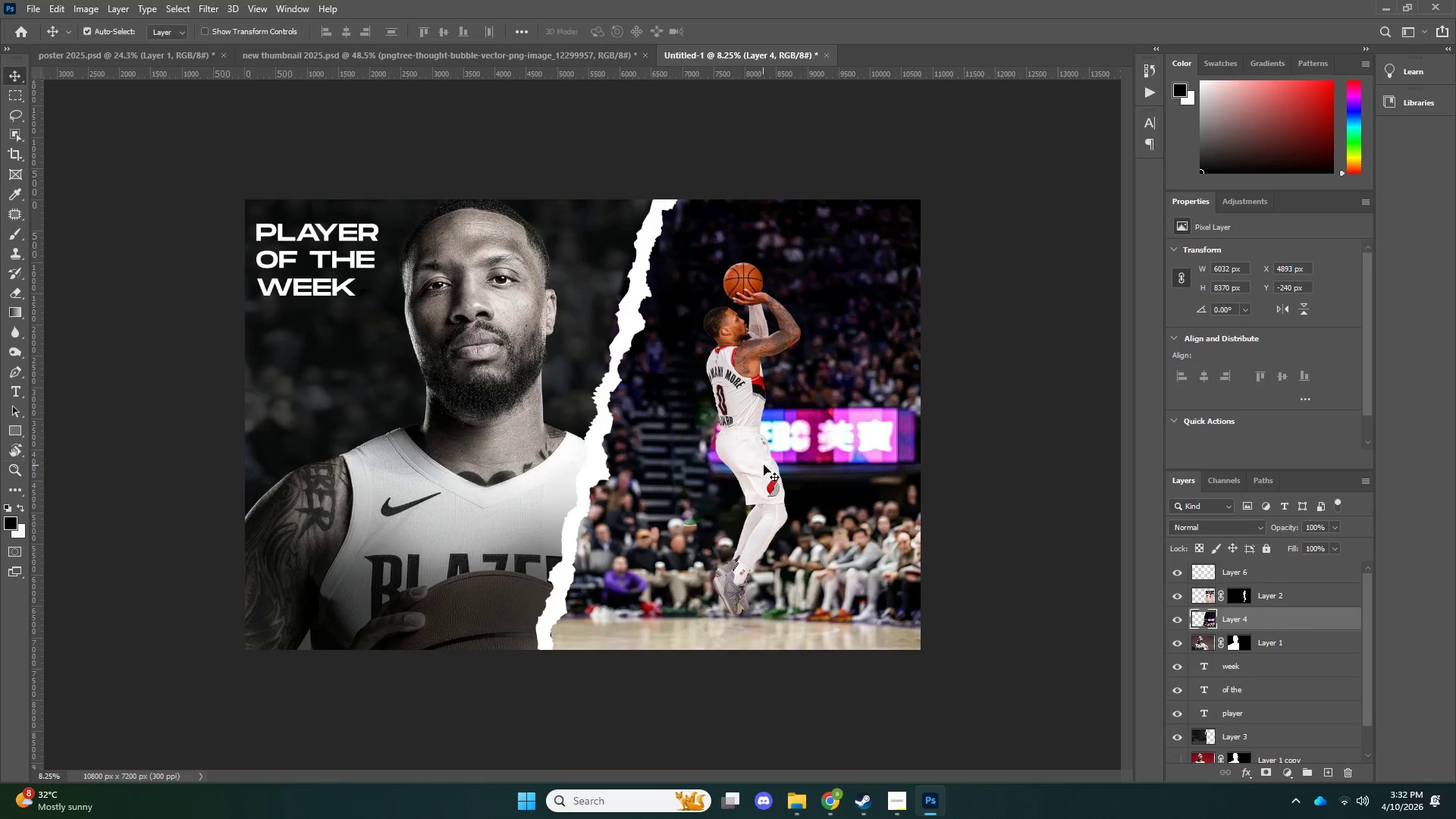 
left_click([759, 465])
 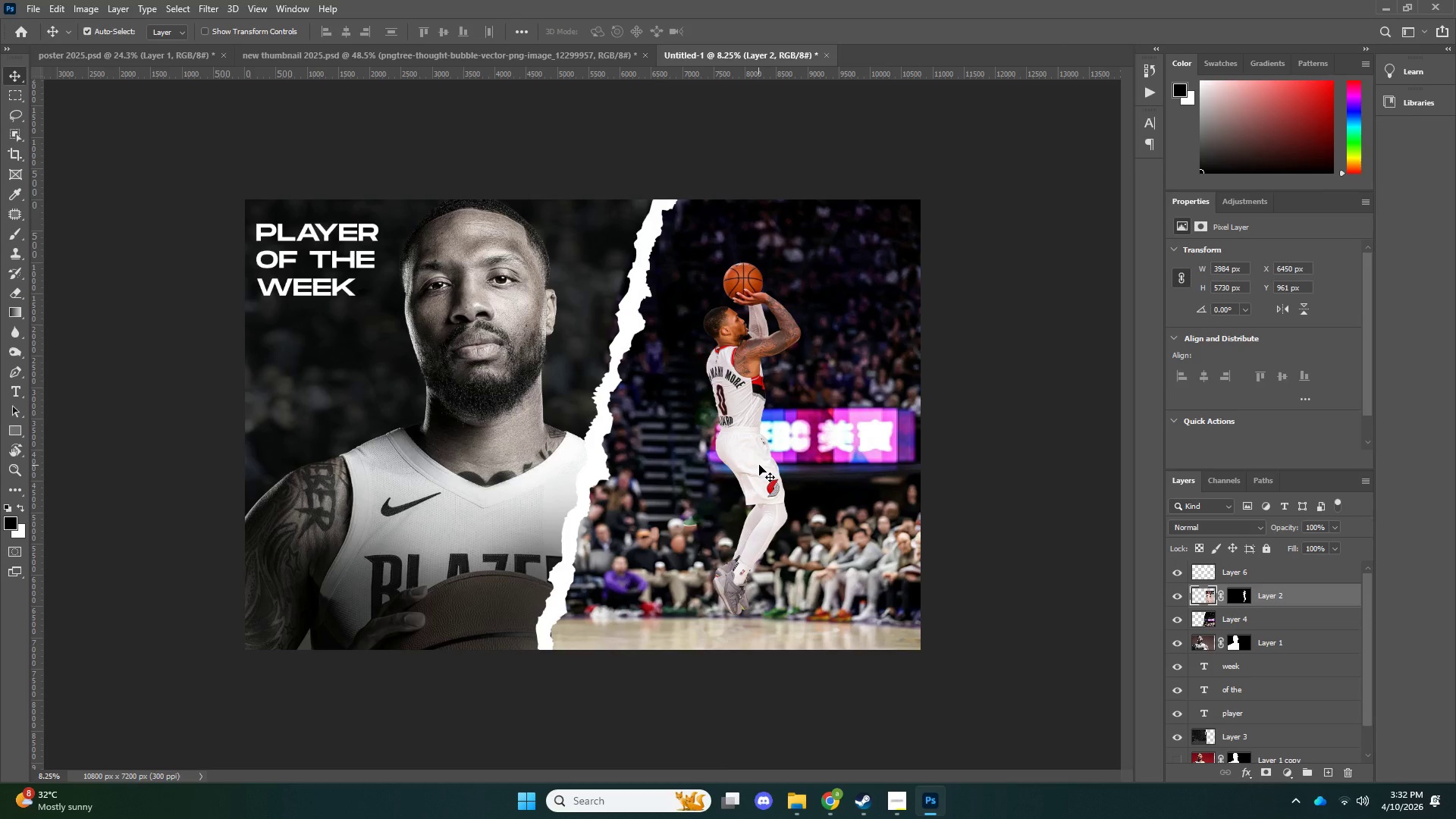 
key(ArrowRight)
 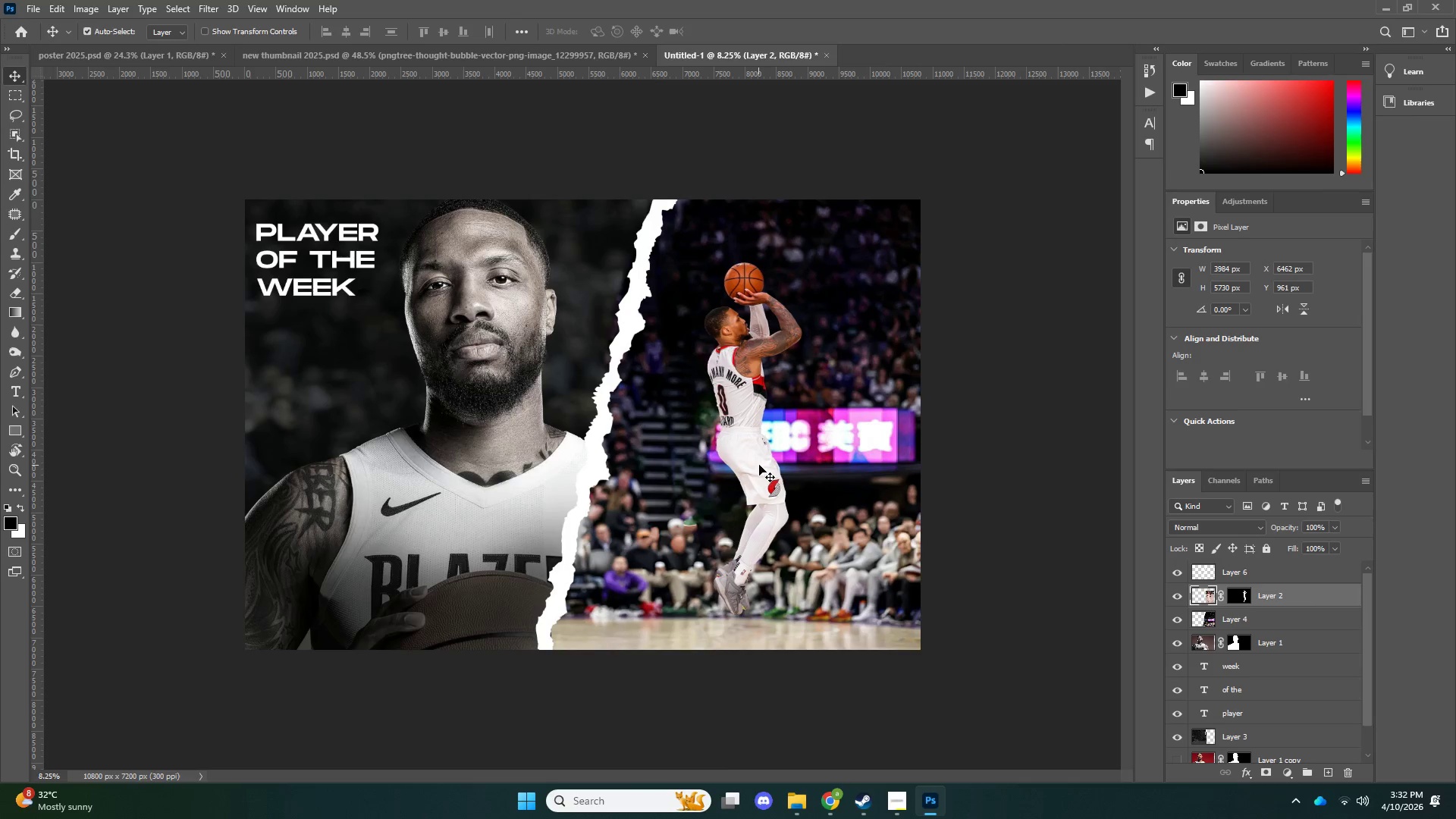 
key(ArrowRight)
 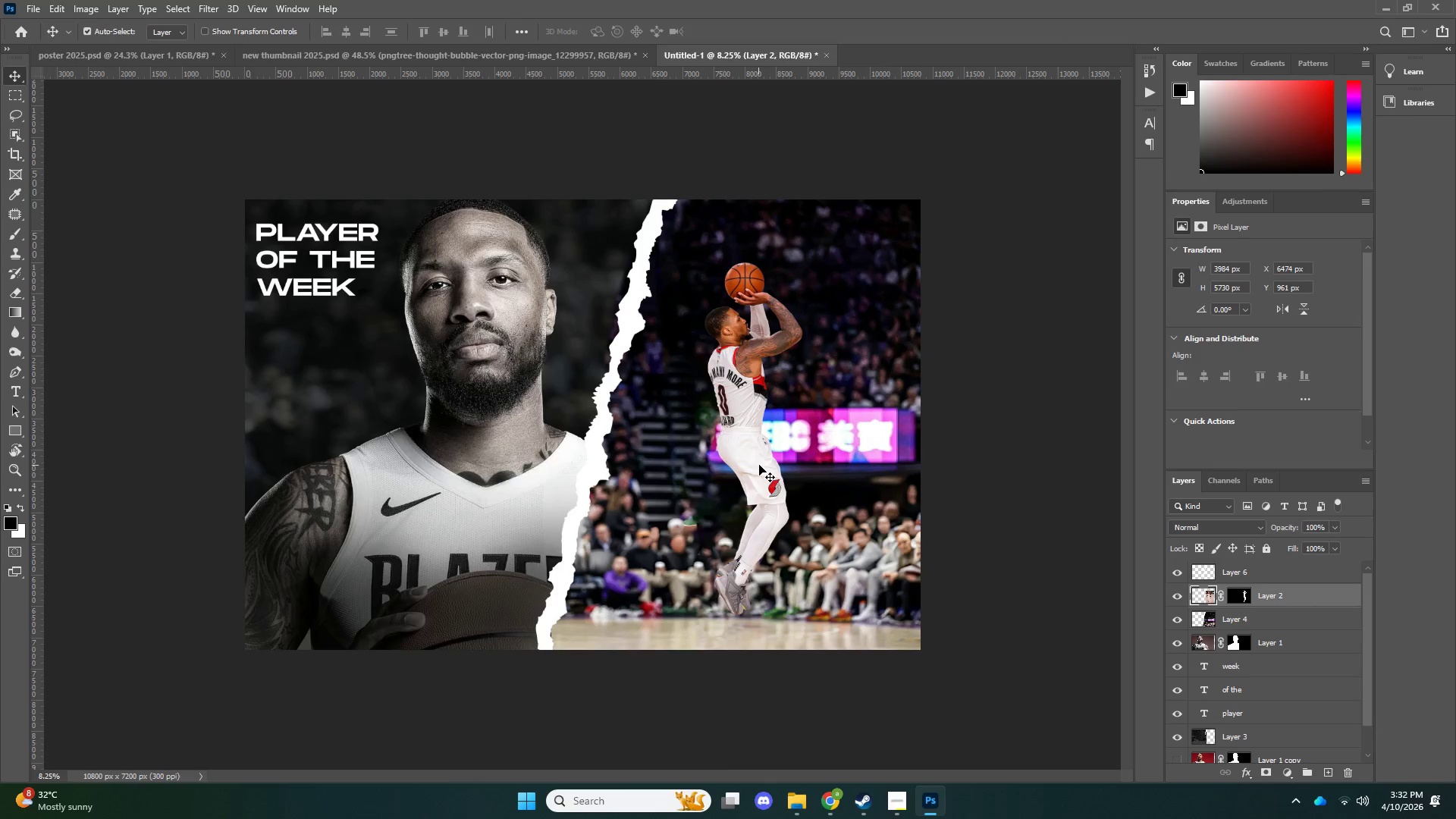 
key(ArrowLeft)
 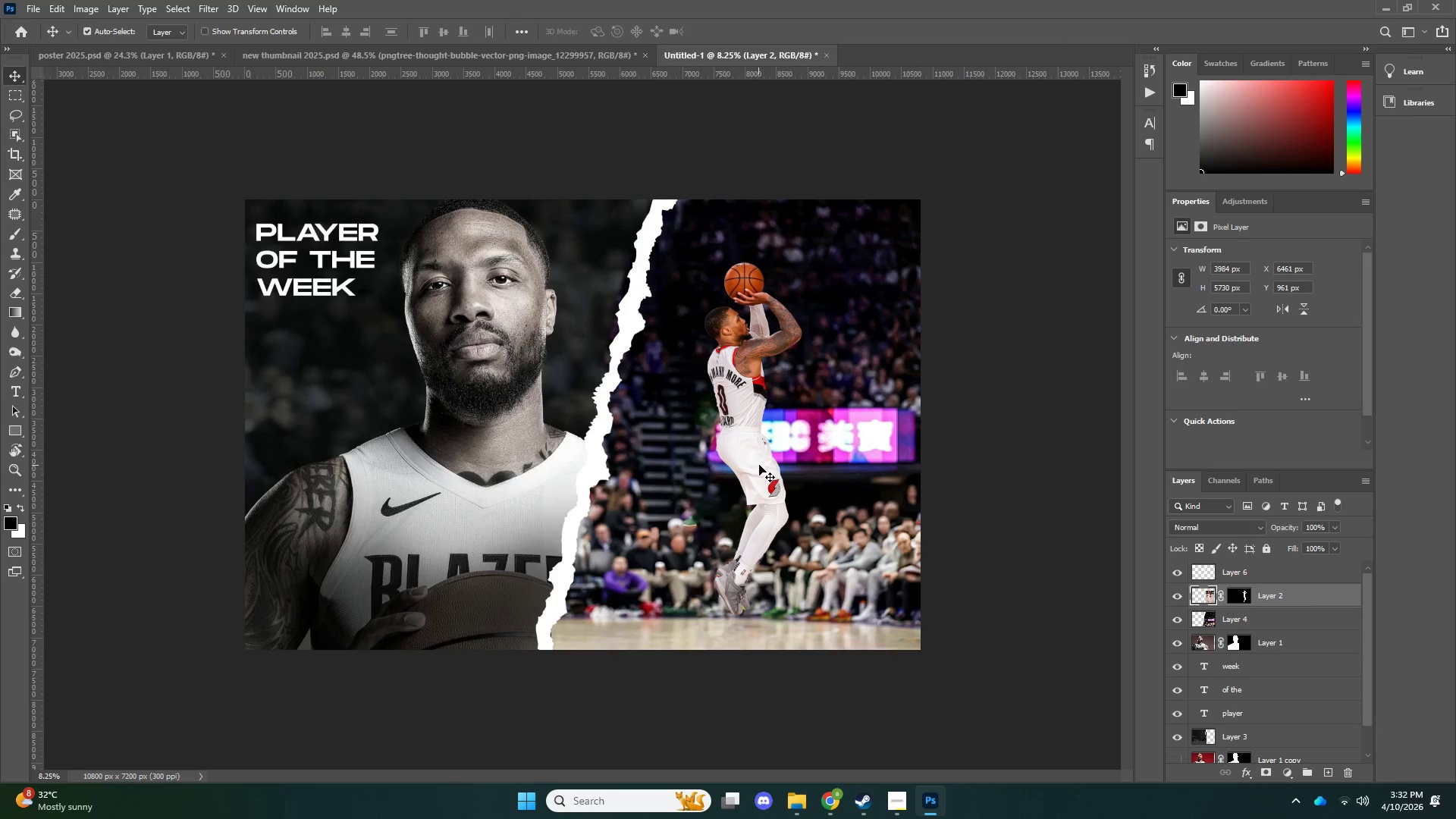 
key(ArrowLeft)
 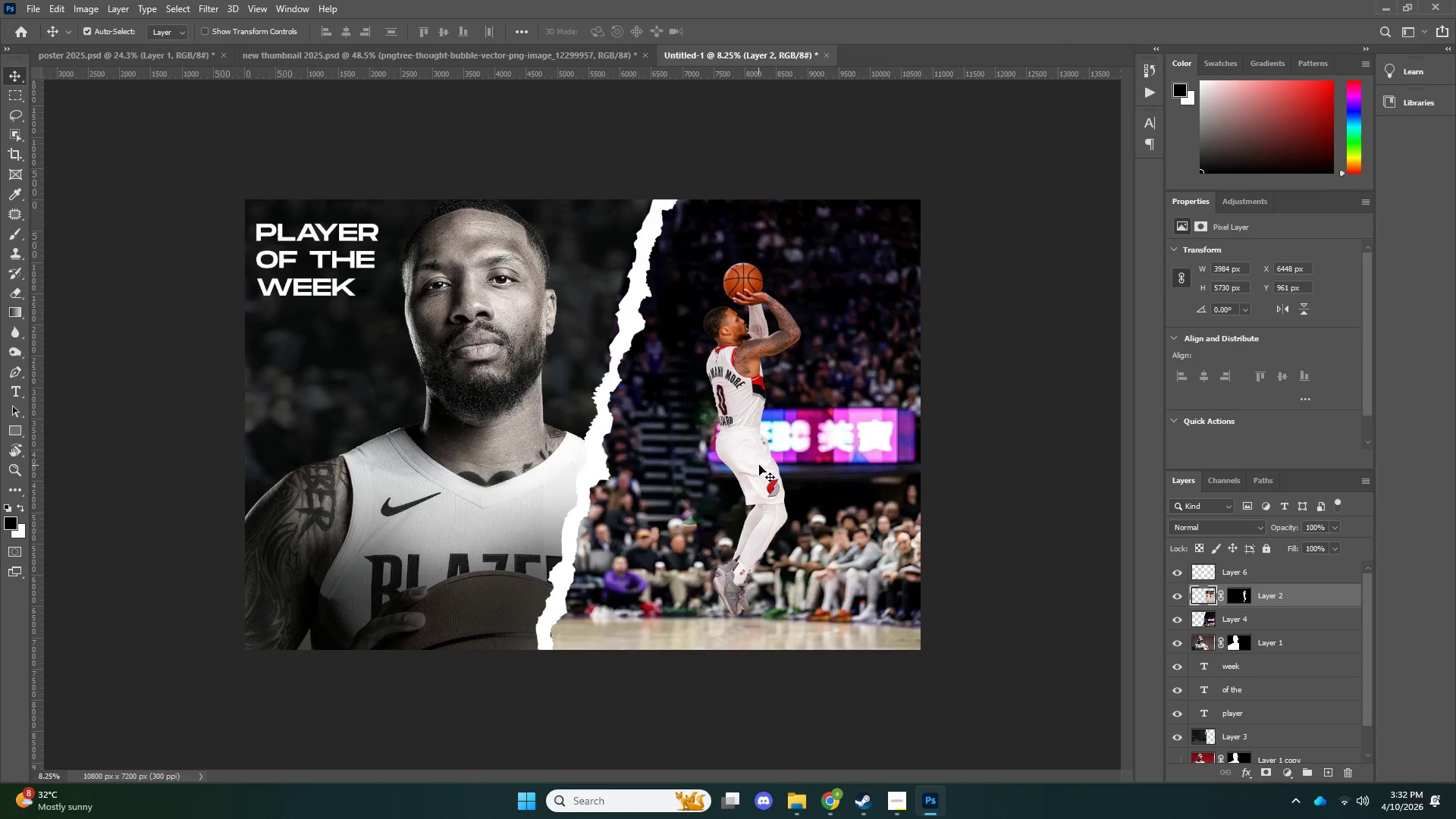 
key(ArrowLeft)
 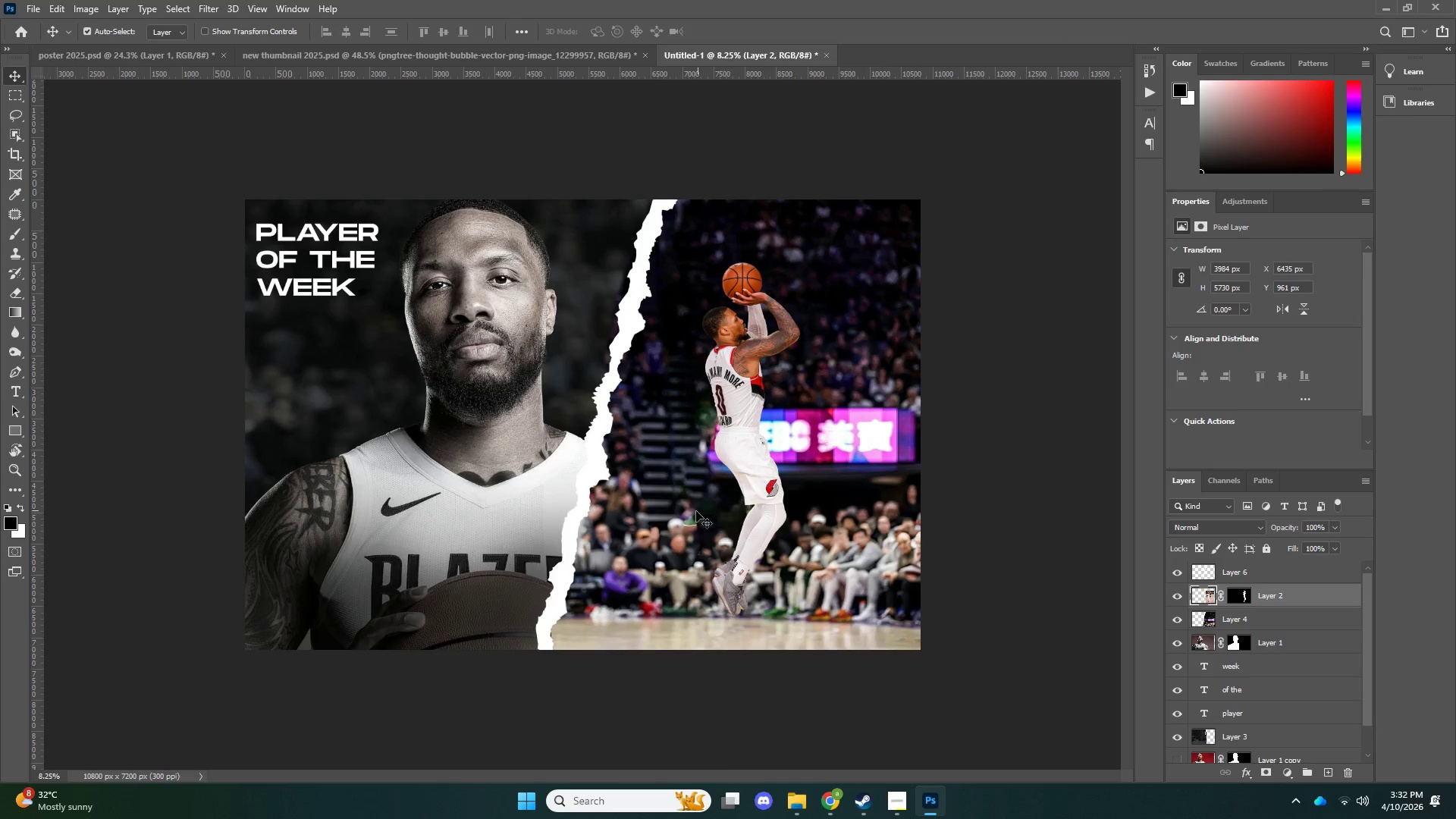 
type(zs)
 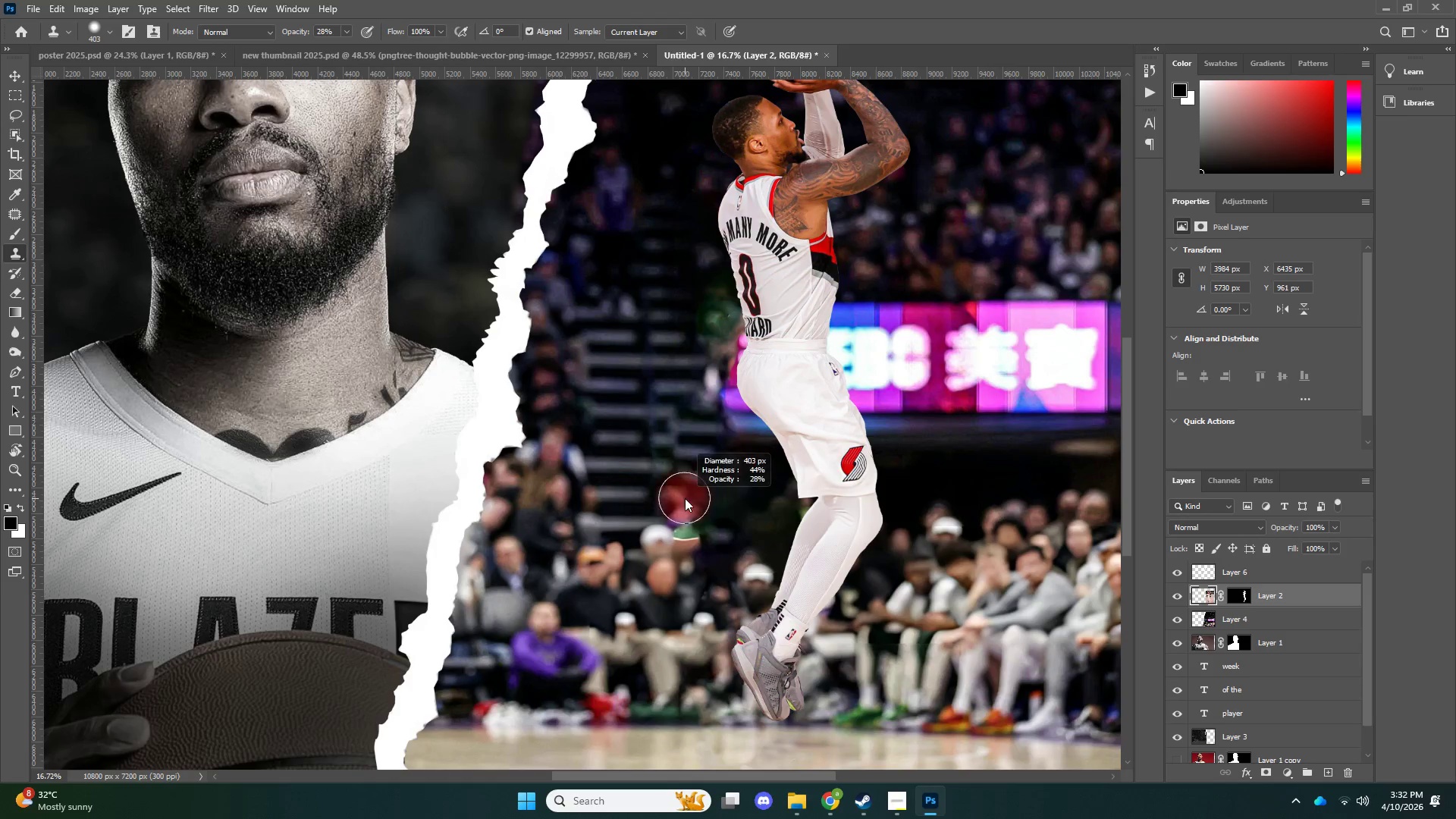 
left_click_drag(start_coordinate=[693, 512], to_coordinate=[746, 504])
 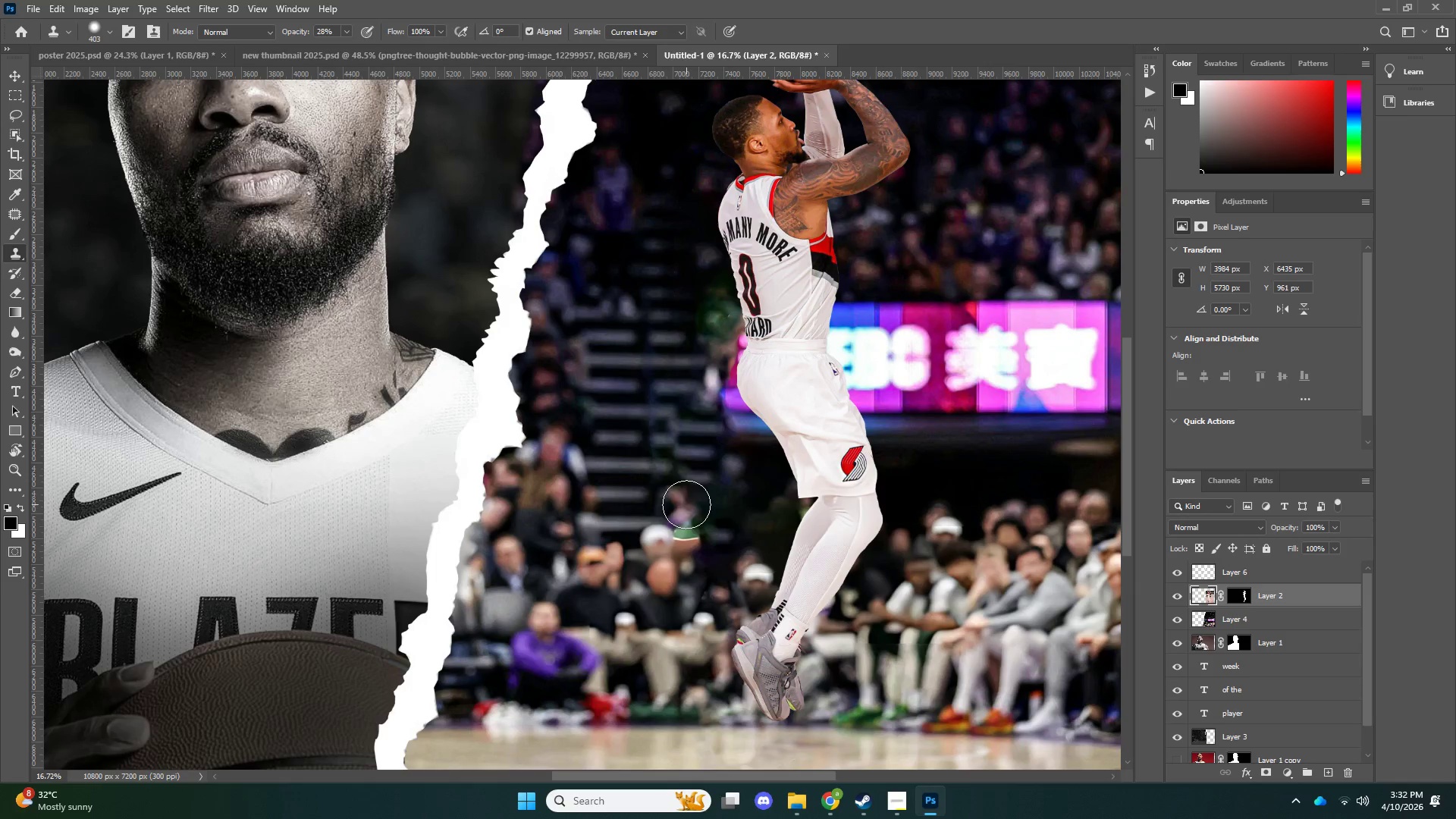 
hold_key(key=AltLeft, duration=1.83)
right_click([685, 498])
 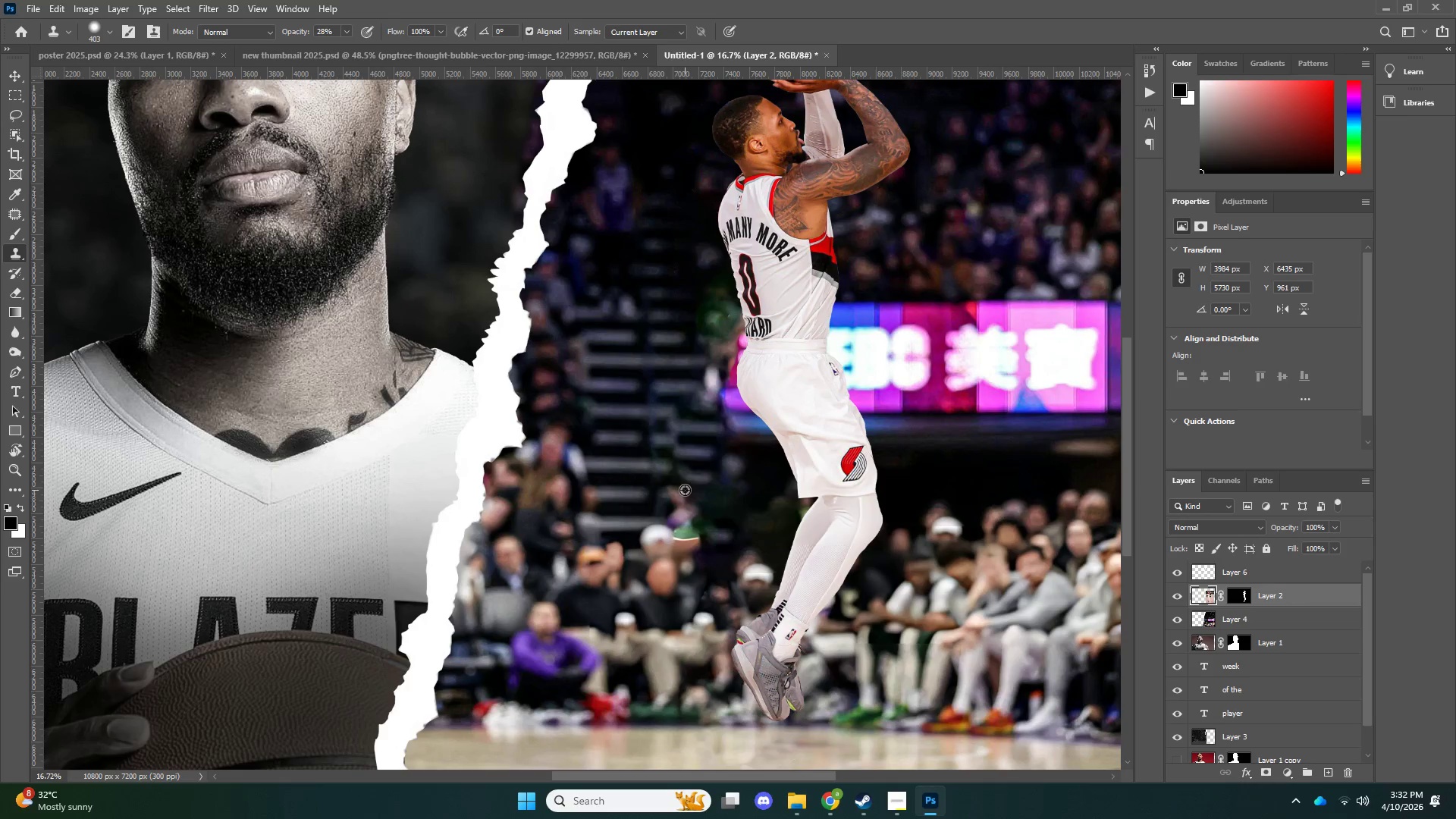 
right_click([685, 490])
 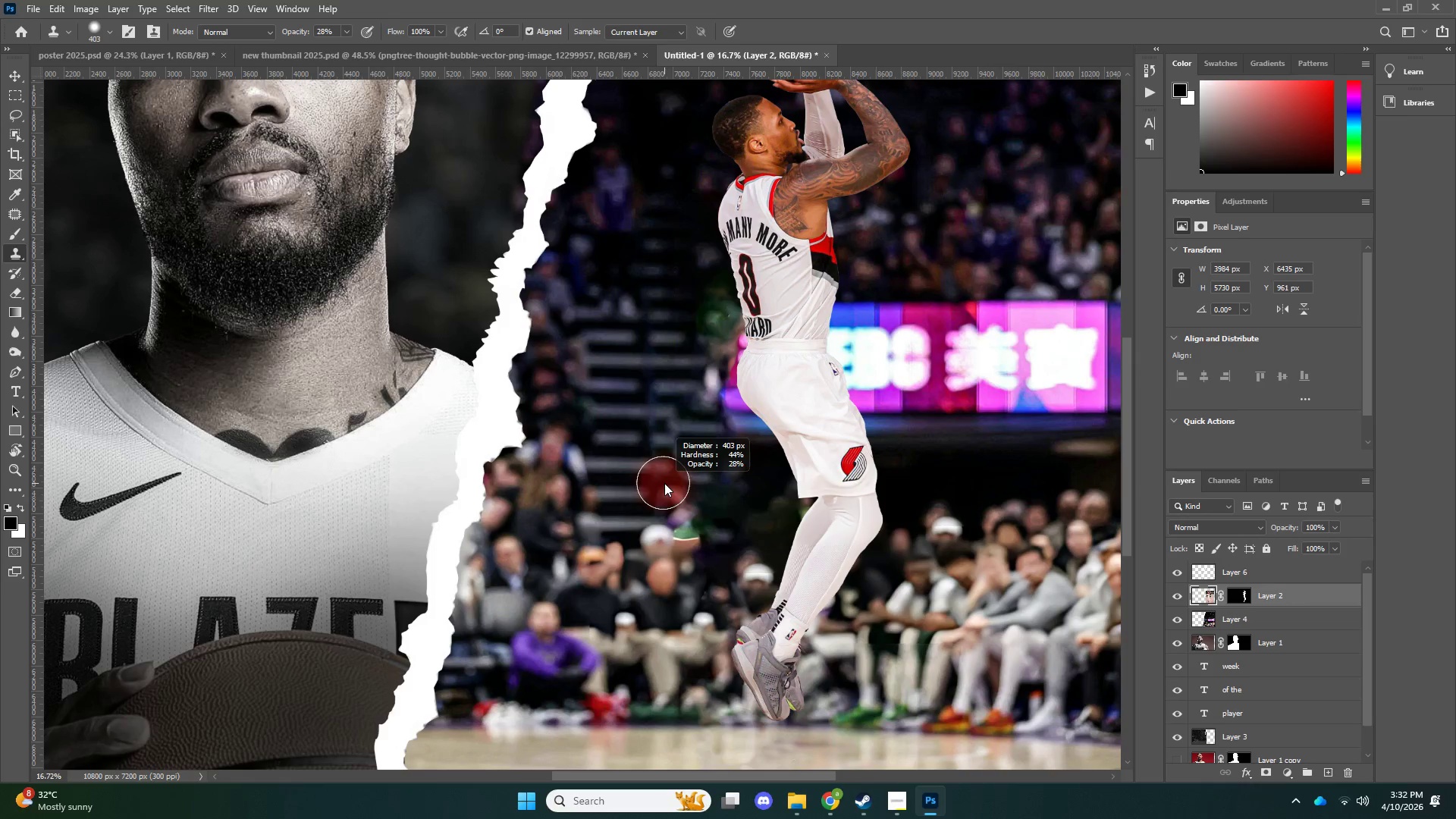 
triple_click([679, 478])
 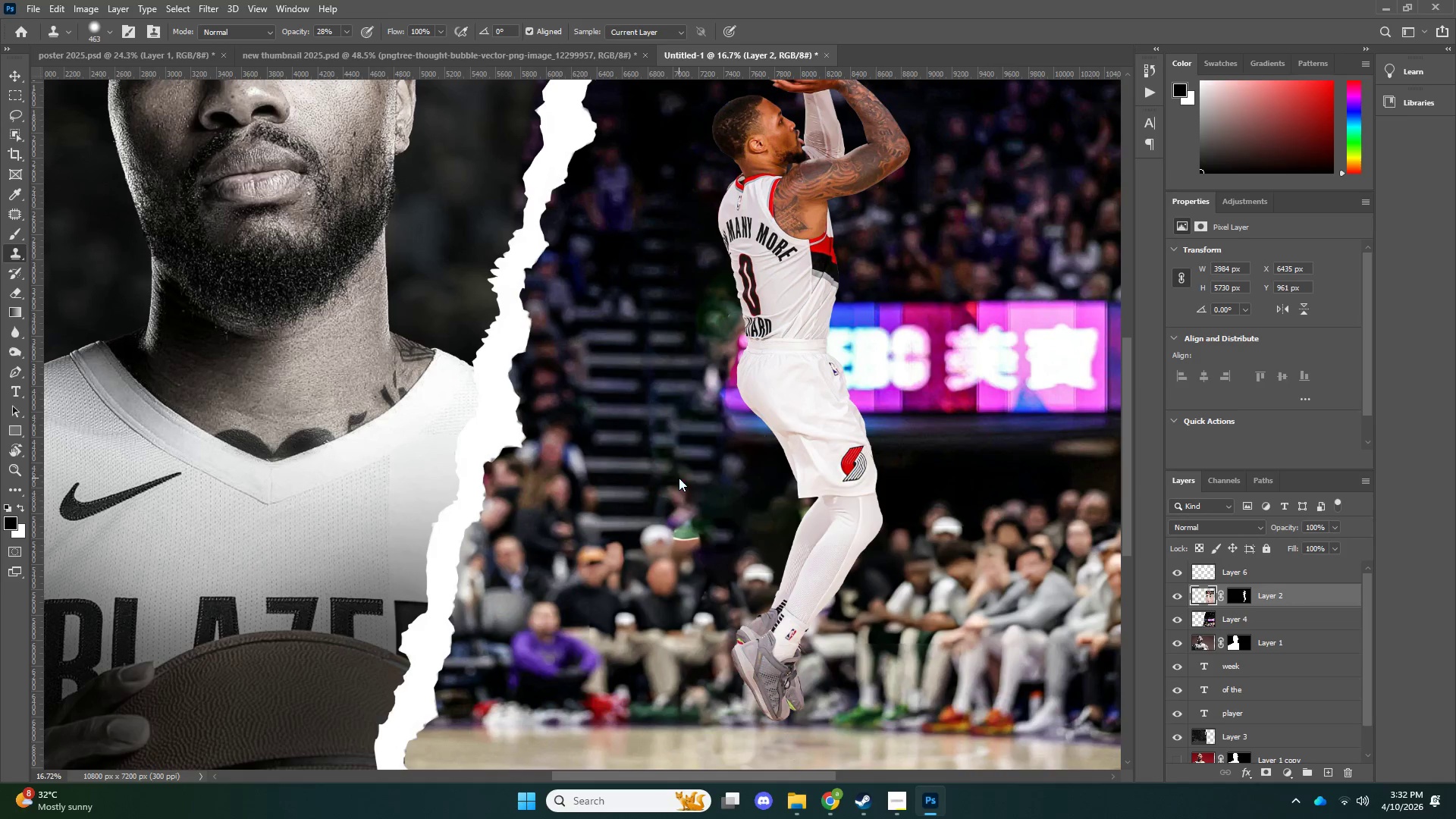 
left_click([679, 478])
 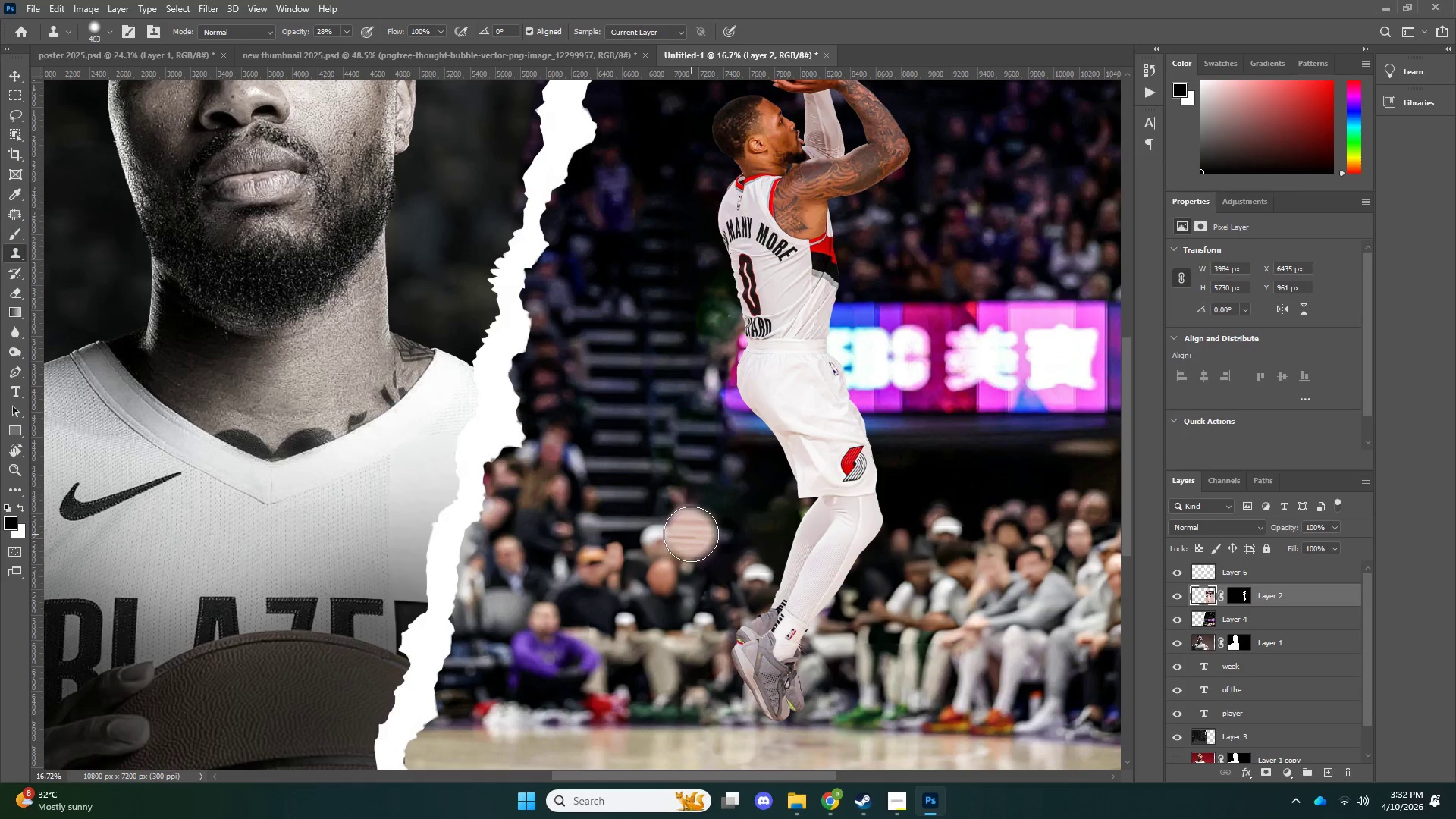 
key(Alt+AltLeft)
 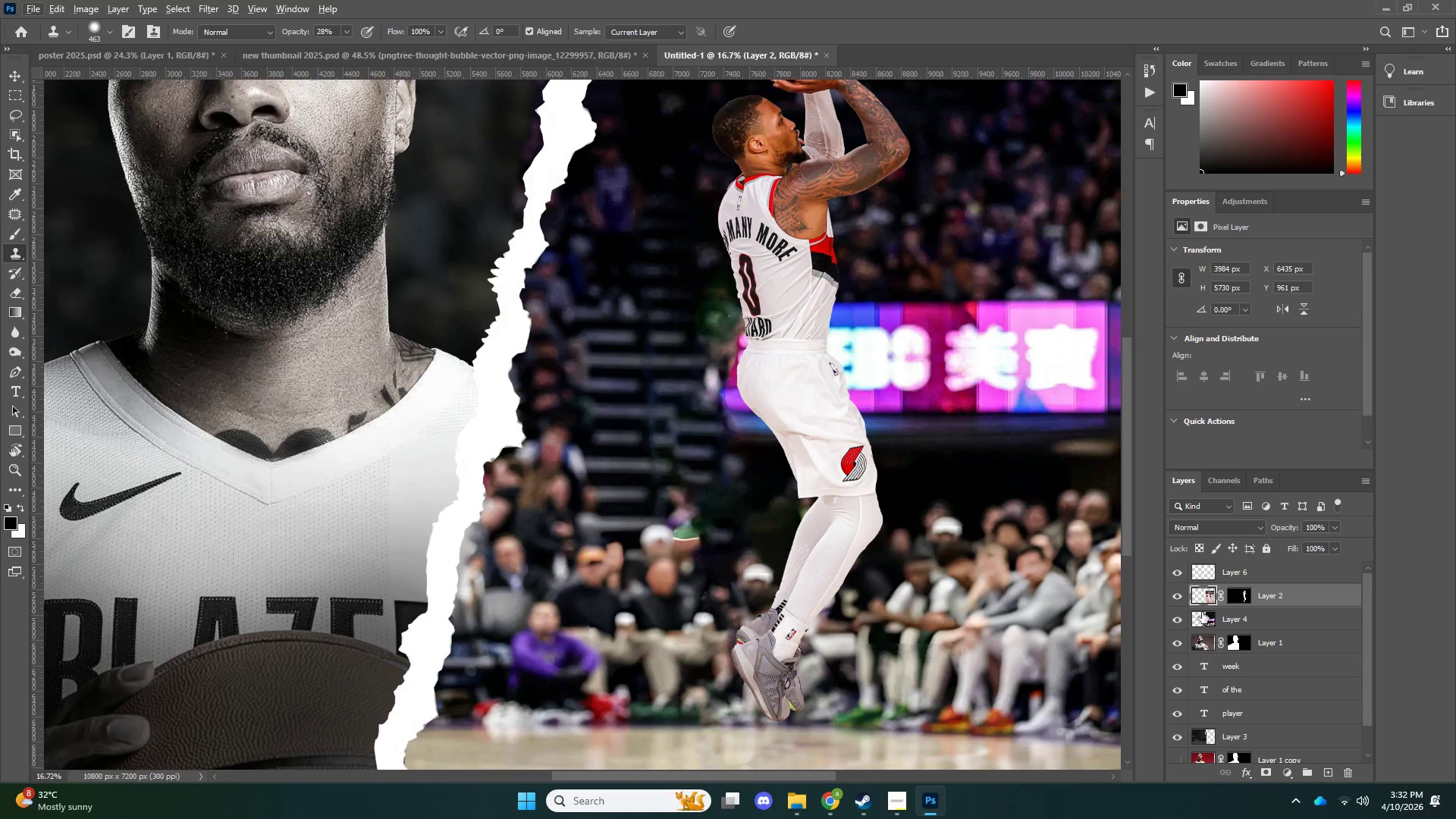 
key(V)
 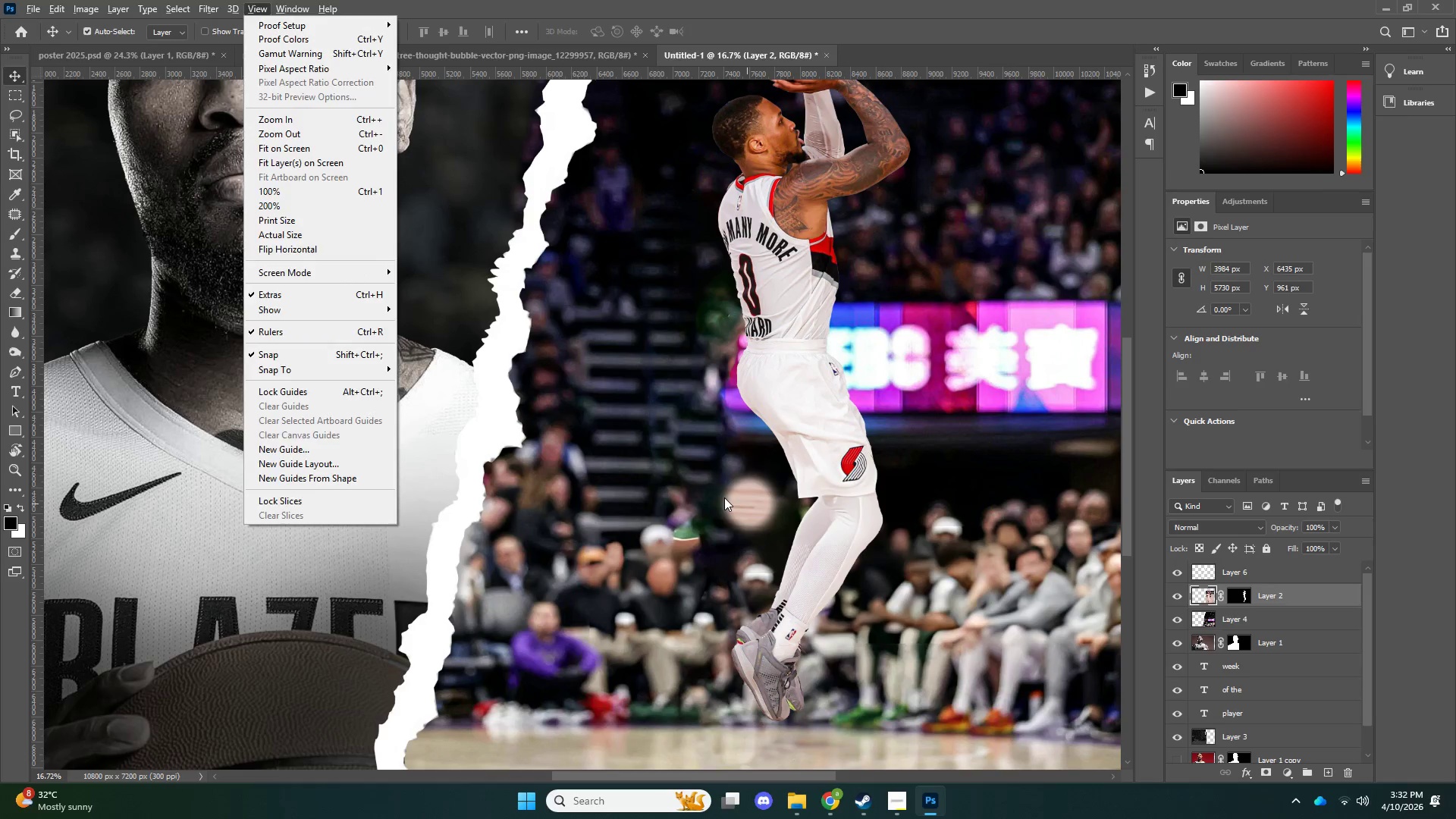 
left_click([724, 497])
 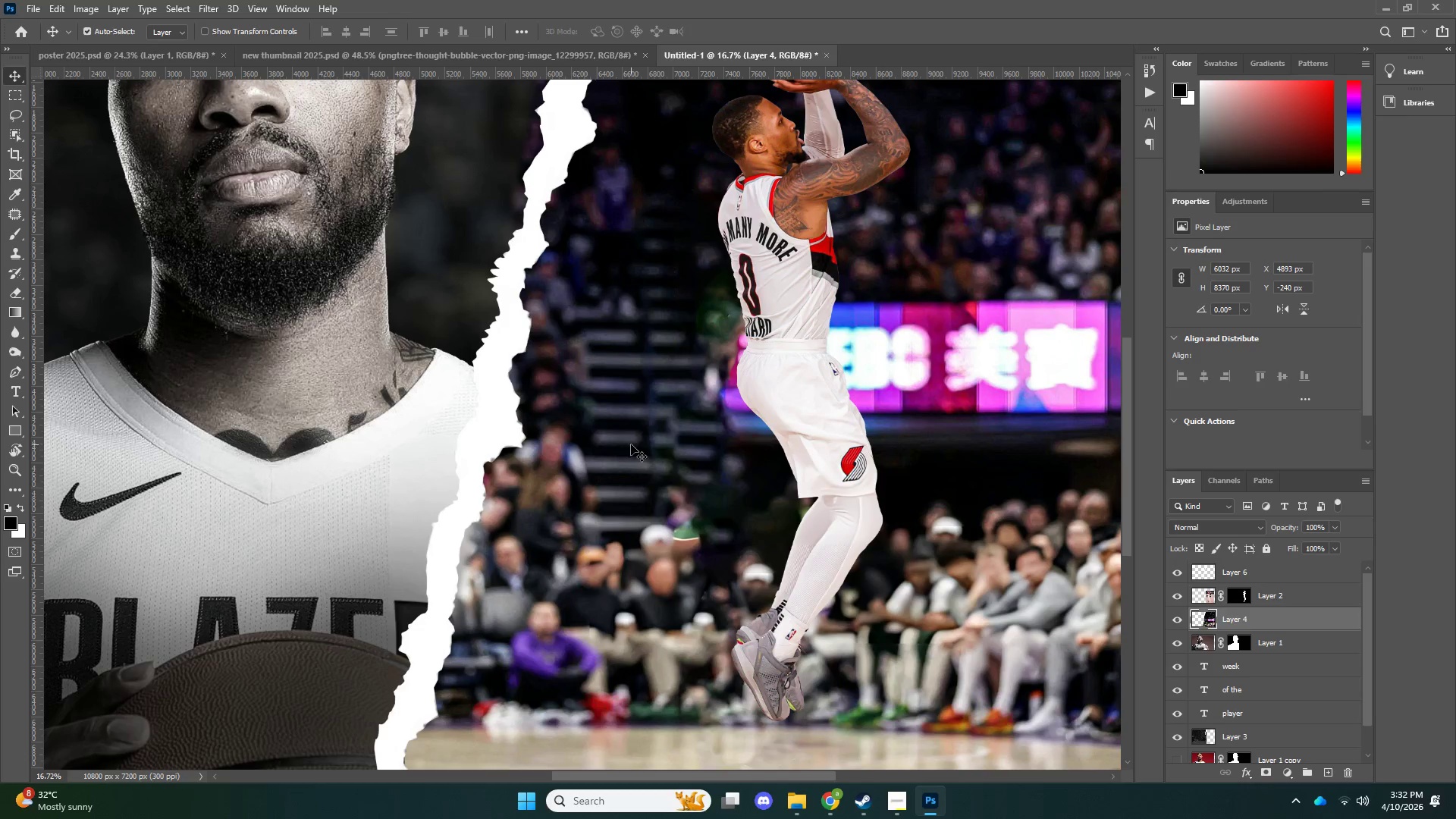 
key(S)
 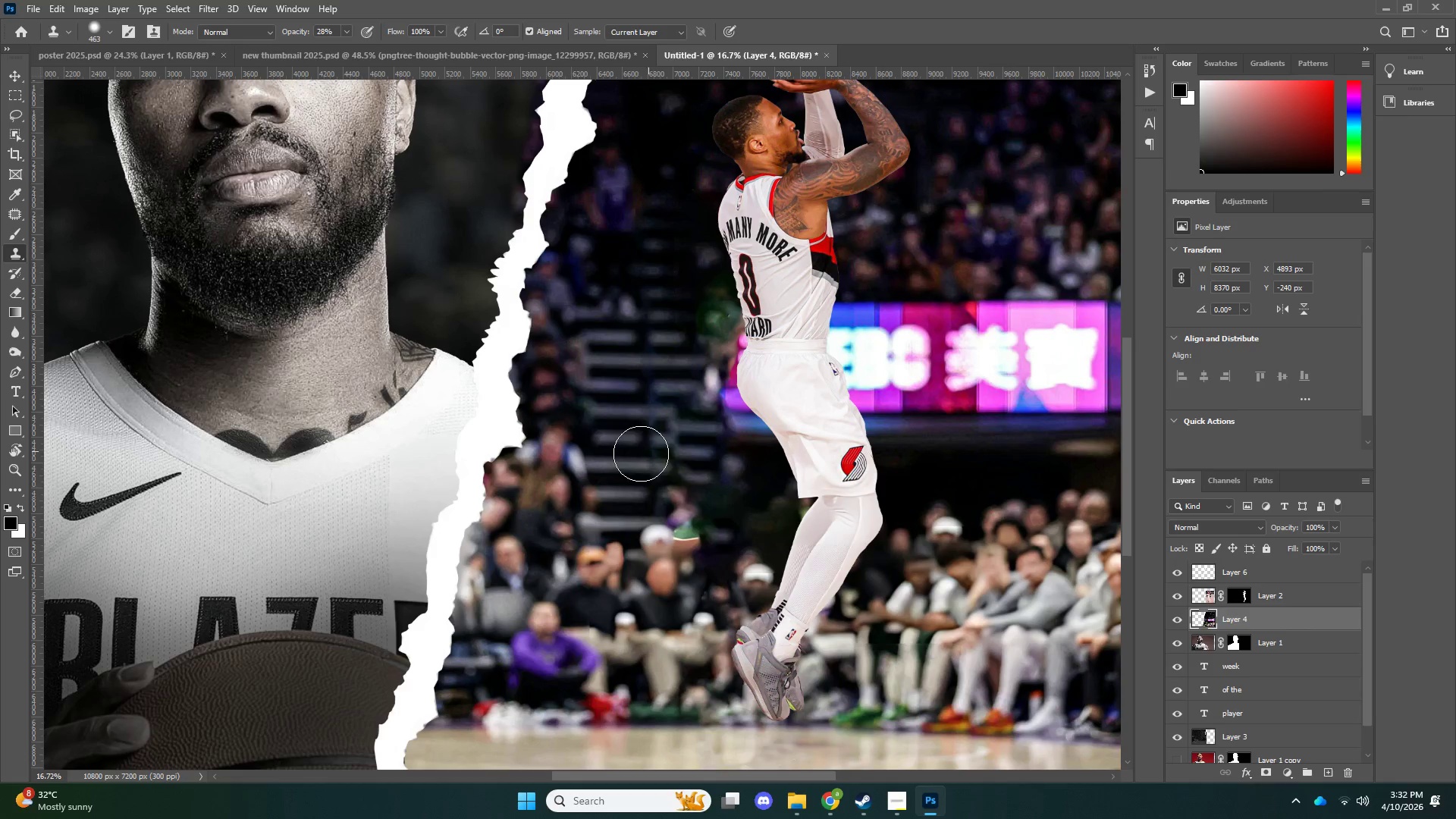 
hold_key(key=AltLeft, duration=1.12)
right_click([681, 456])
 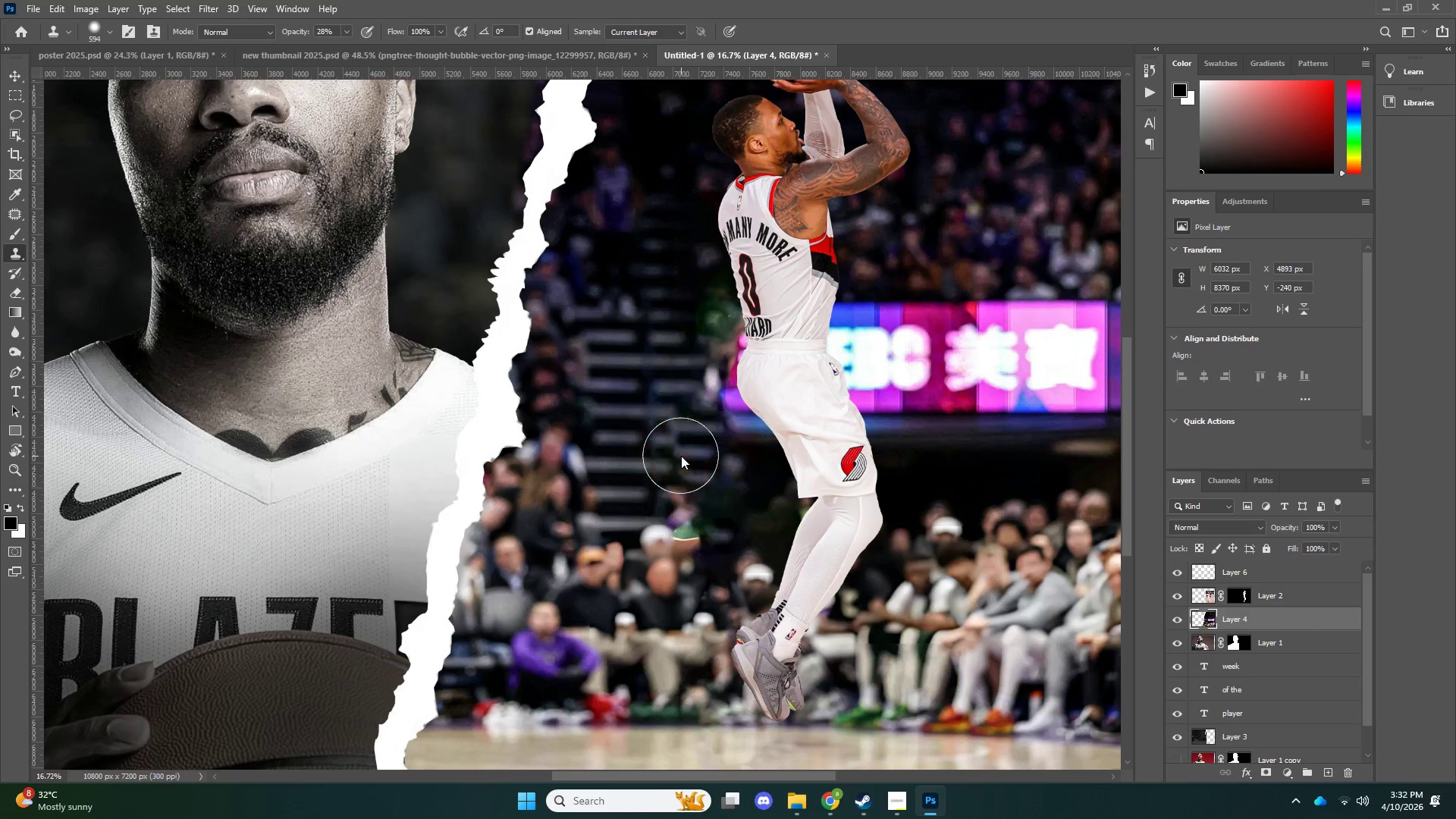 
left_click([681, 456])
 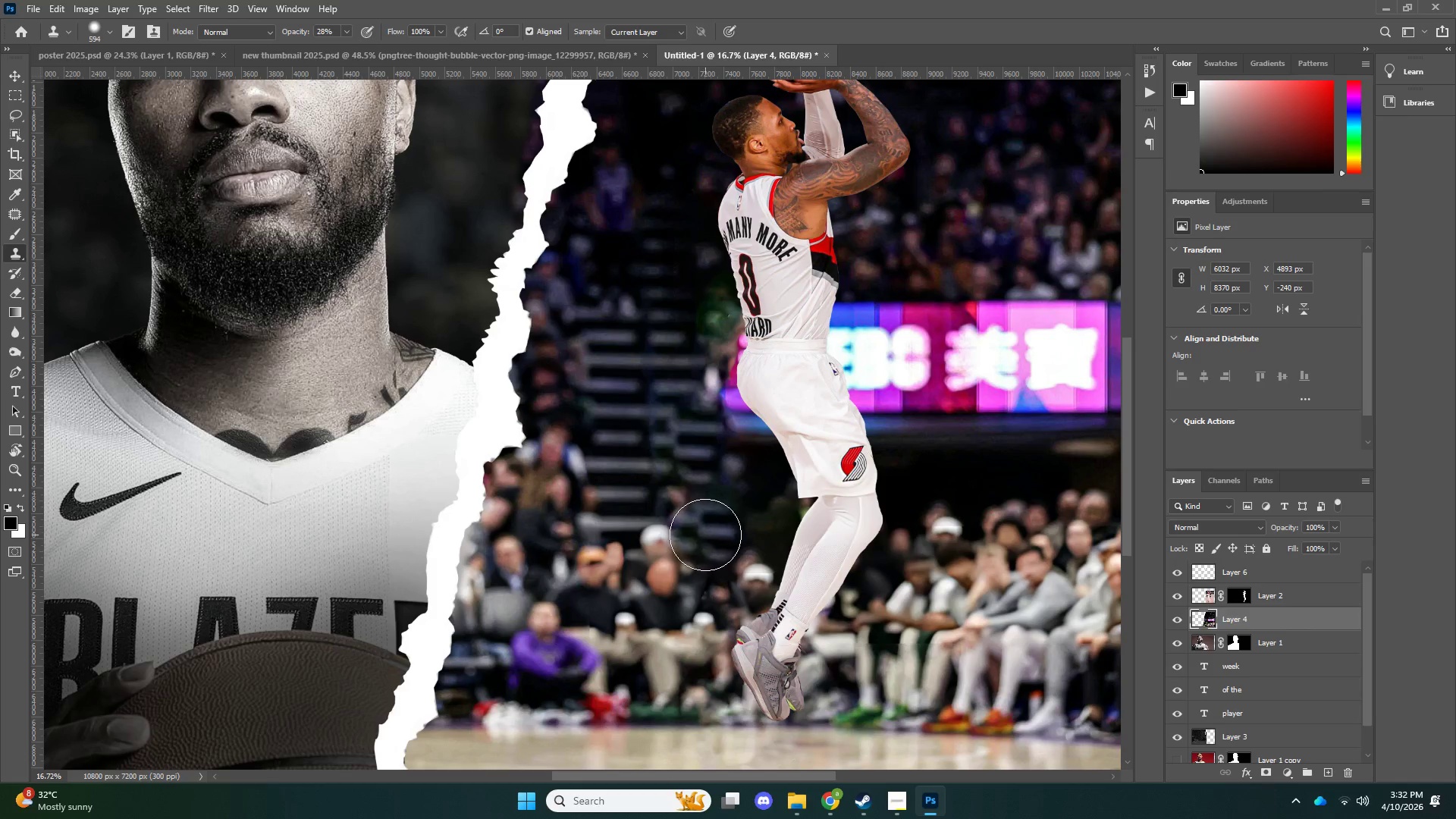 
double_click([708, 531])
 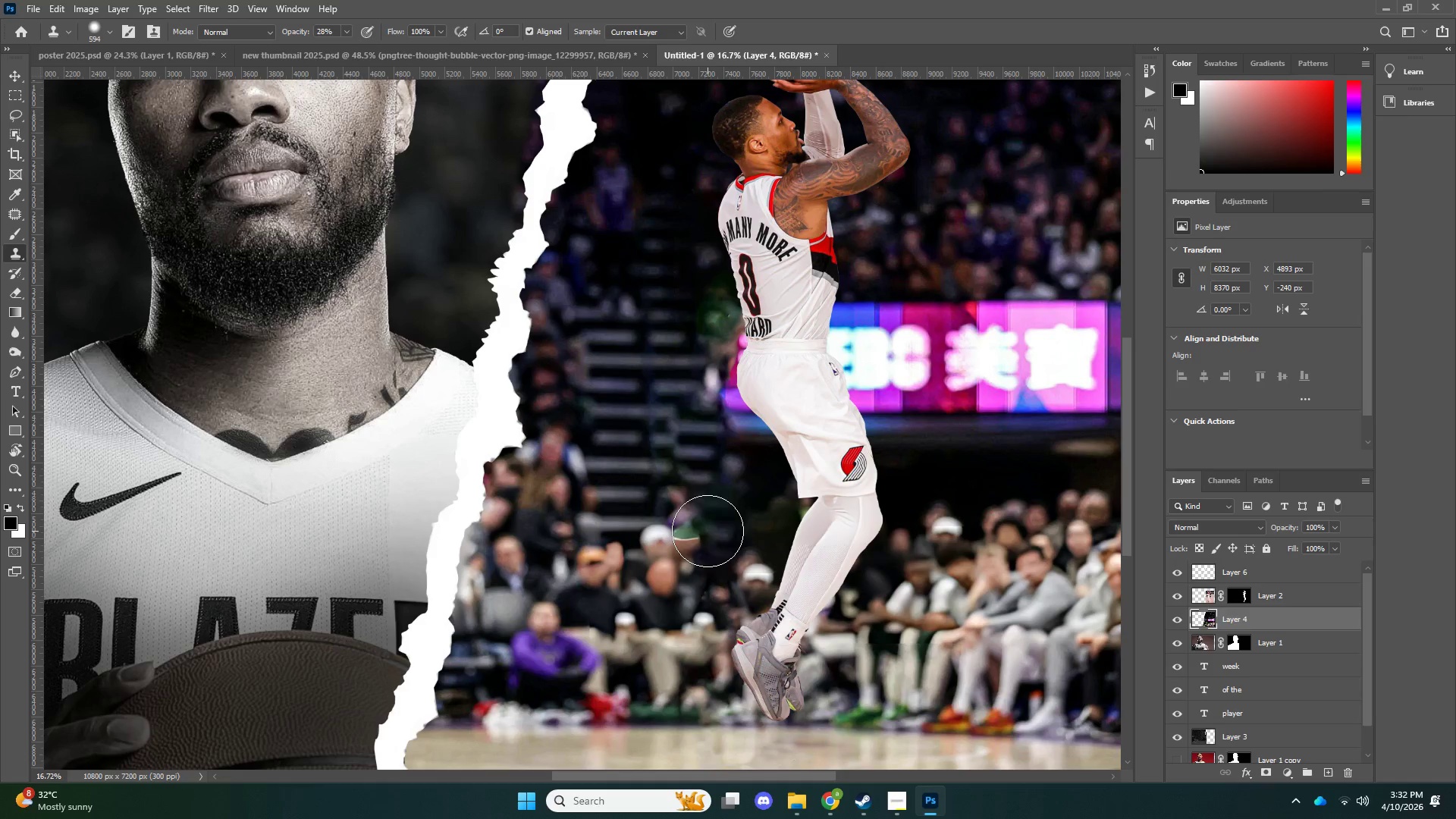 
triple_click([708, 531])
 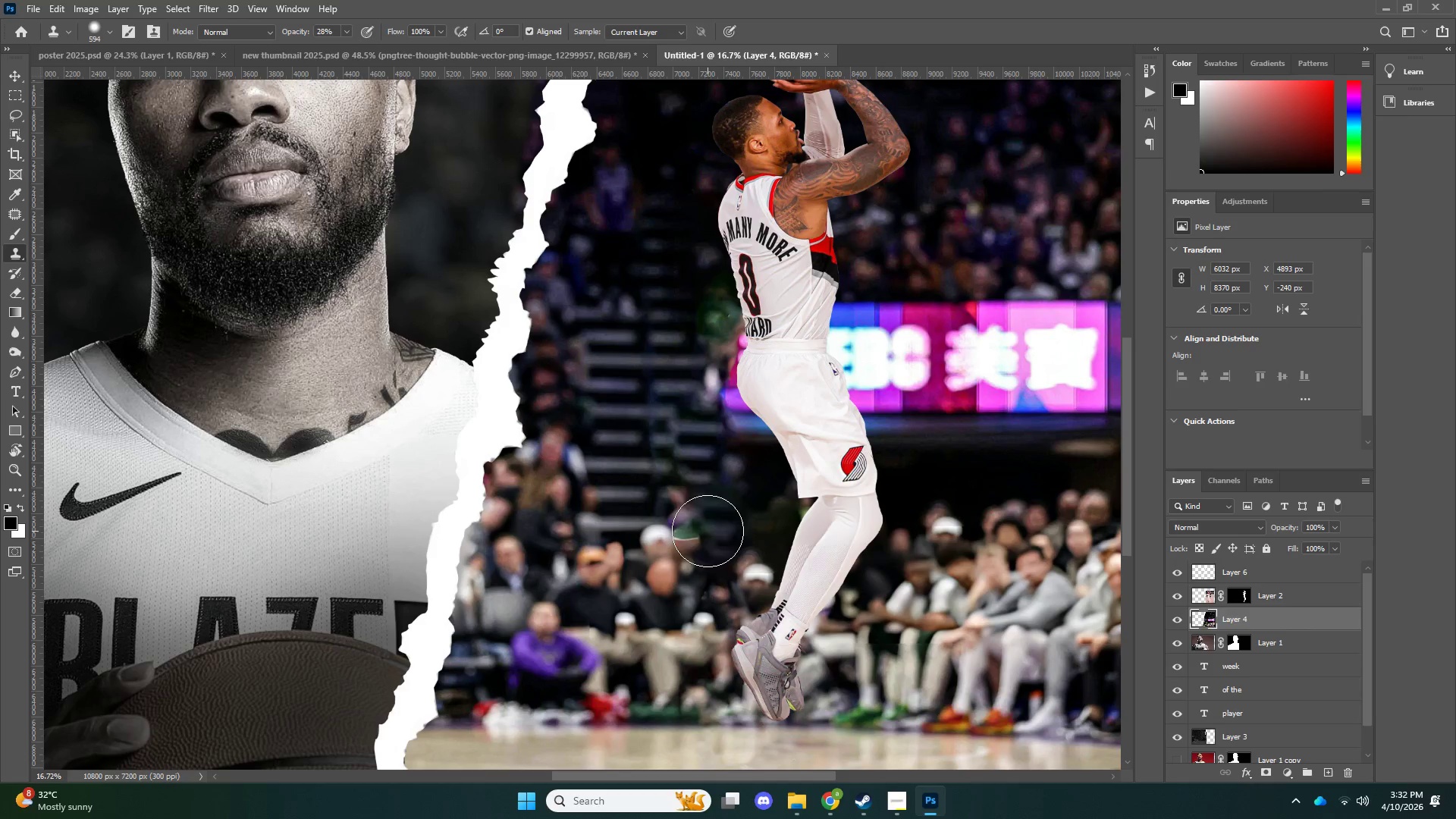 
triple_click([708, 531])
 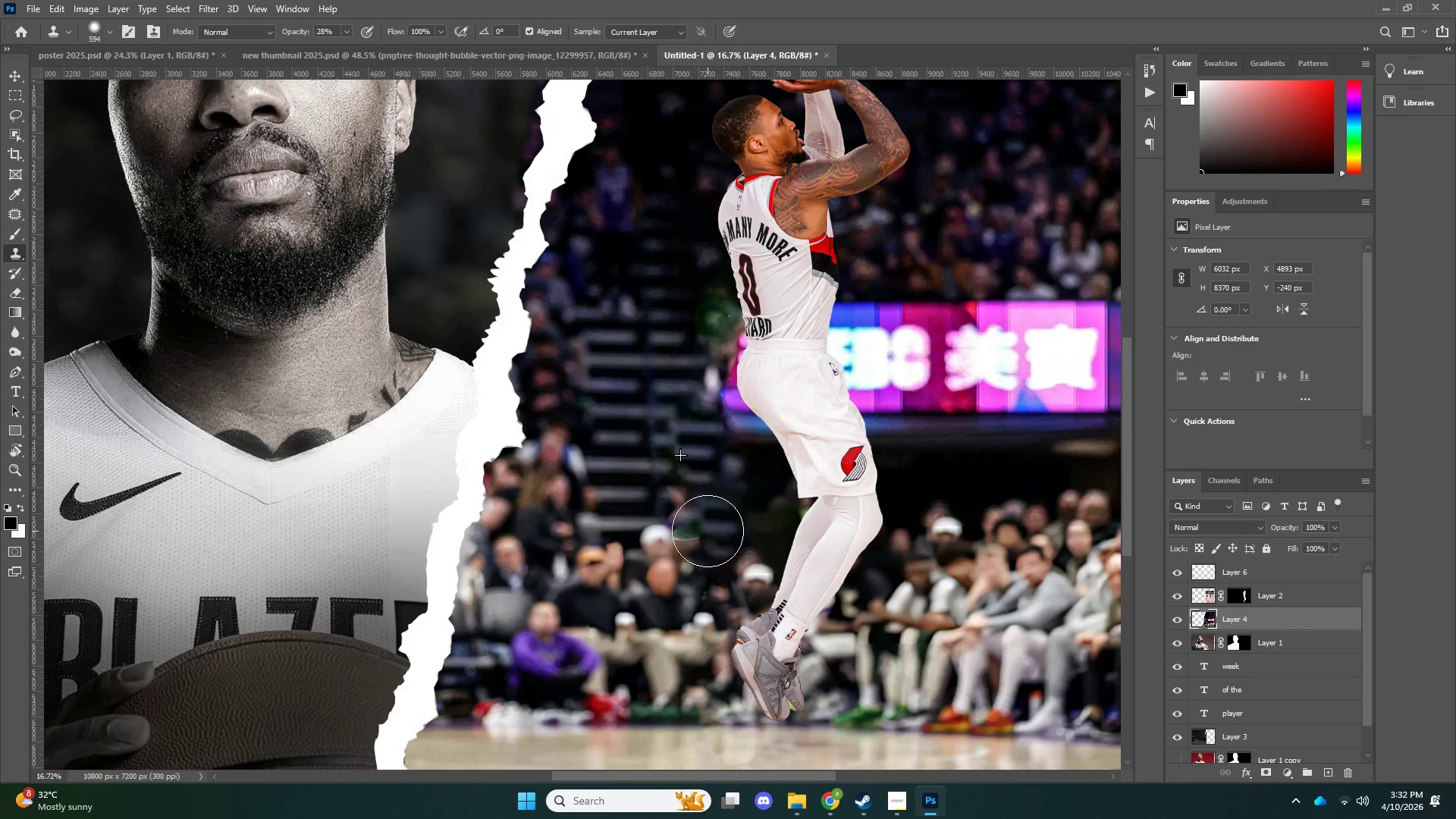 
triple_click([708, 531])
 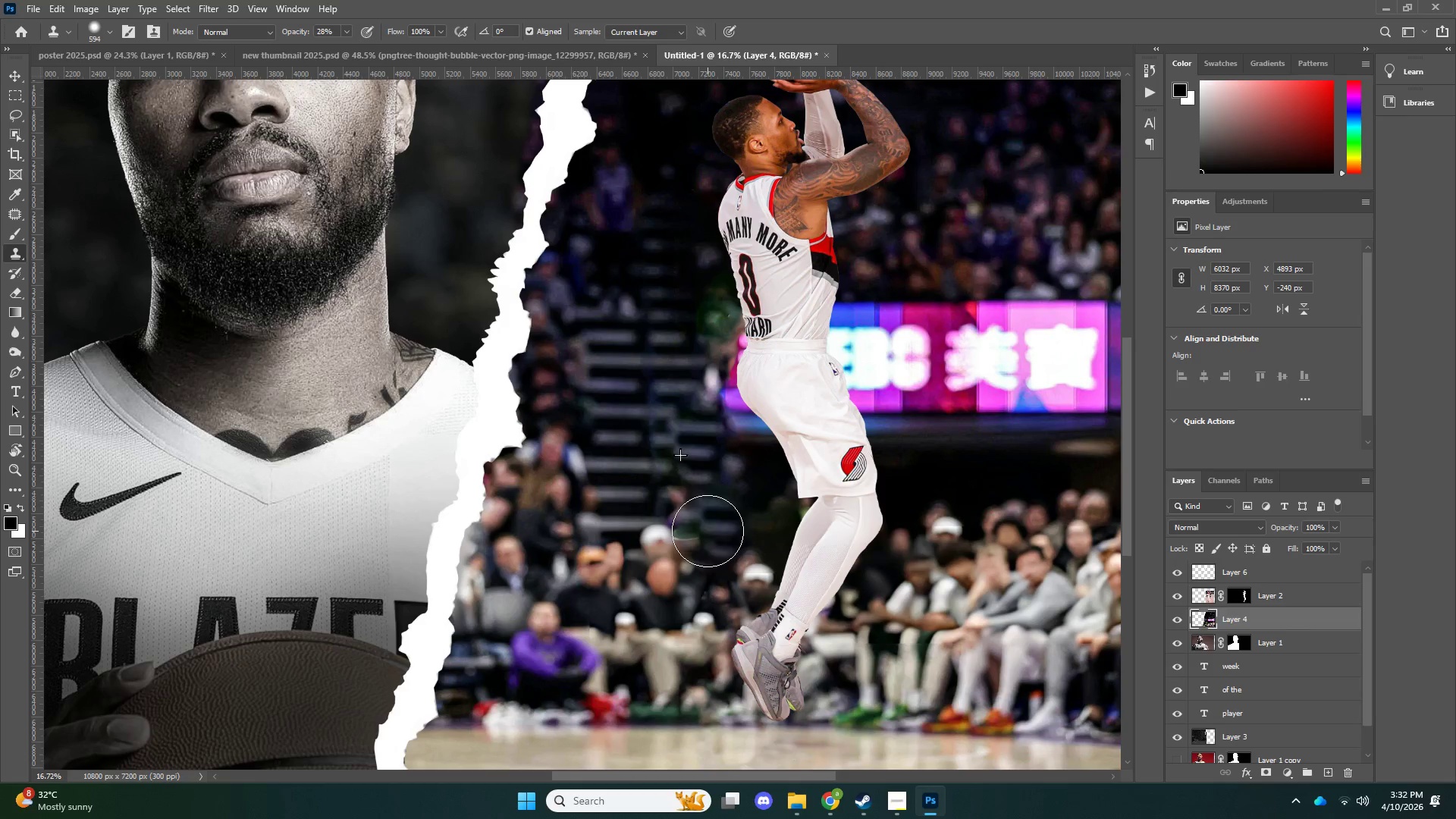 
triple_click([708, 531])
 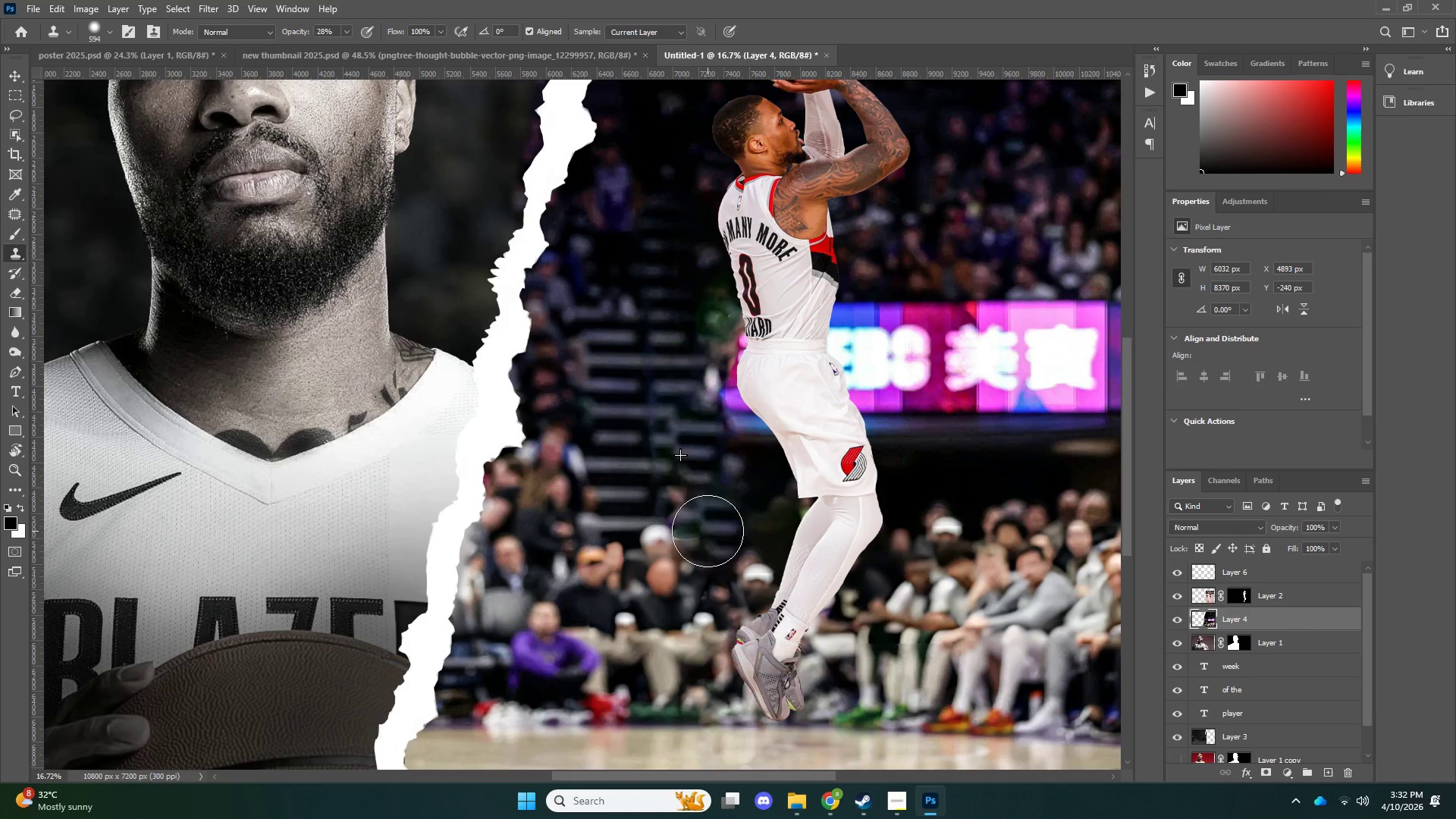 
triple_click([708, 531])
 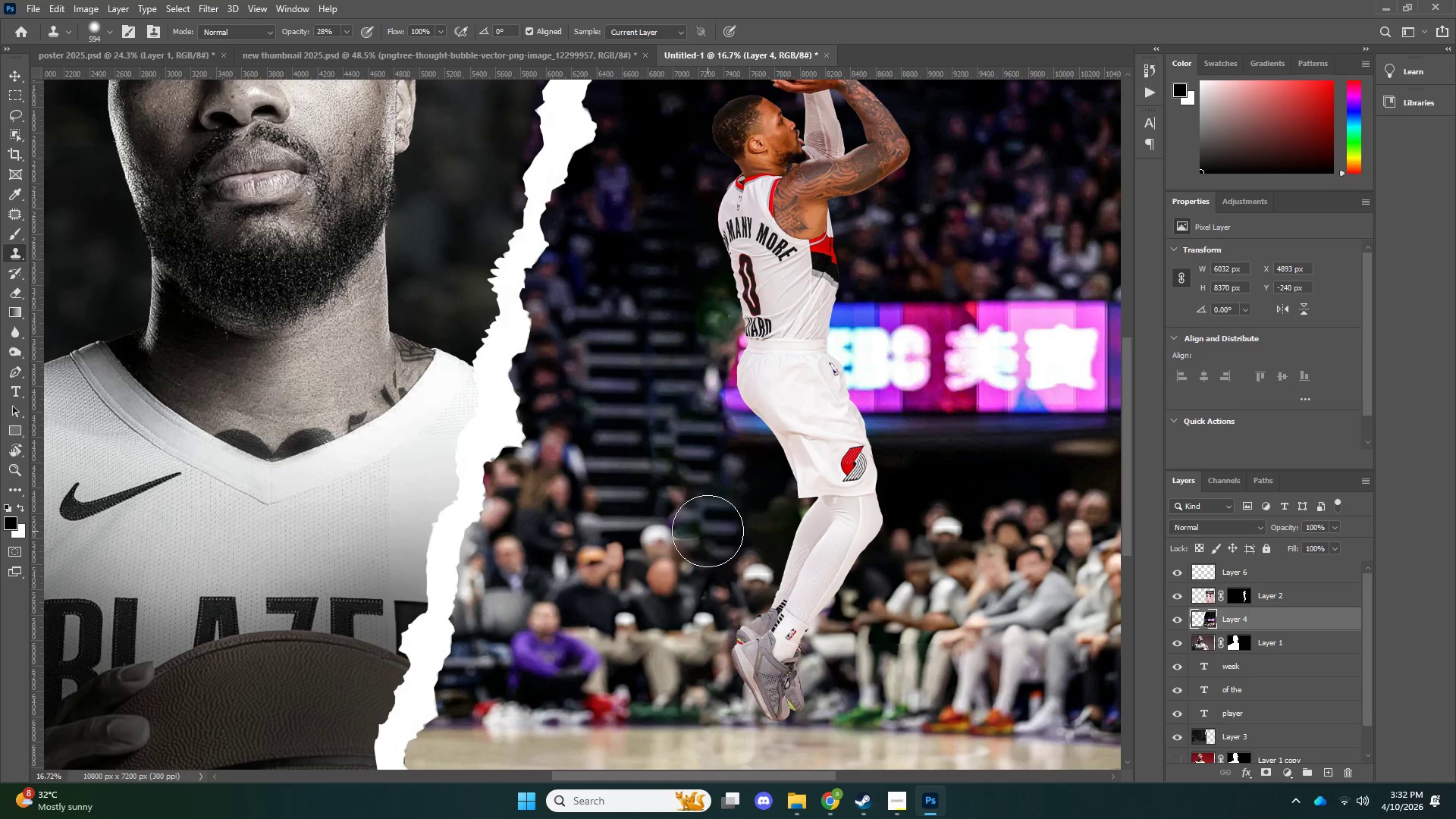 
triple_click([708, 531])
 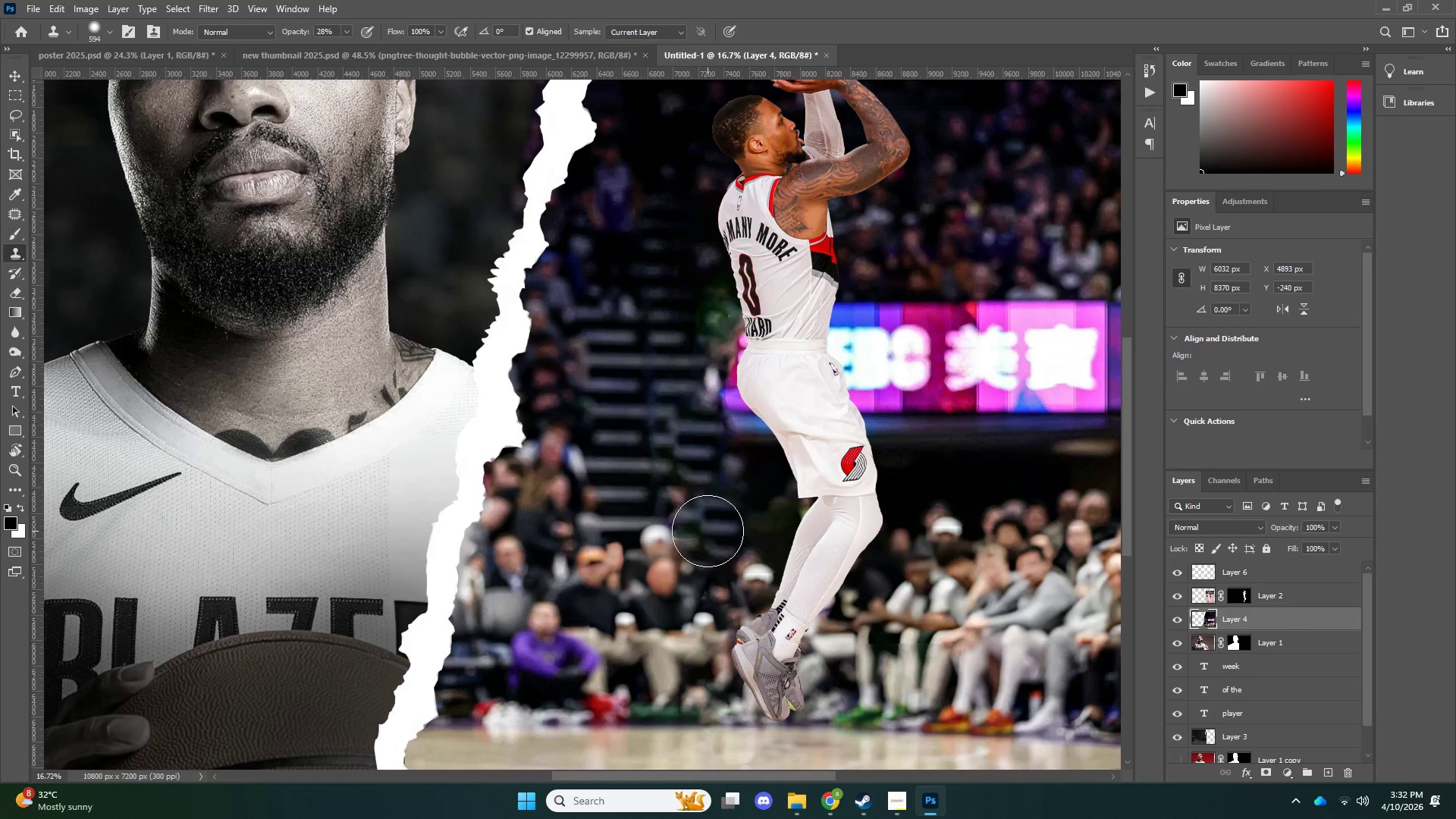 
triple_click([708, 531])
 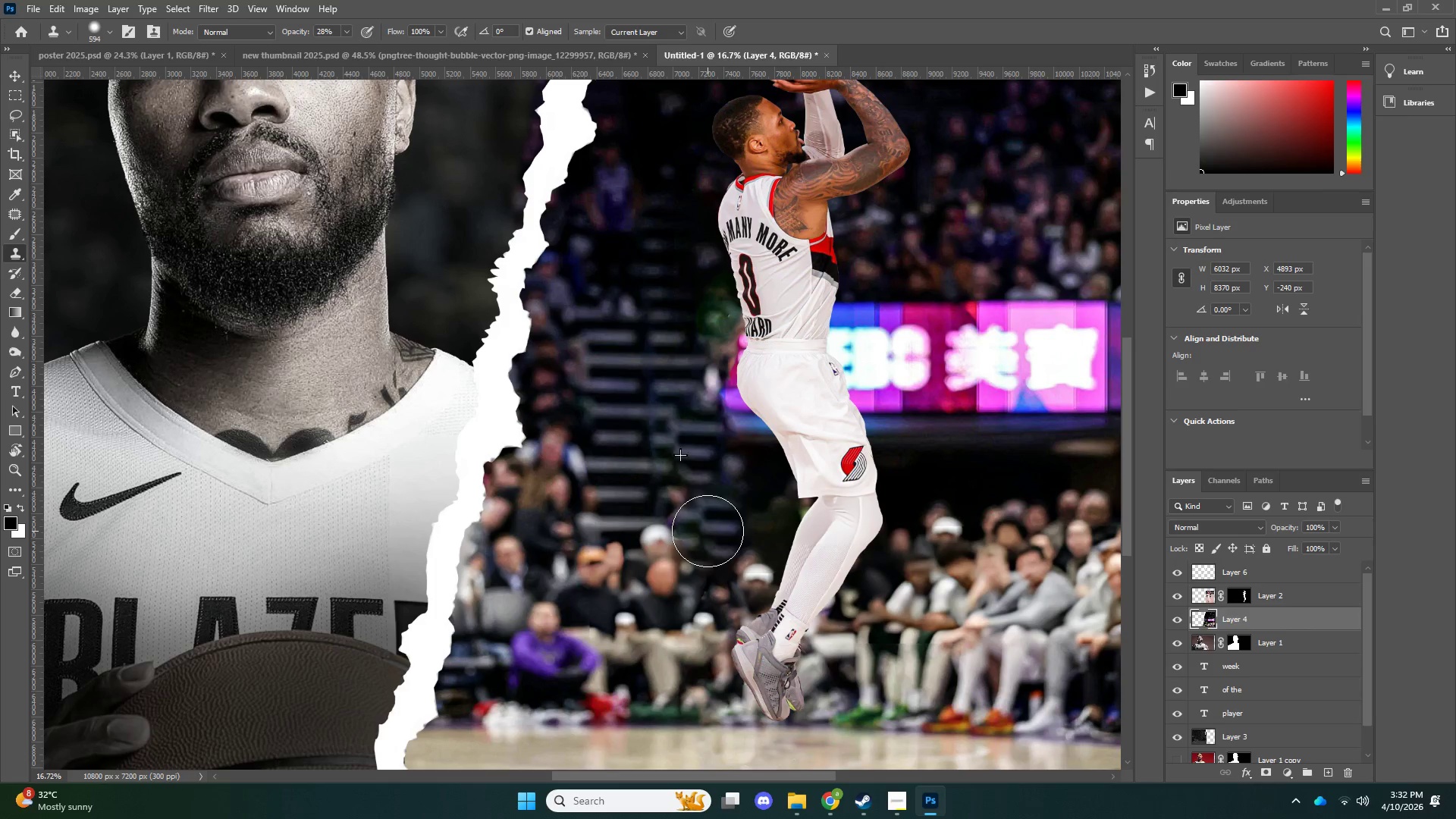 
triple_click([708, 531])
 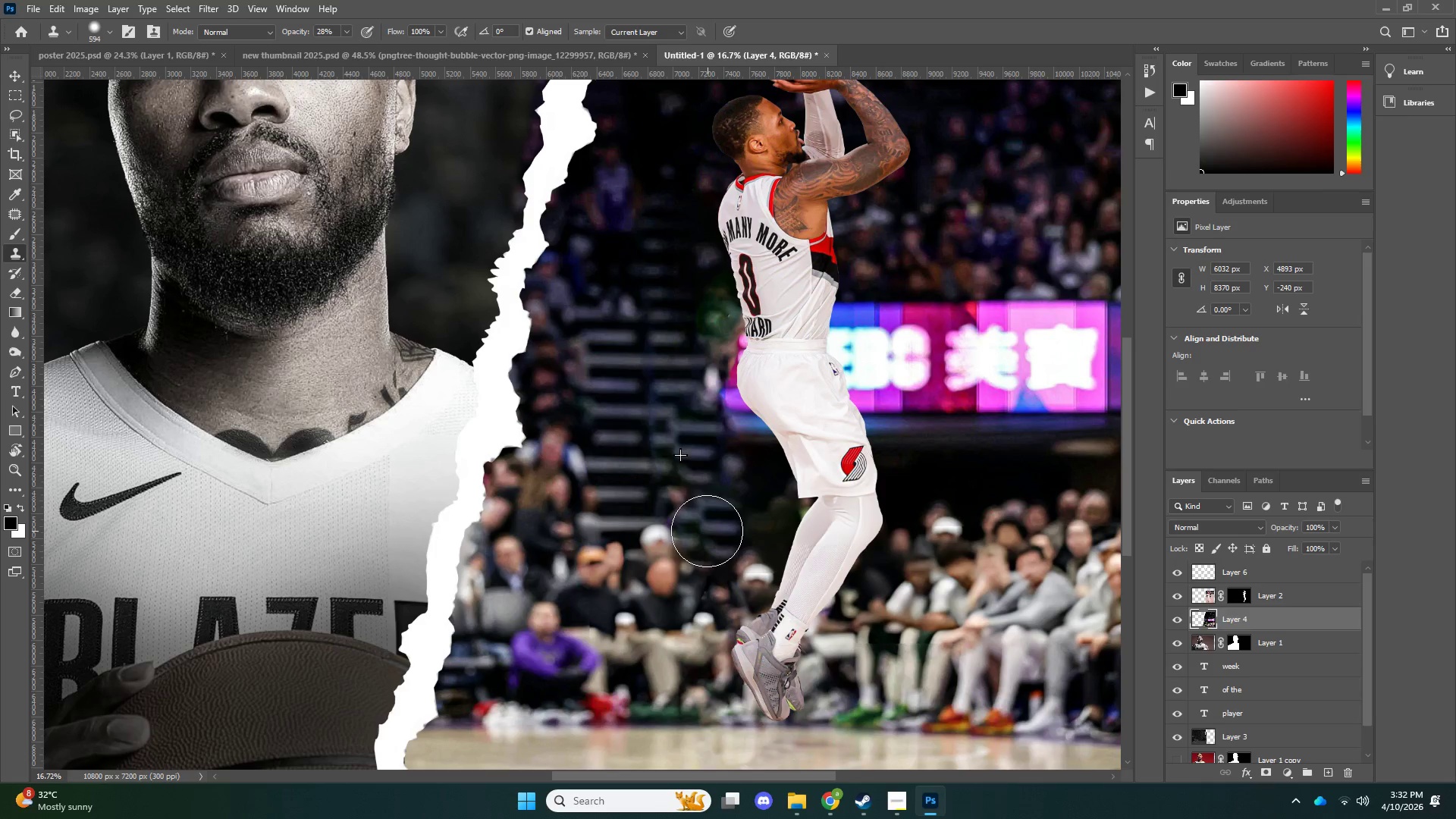 
triple_click([707, 531])
 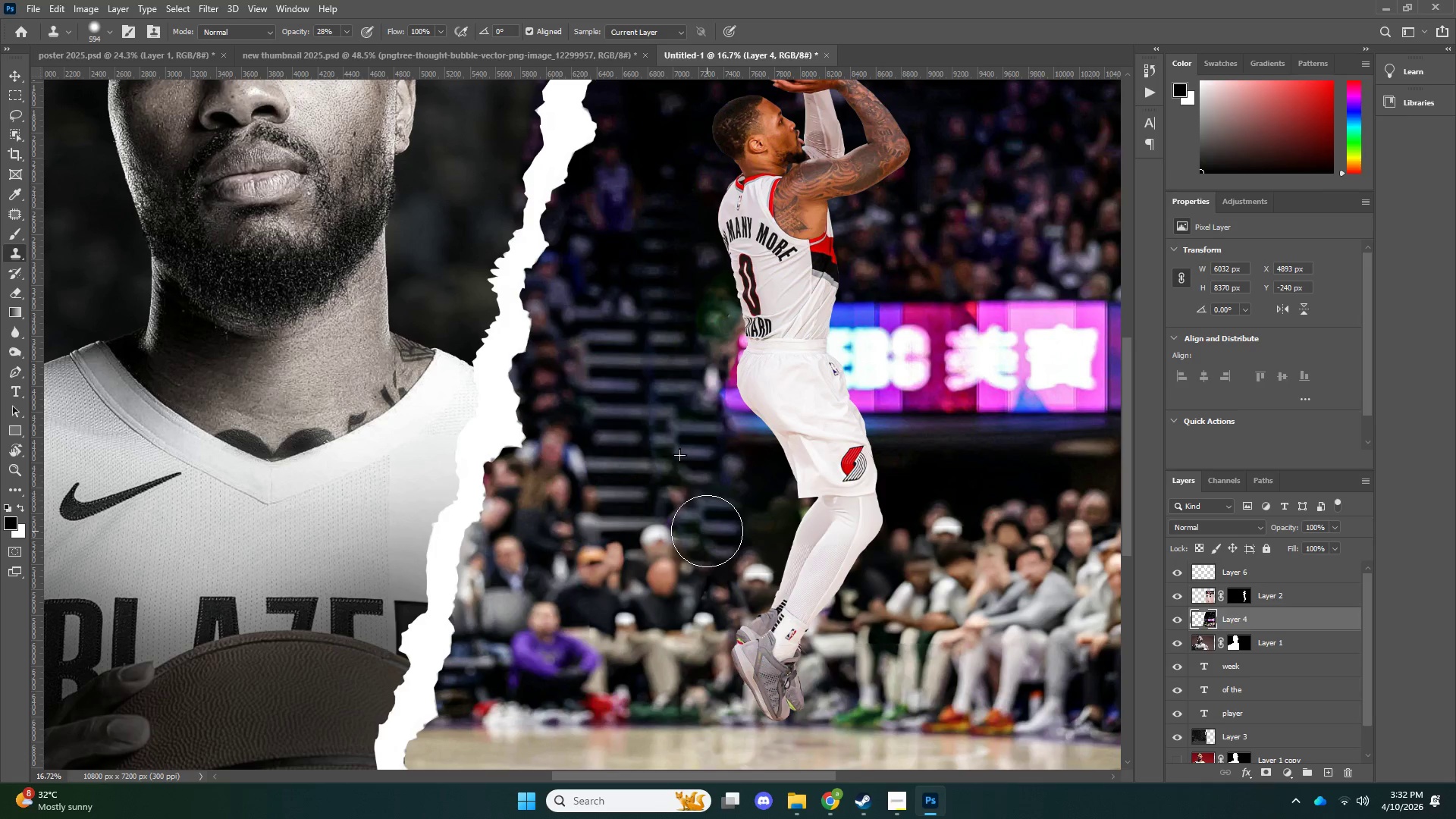 
triple_click([707, 531])
 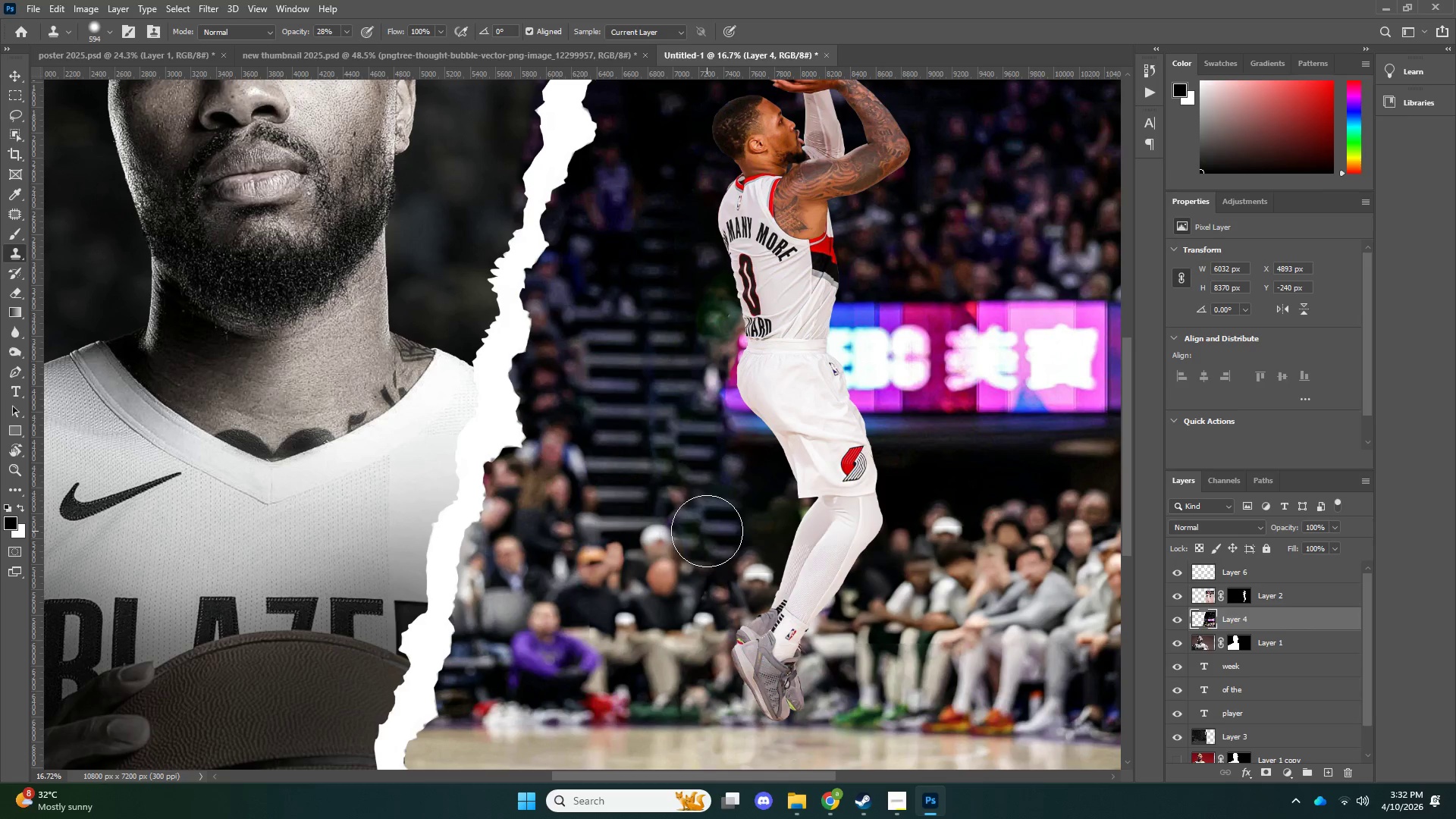 
triple_click([707, 531])
 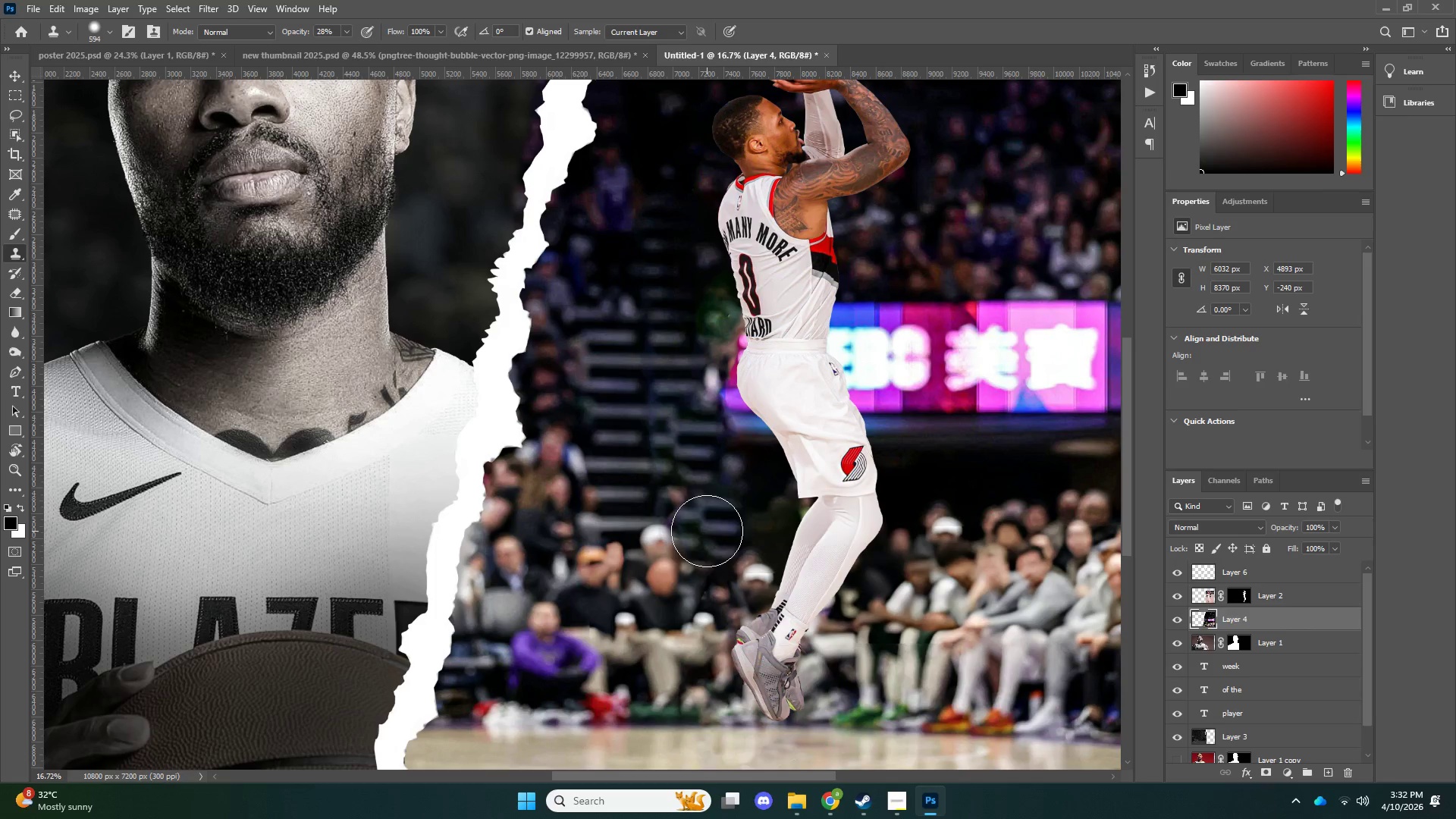 
triple_click([707, 531])
 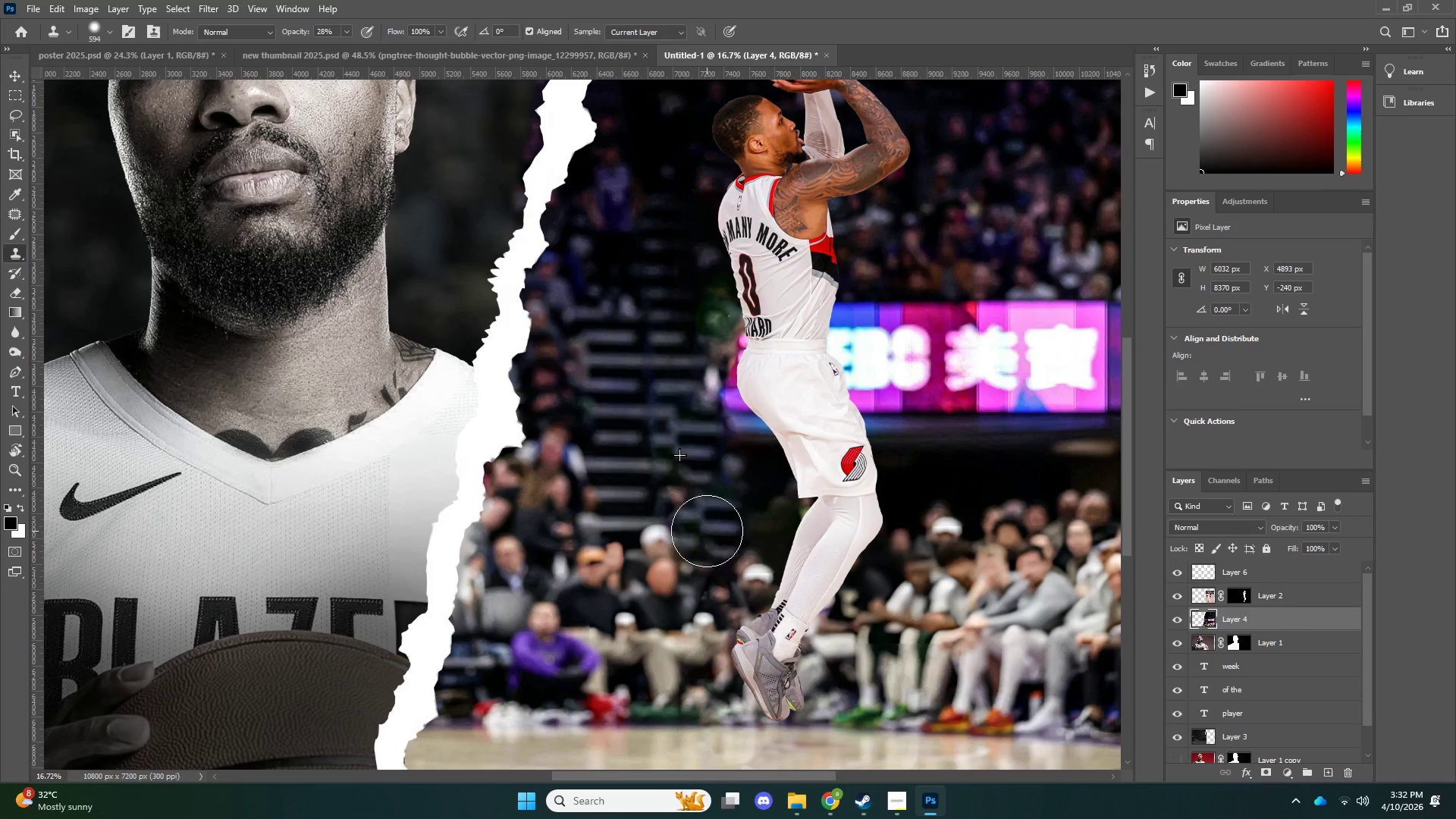 
key(Z)
 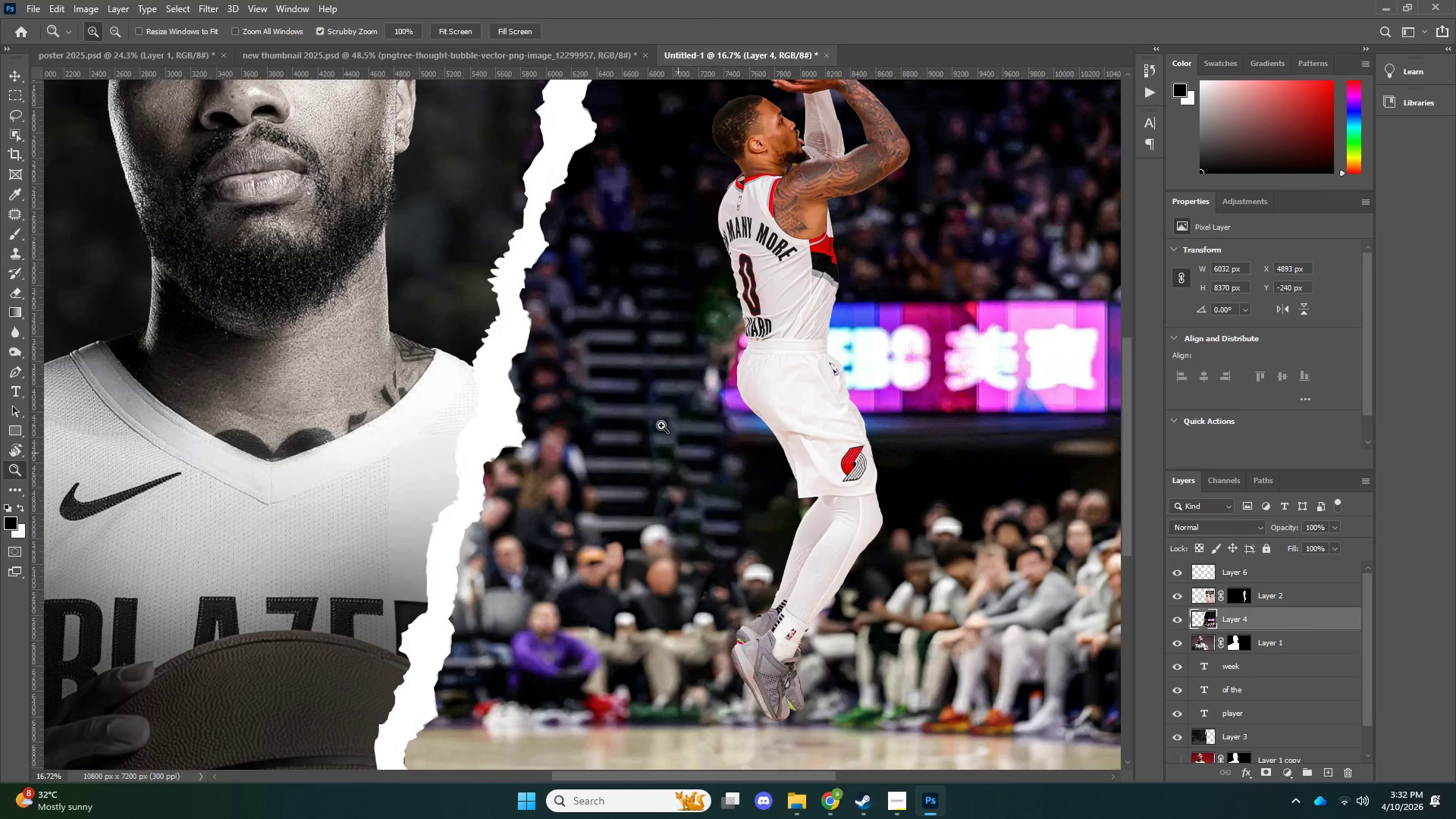 
left_click_drag(start_coordinate=[657, 422], to_coordinate=[639, 428])
 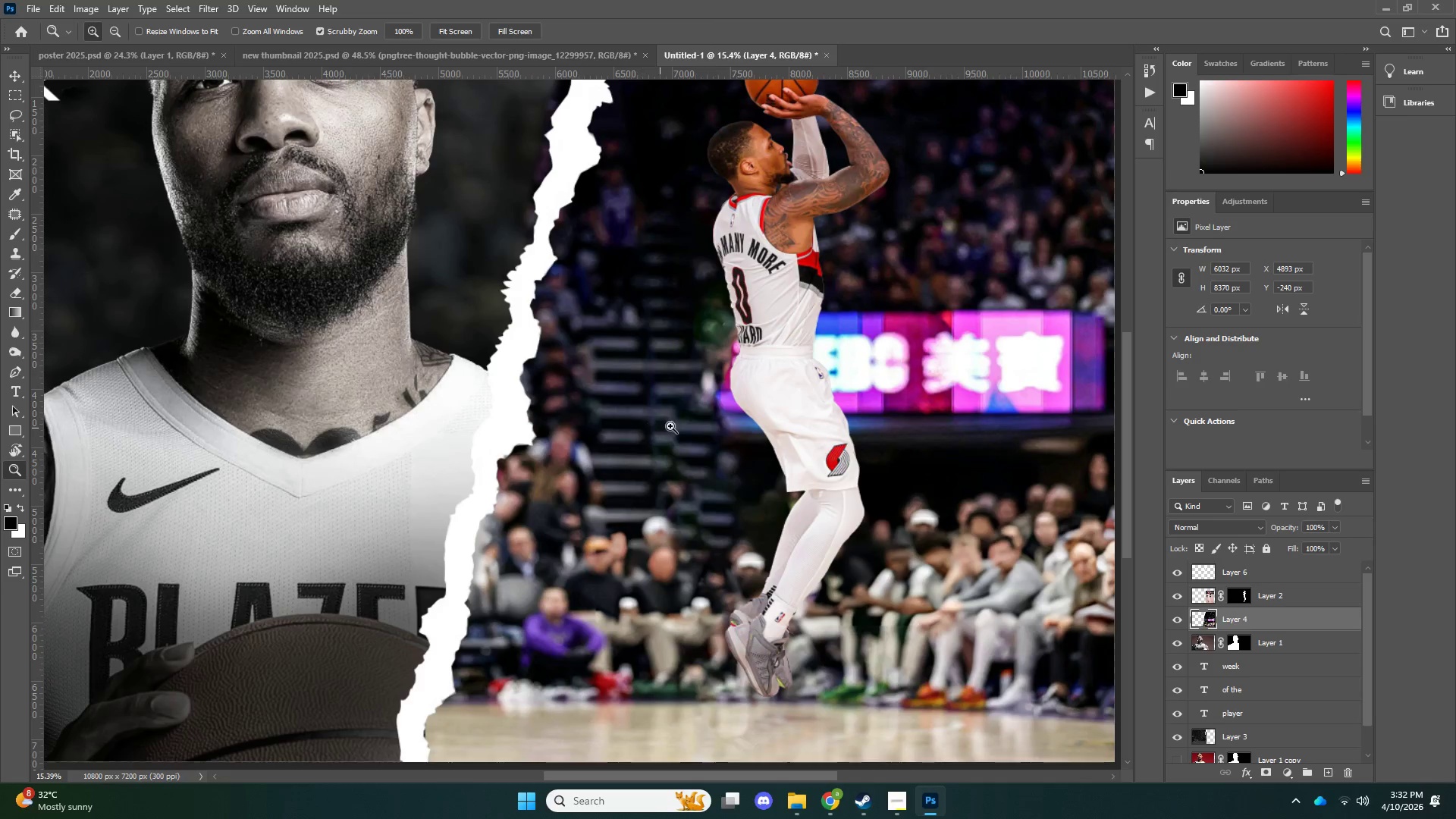 
left_click_drag(start_coordinate=[665, 431], to_coordinate=[624, 445])
 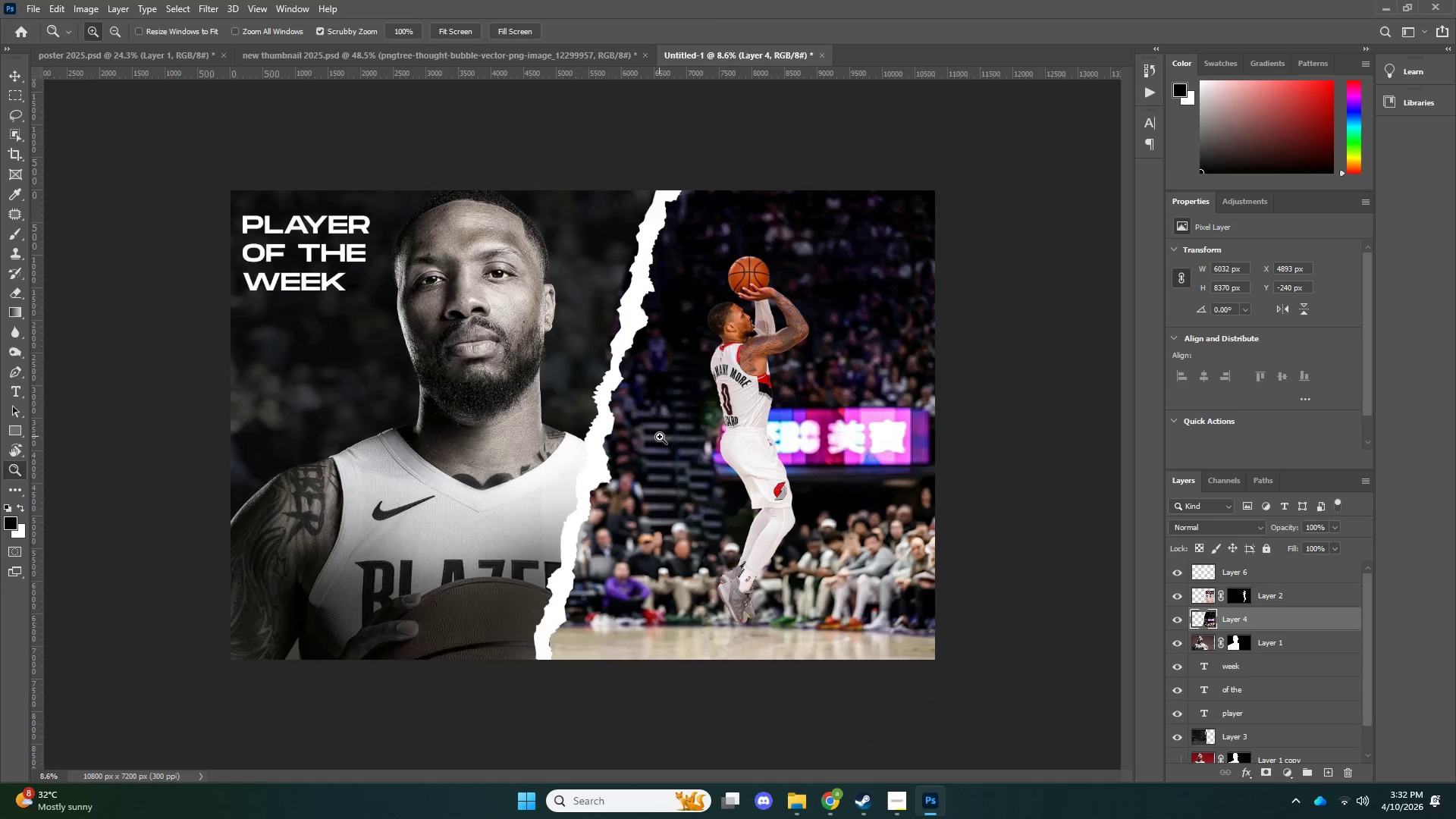 
left_click_drag(start_coordinate=[654, 438], to_coordinate=[624, 451])
 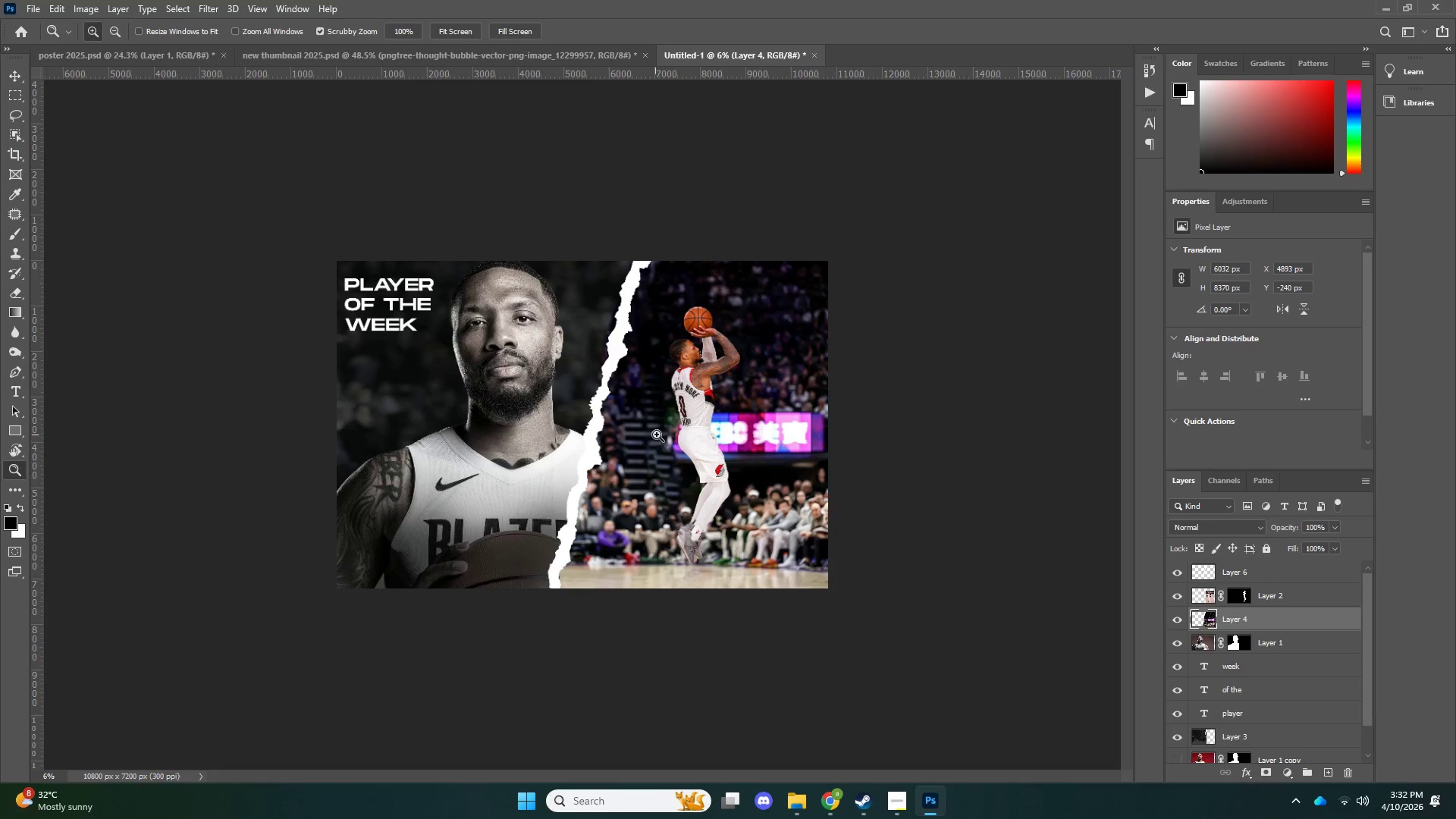 
left_click_drag(start_coordinate=[648, 435], to_coordinate=[634, 438])
 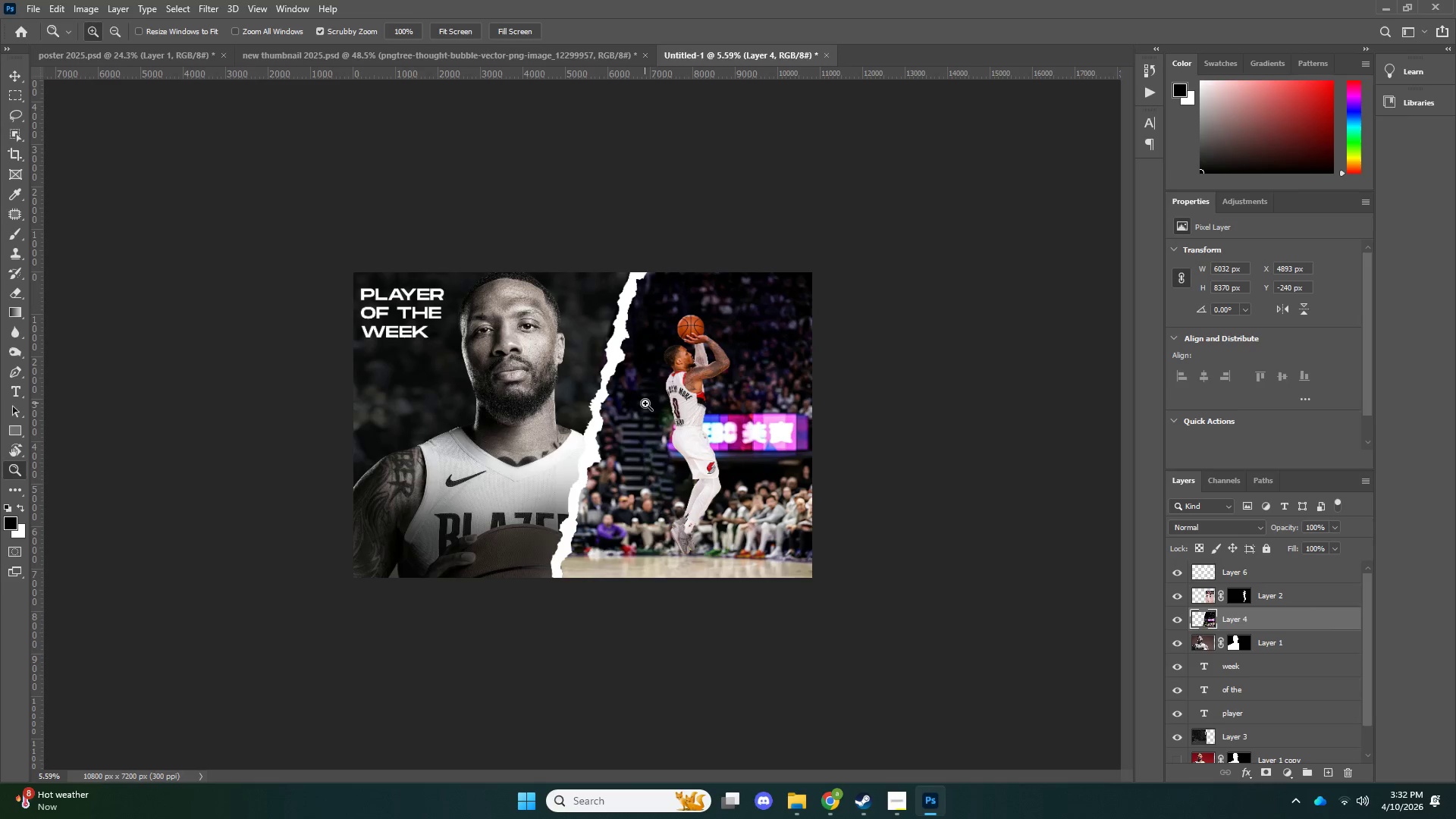 
left_click_drag(start_coordinate=[668, 403], to_coordinate=[700, 403])
 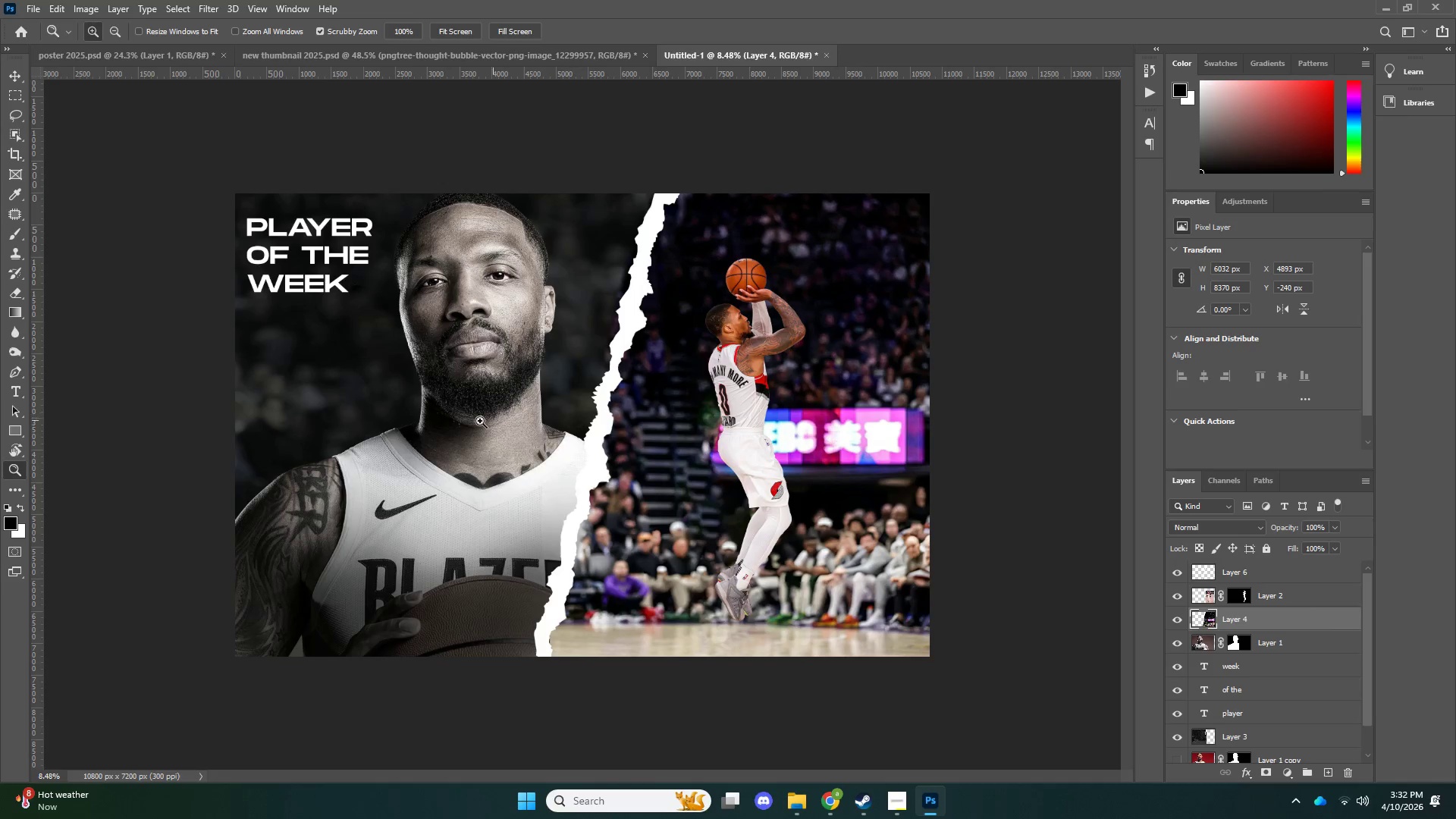 
key(V)
 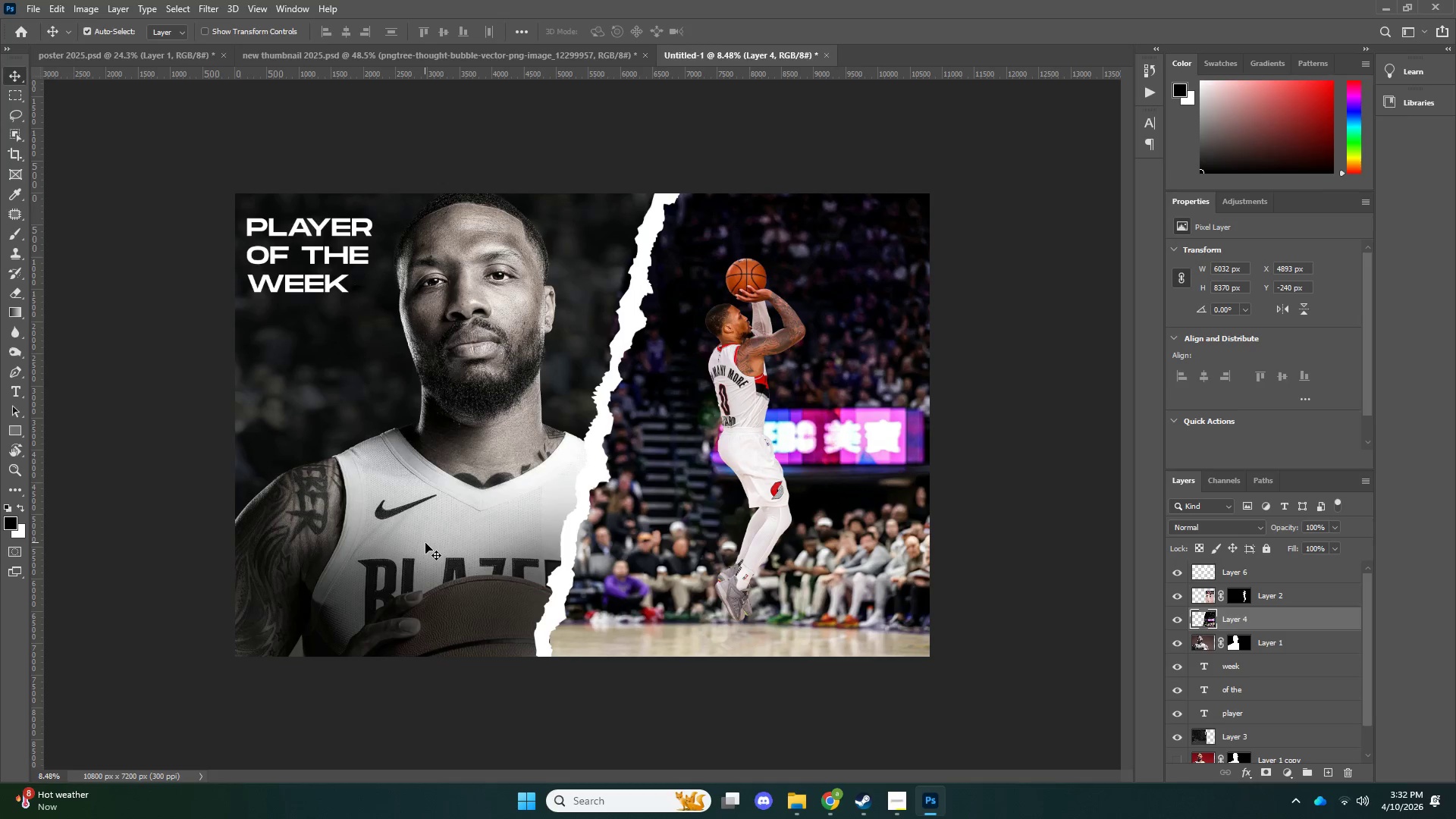 
left_click([425, 543])
 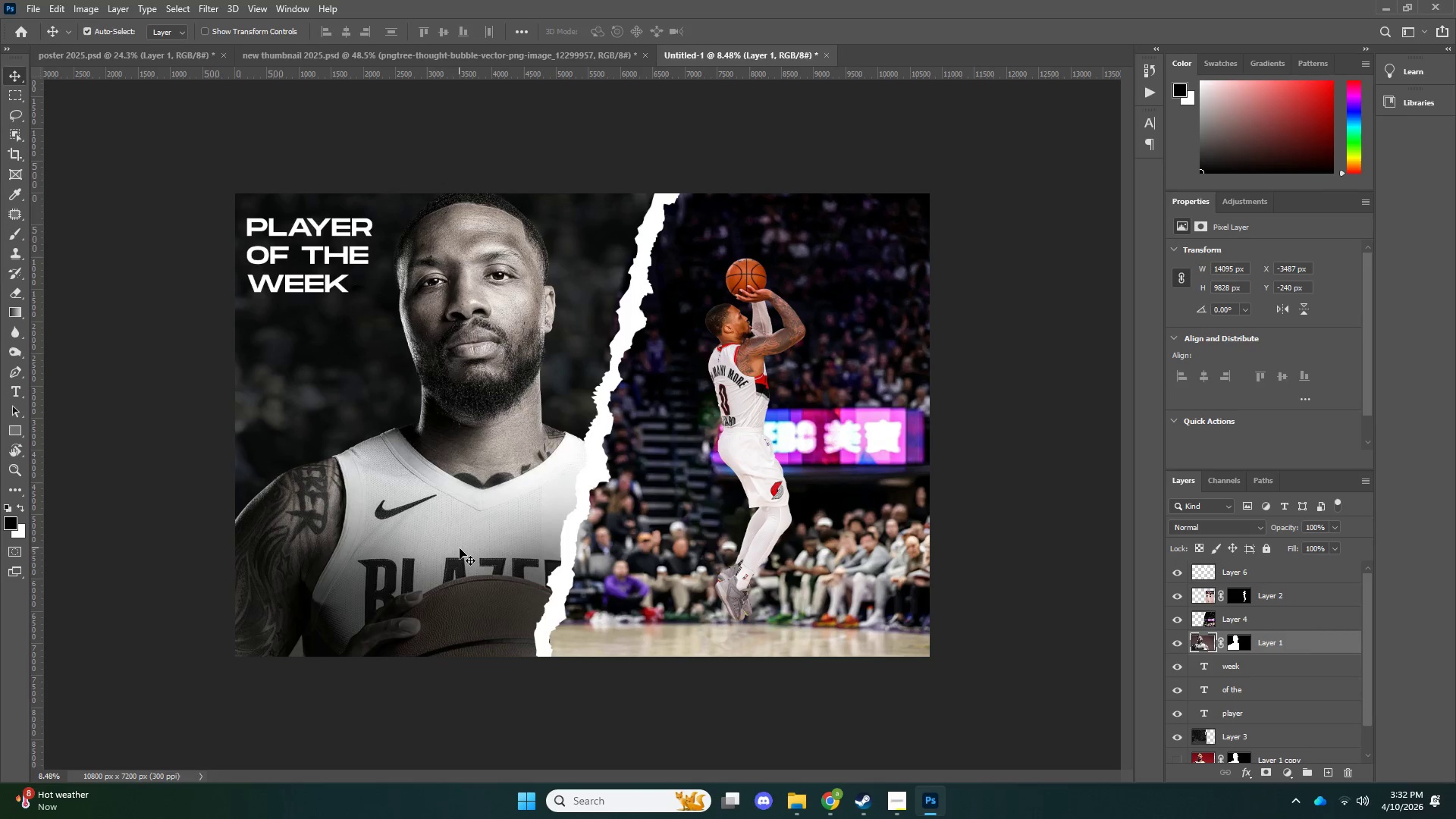 
type(tx)
 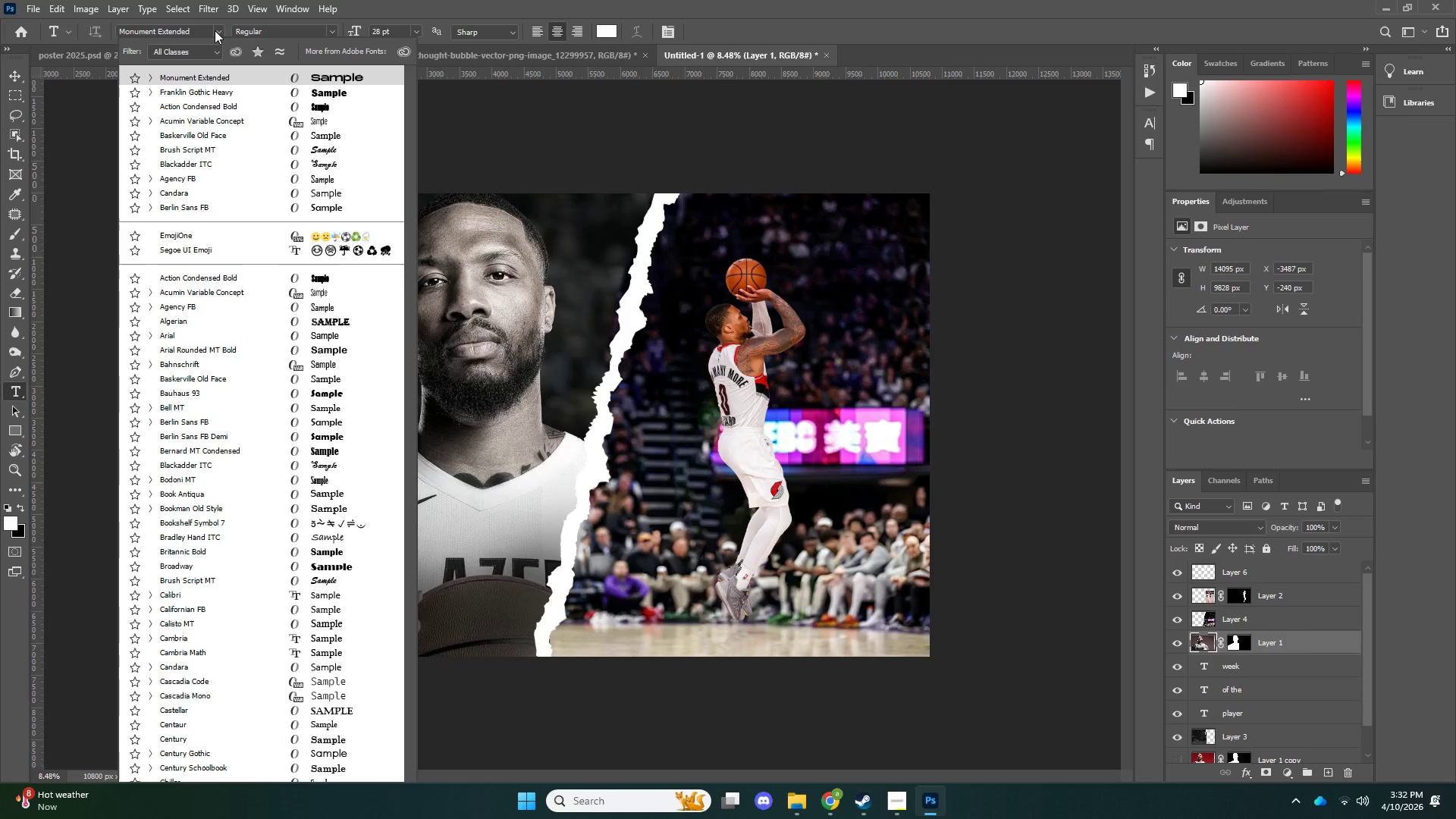 
left_click([215, 30])
 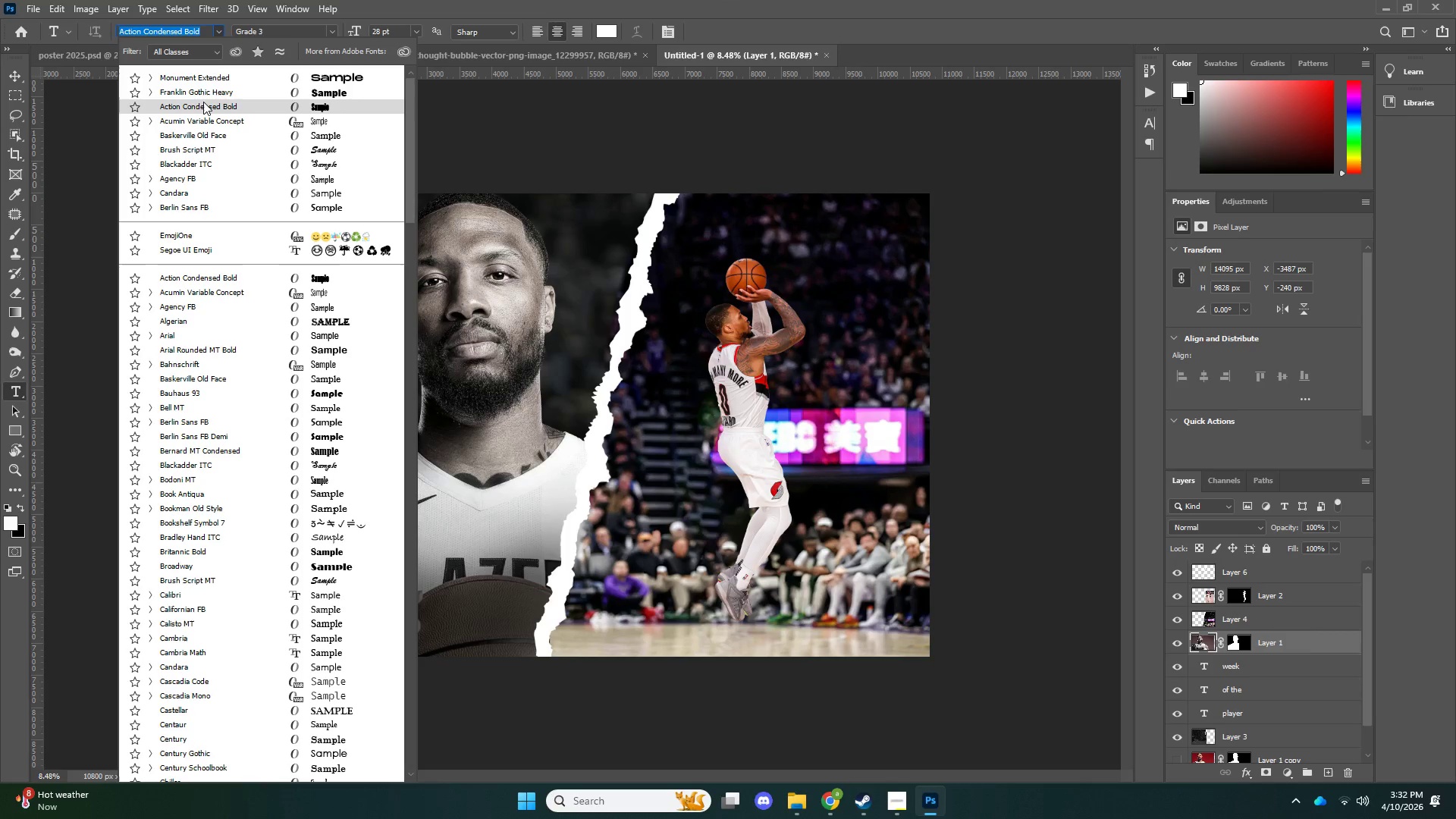 
left_click([203, 102])
 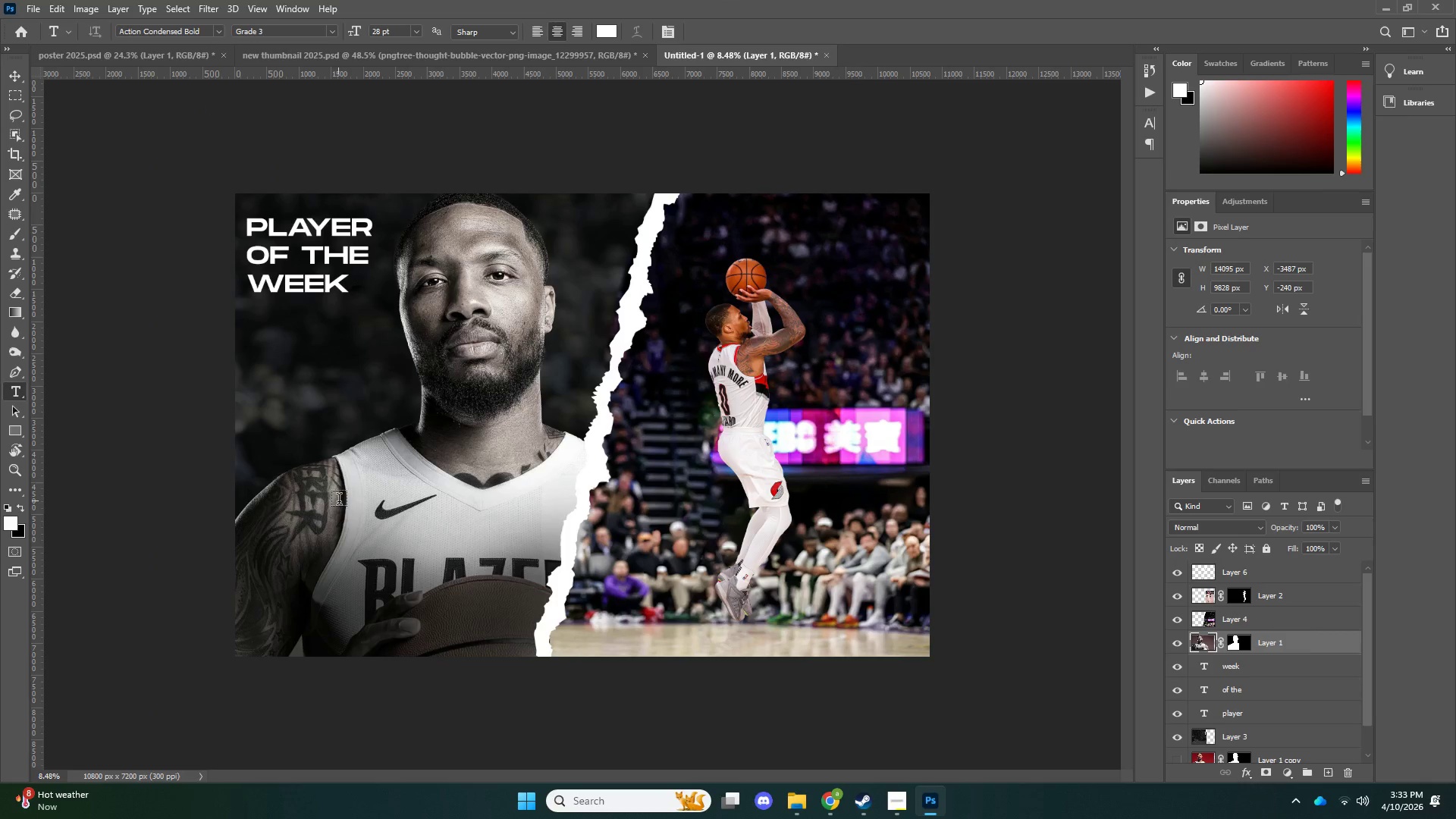 
left_click([339, 501])
 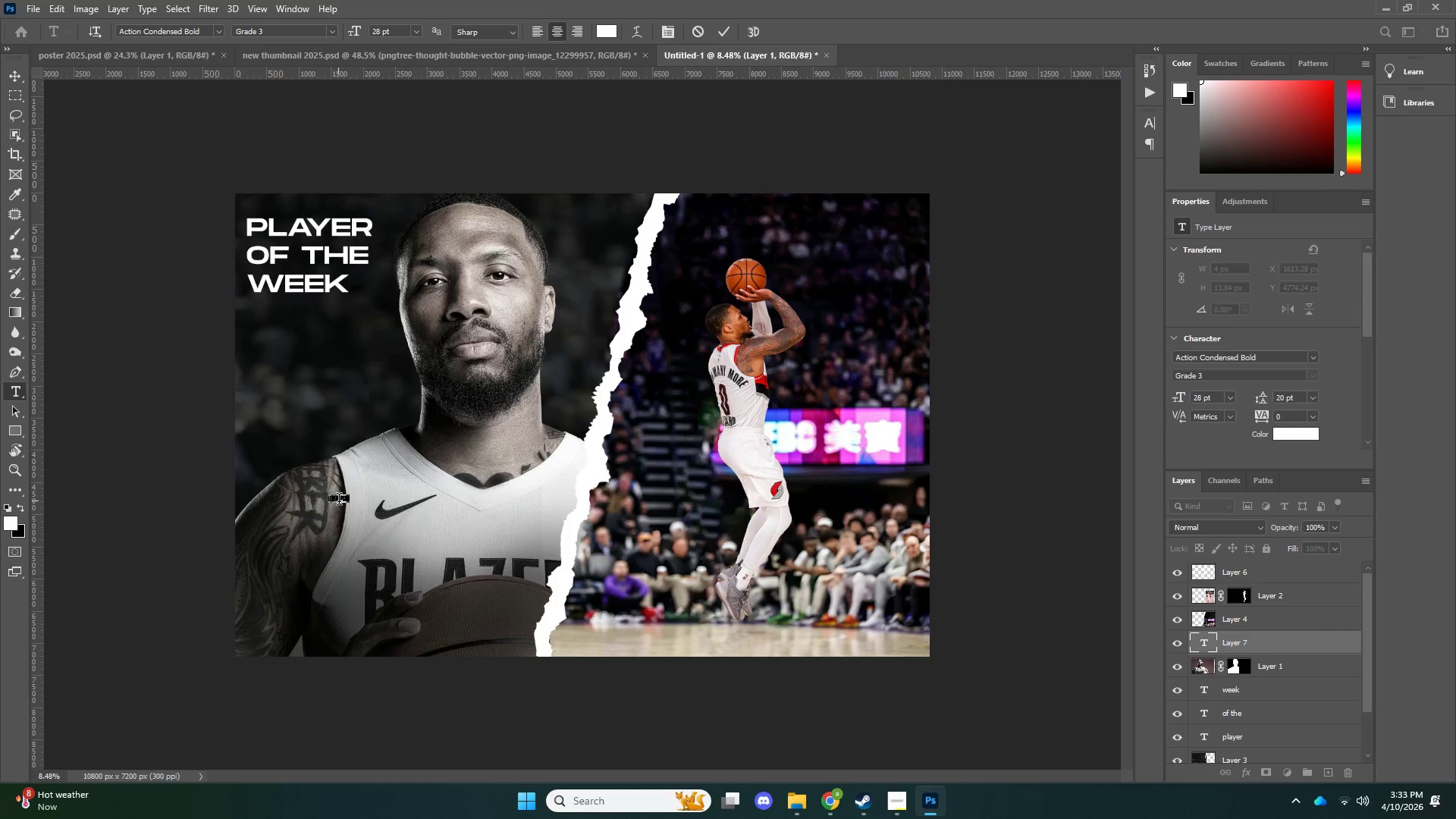 
type(damian)
key(NumpadEnter)
 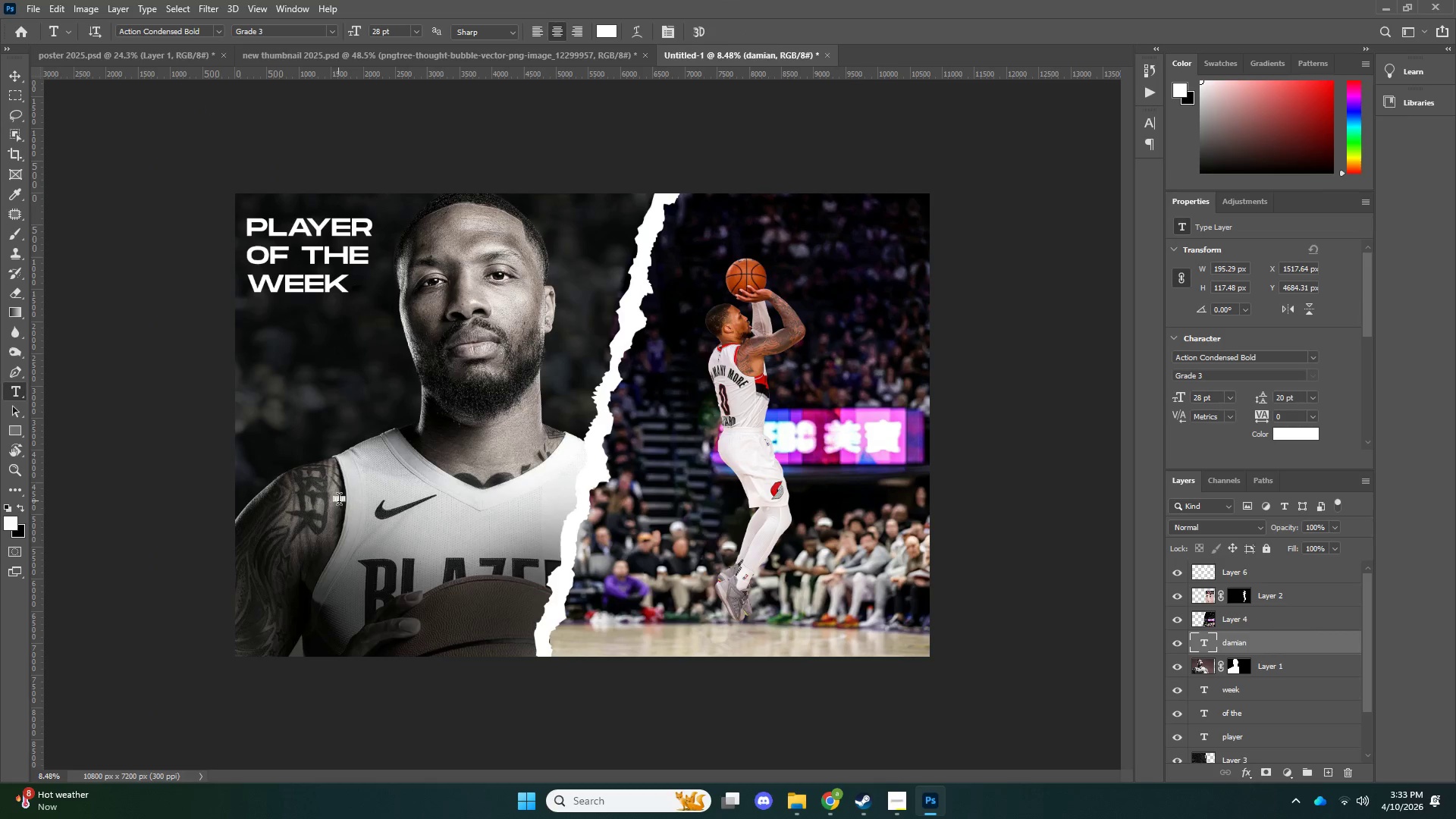 
key(Control+ControlLeft)
 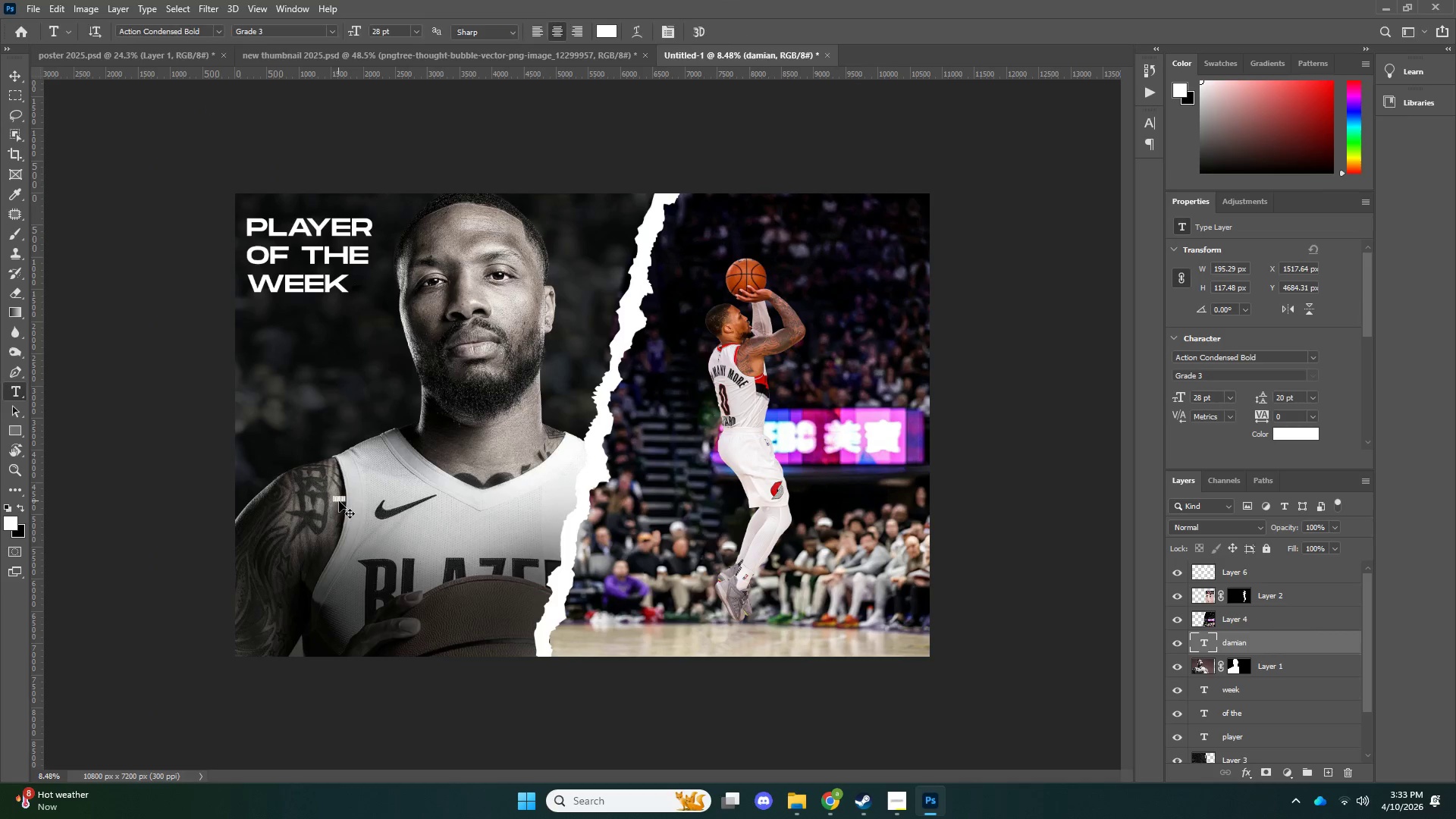 
key(Control+T)
 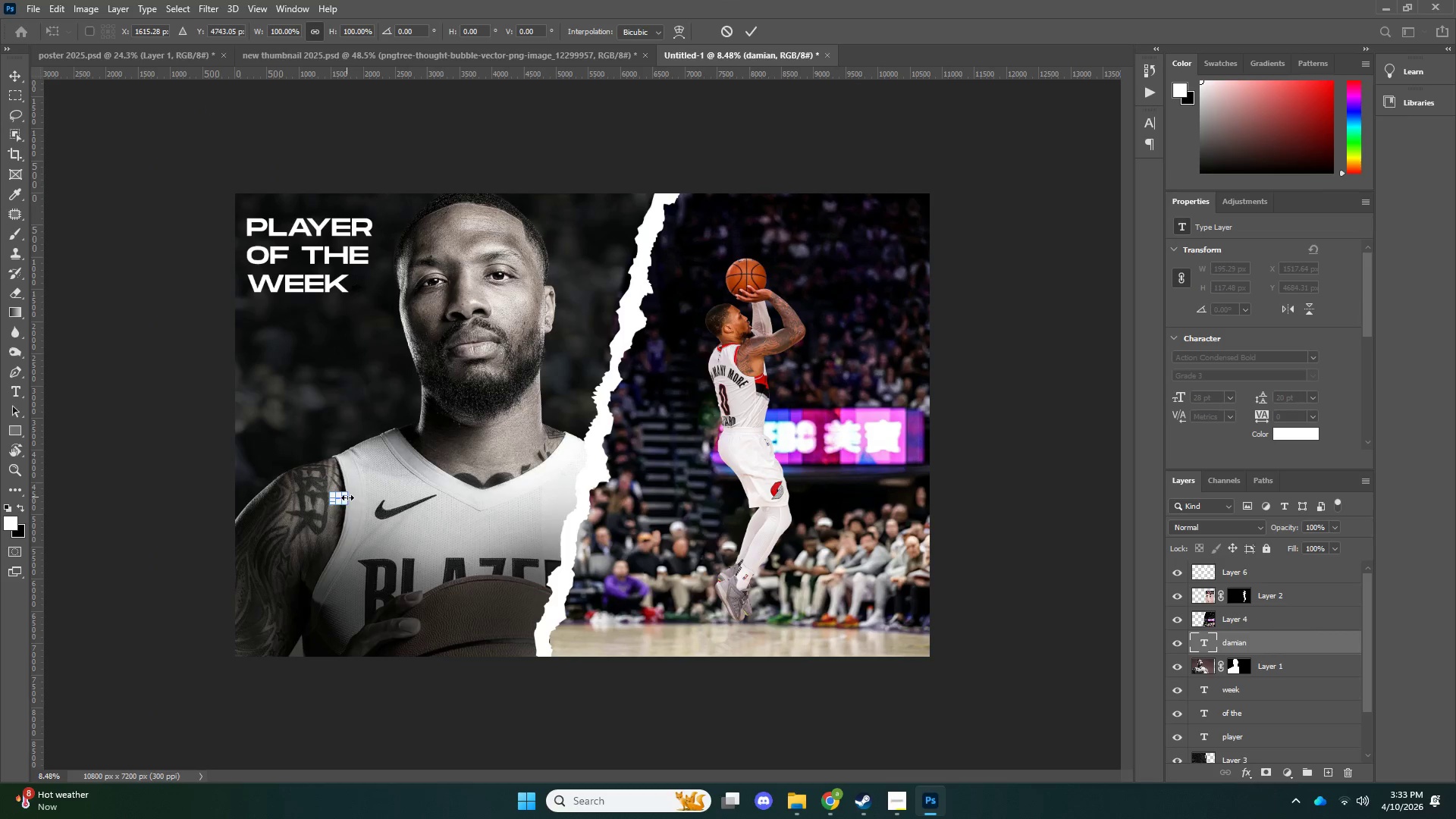 
key(Alt+AltLeft)
 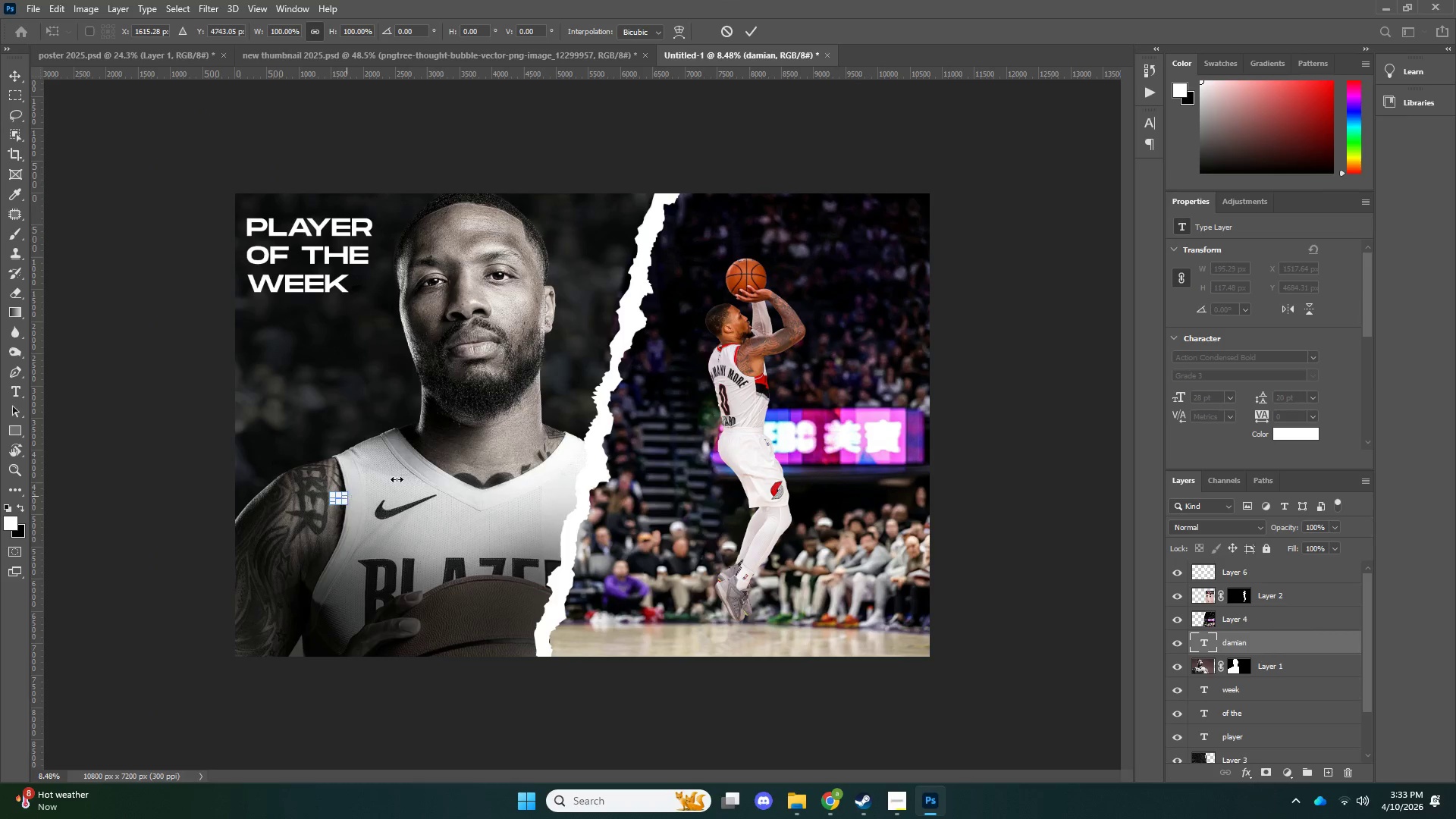 
left_click_drag(start_coordinate=[347, 497], to_coordinate=[471, 444])
 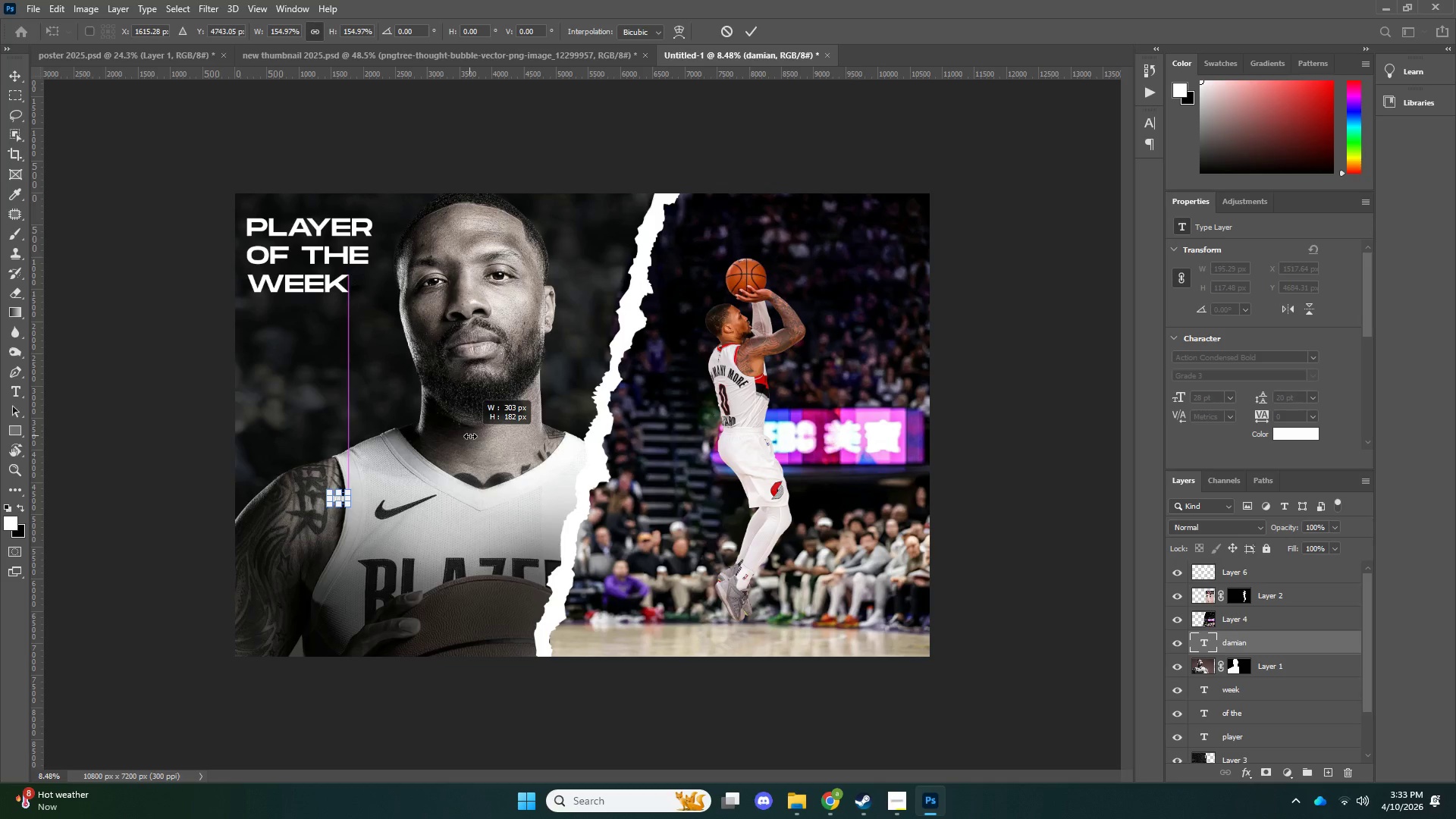 
key(NumpadEnter)
 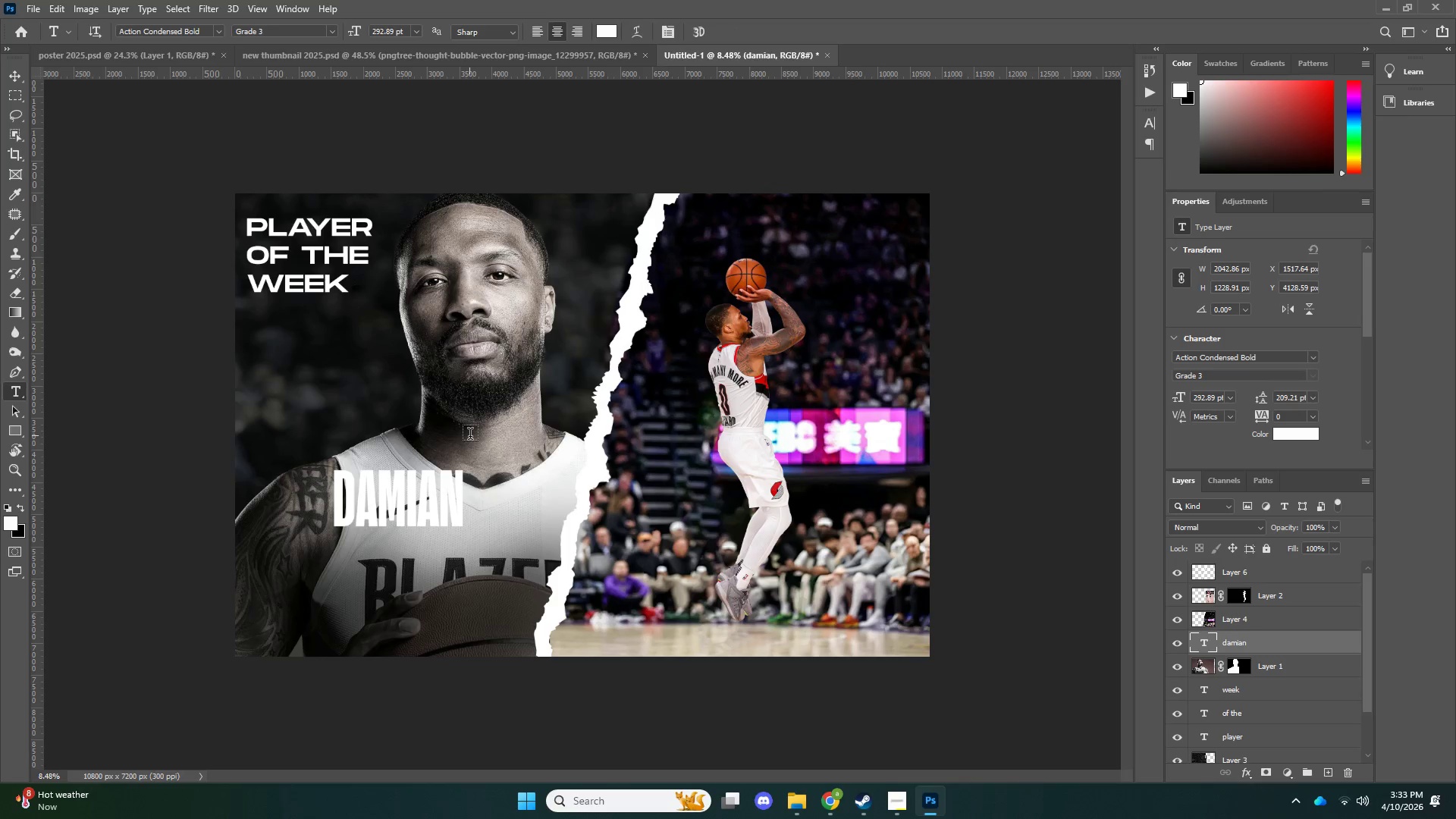 
key(Control+ControlLeft)
 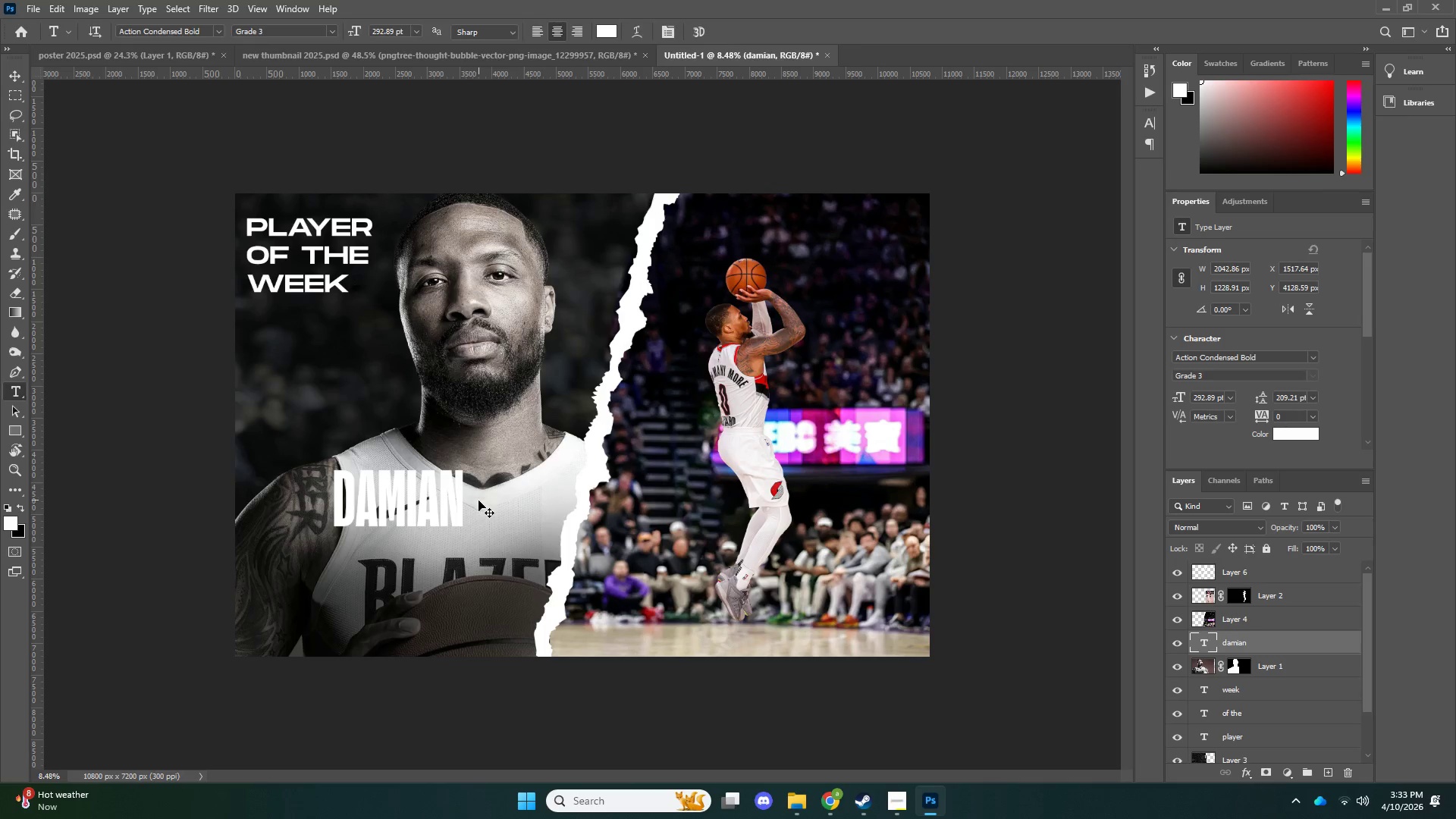 
key(Control+T)
 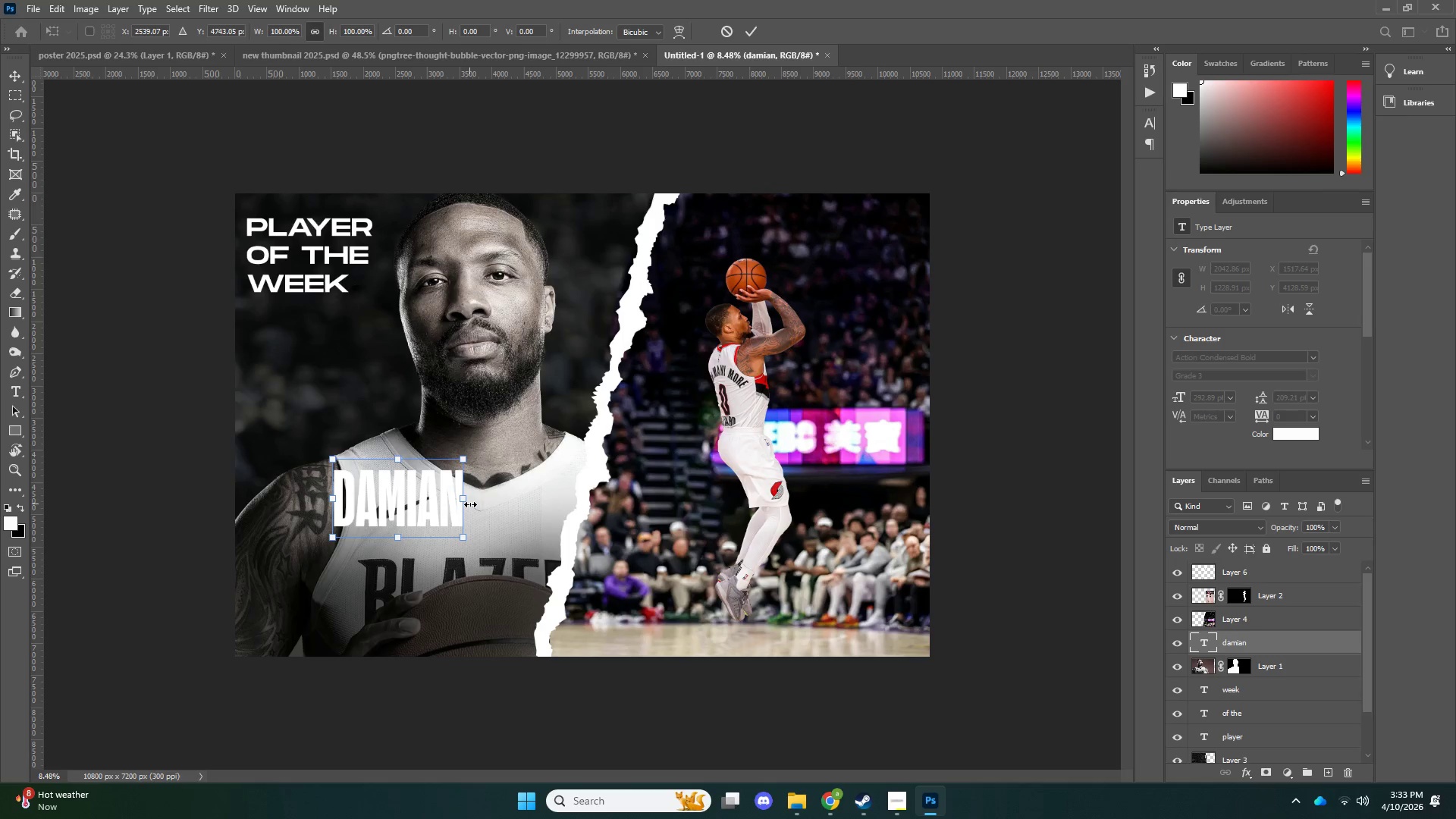 
hold_key(key=AltLeft, duration=0.38)
left_click_drag(start_coordinate=[470, 503], to_coordinate=[491, 495])
 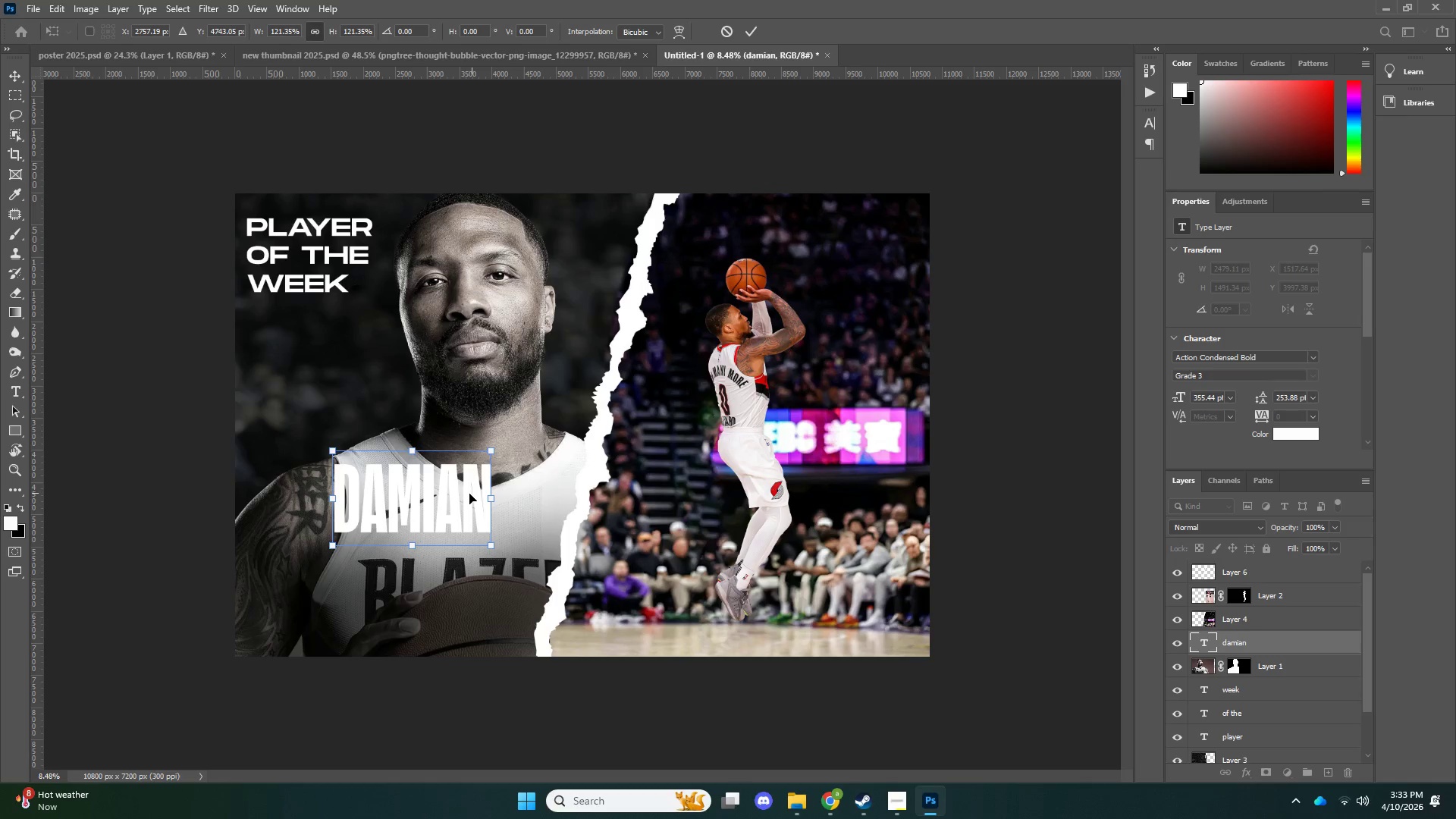 
left_click_drag(start_coordinate=[466, 496], to_coordinate=[397, 534])
 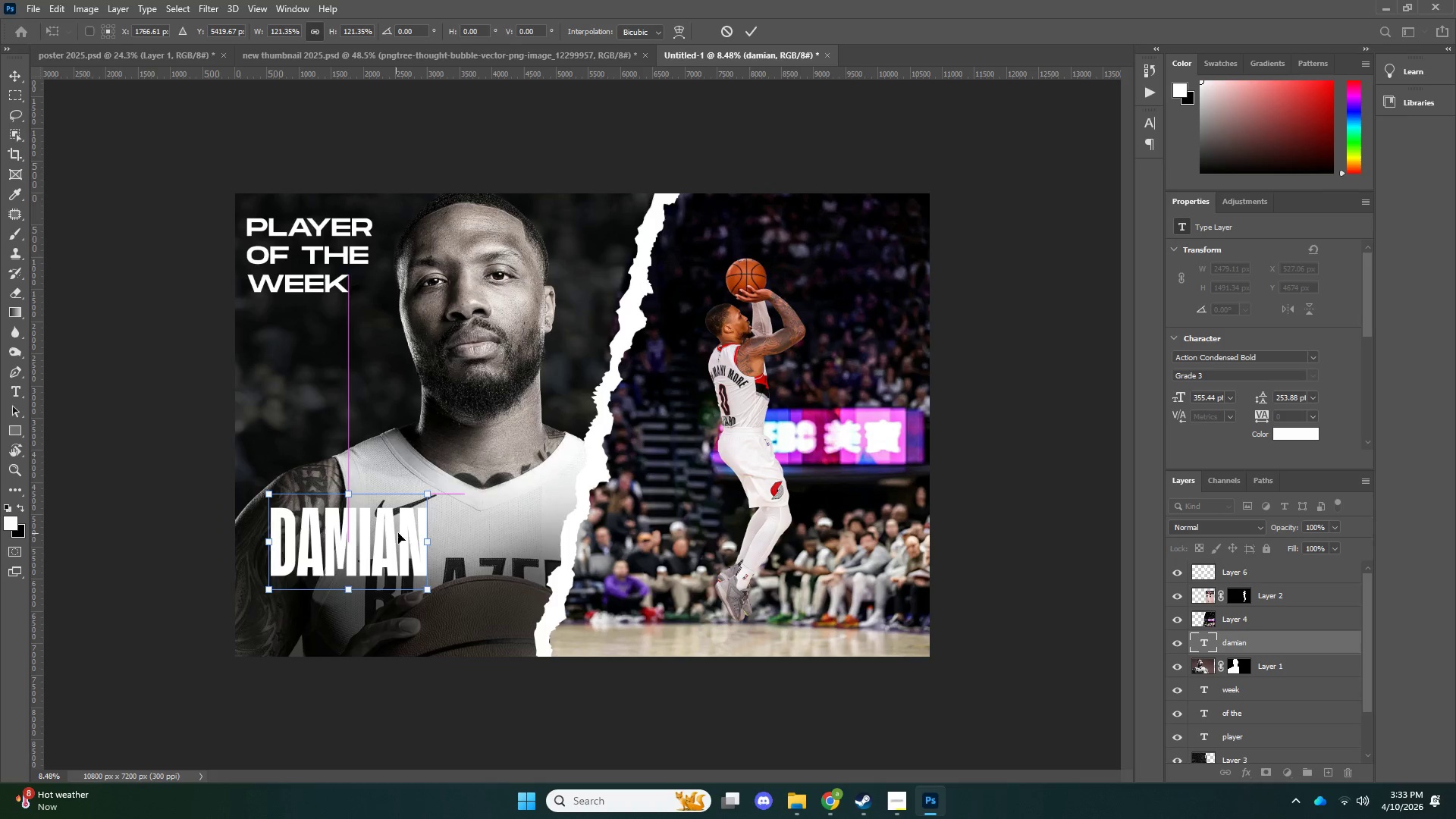 
key(NumpadEnter)
 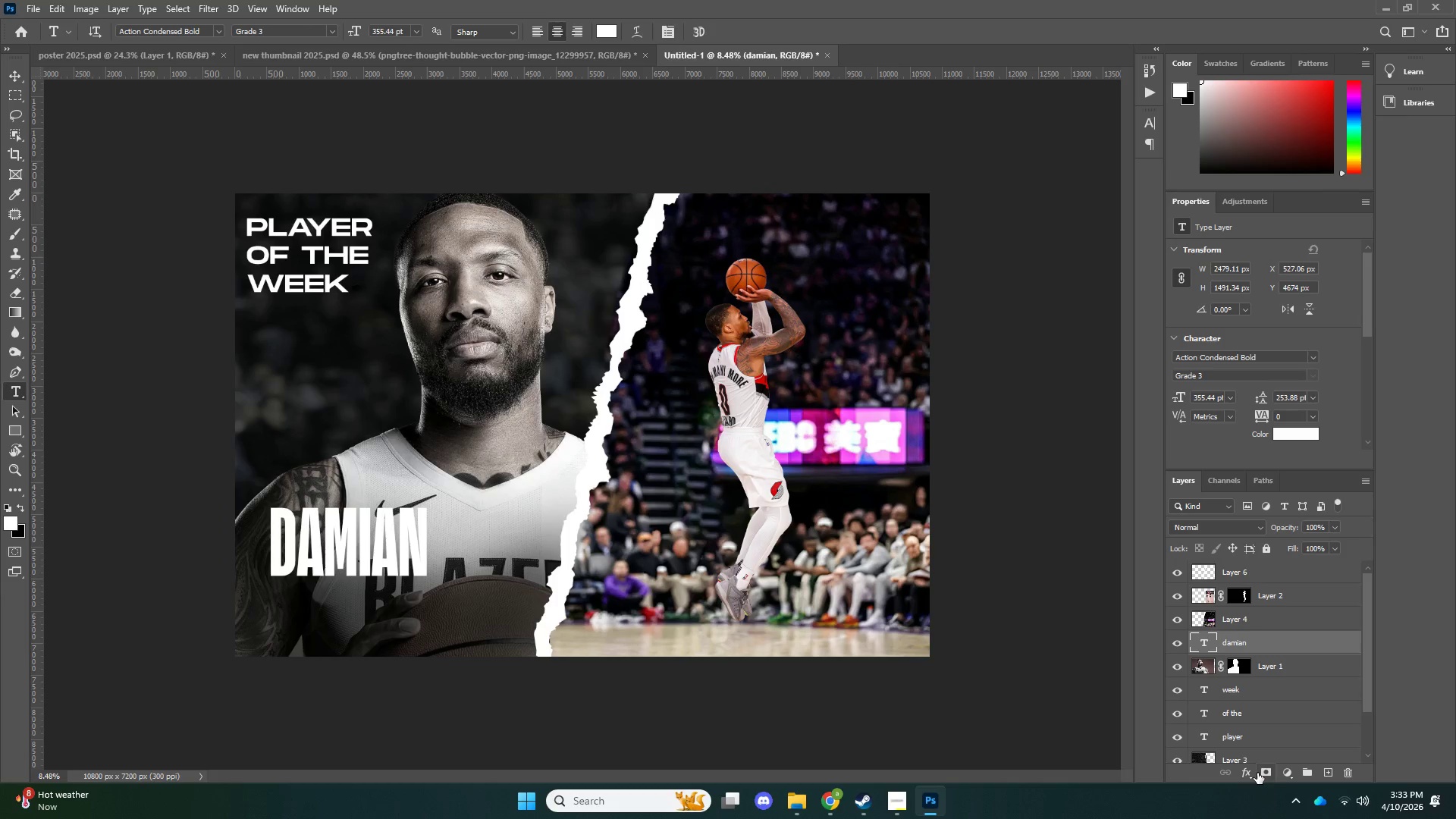 
left_click([1250, 778])
 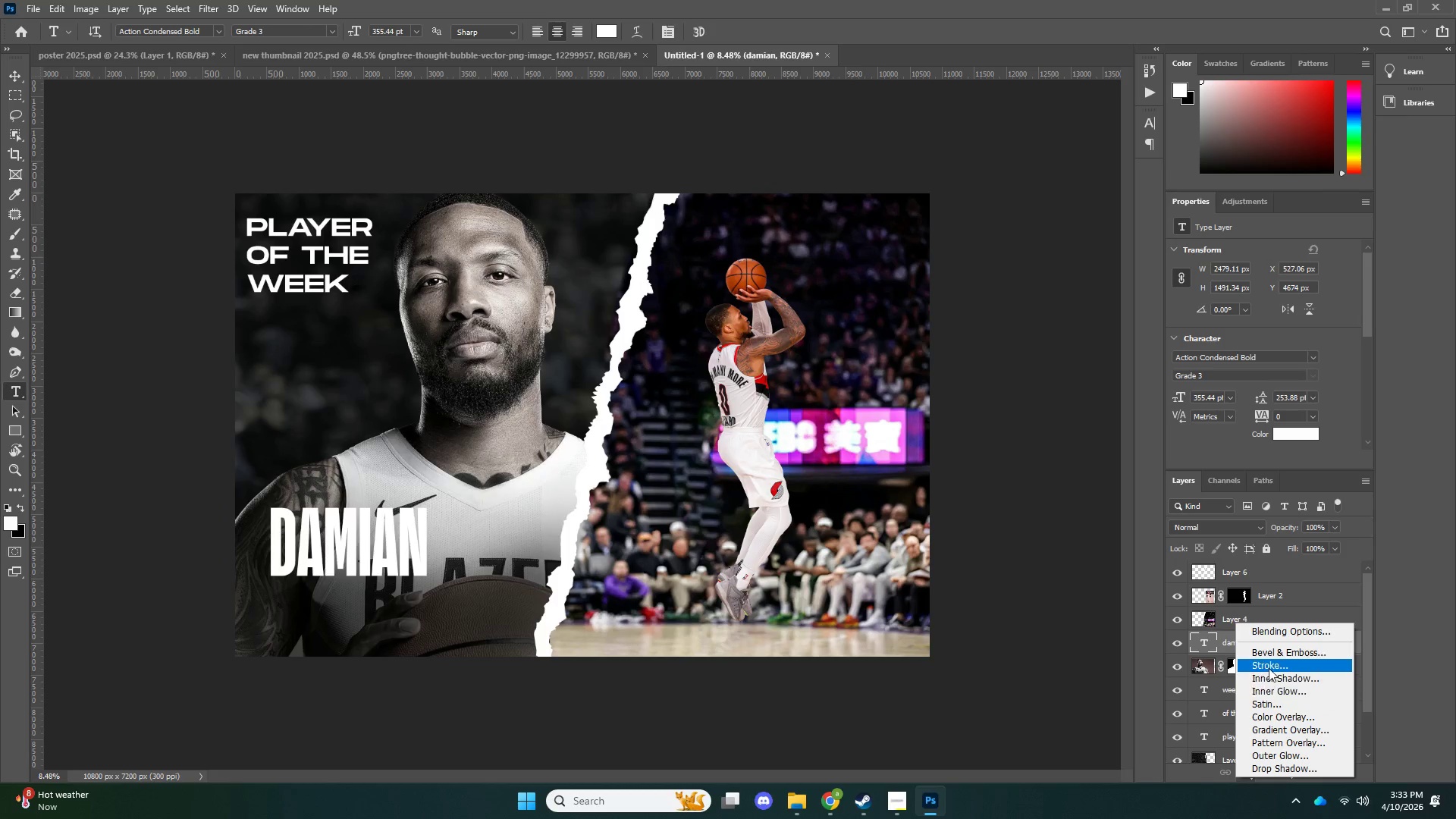 
left_click([1270, 665])
 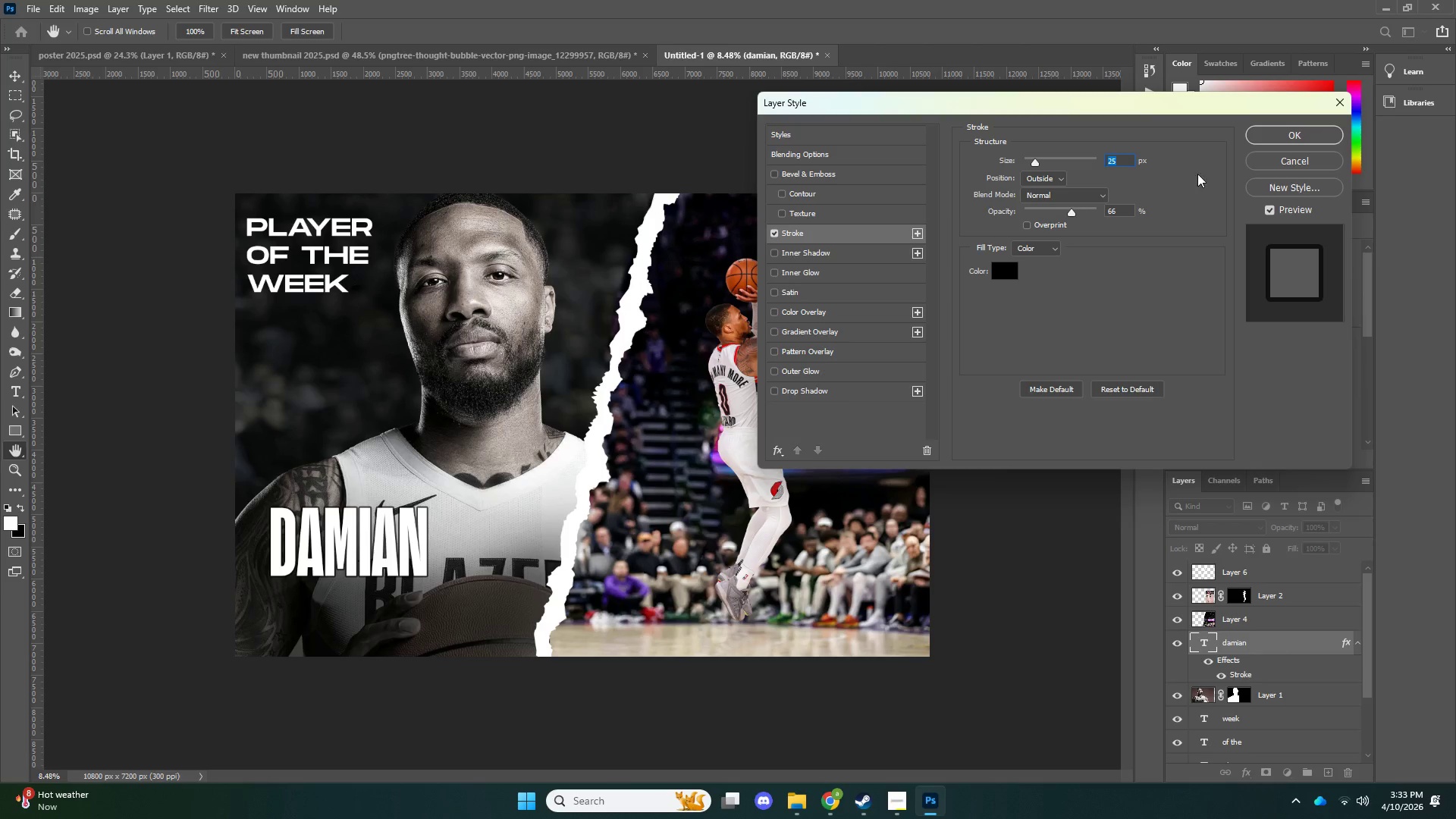 
left_click_drag(start_coordinate=[1037, 157], to_coordinate=[1035, 163])
 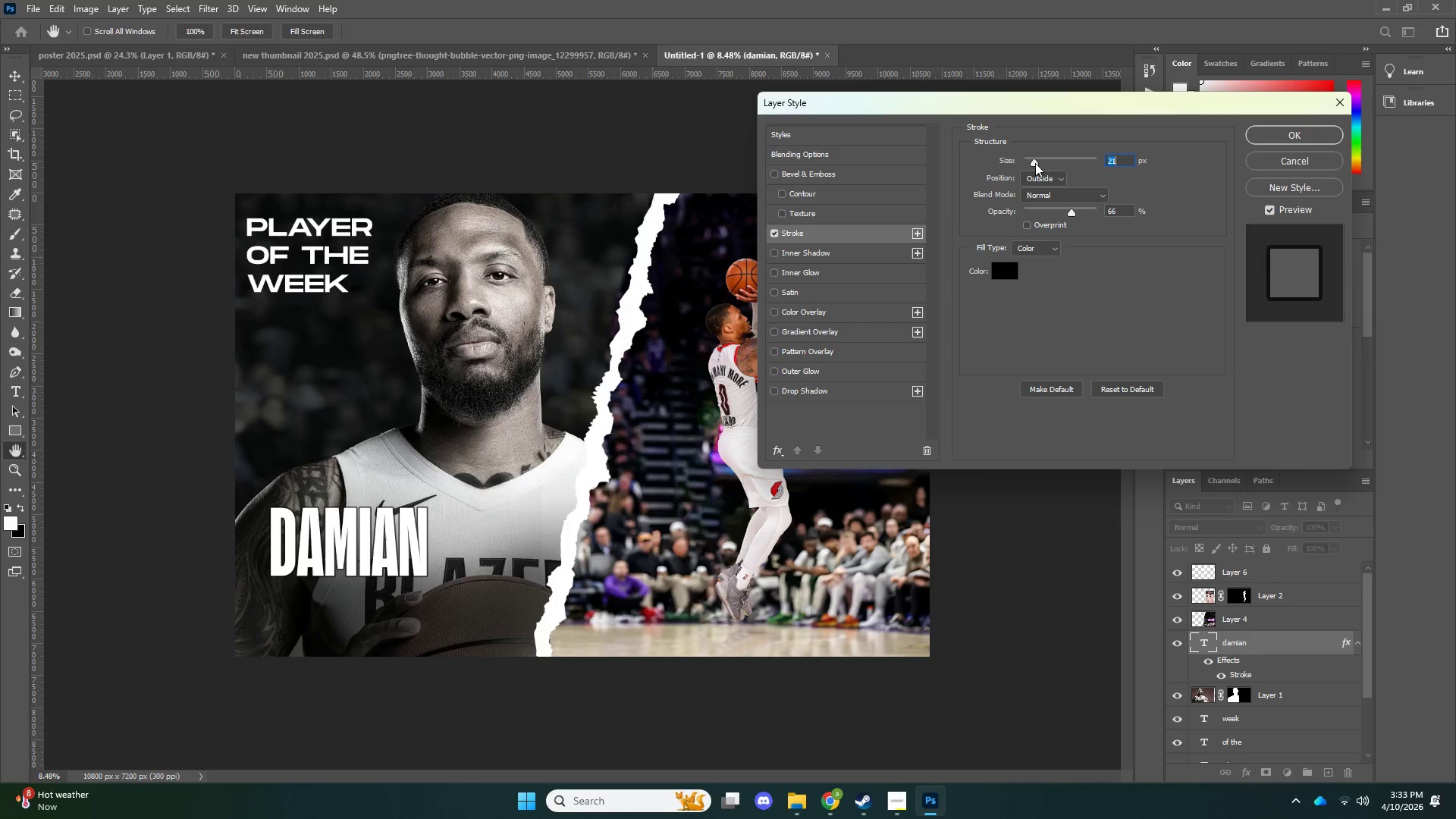 
hold_key(key=NumpadEnter, duration=1.69)
 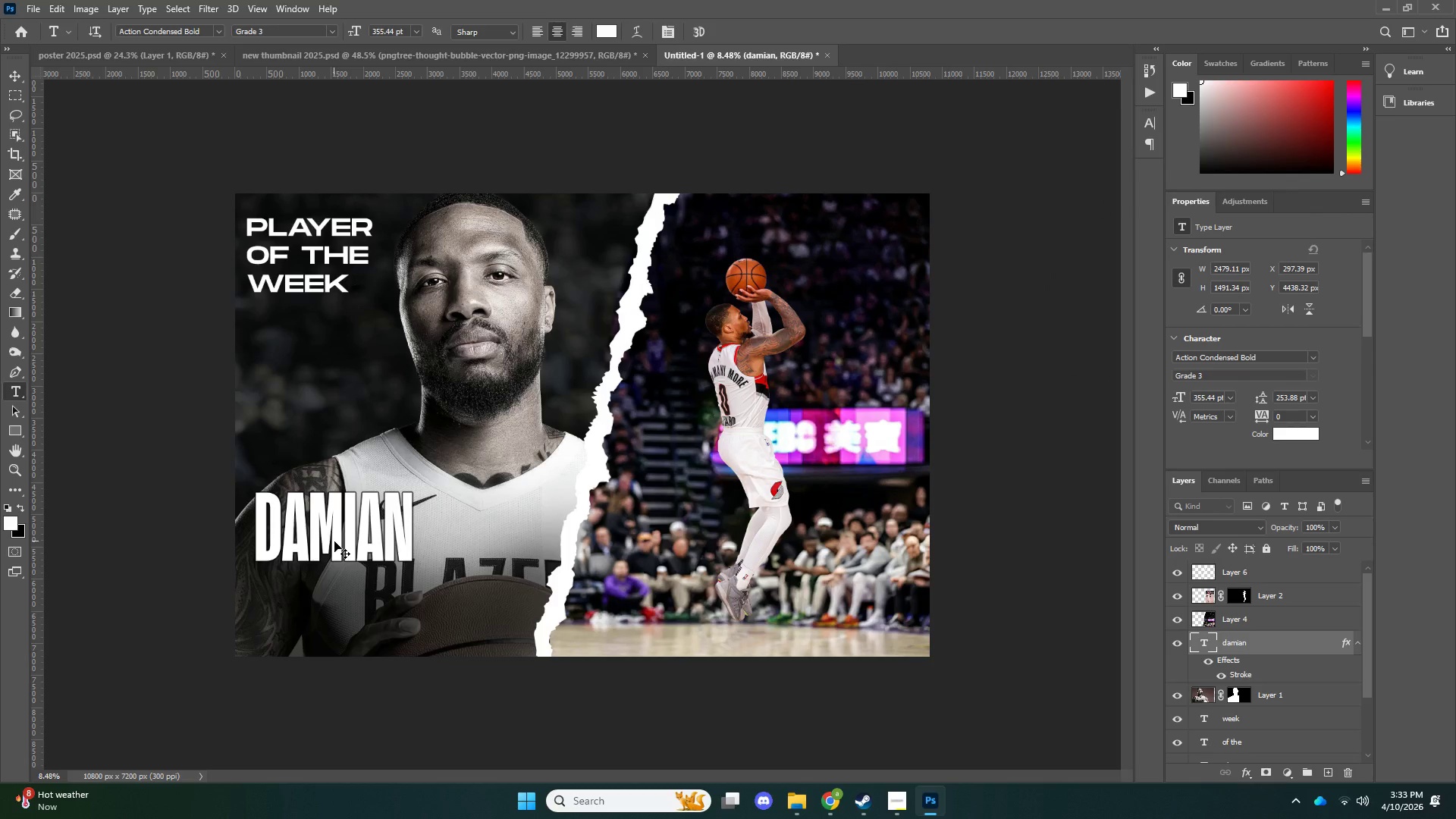 
key(Control+ControlLeft)
 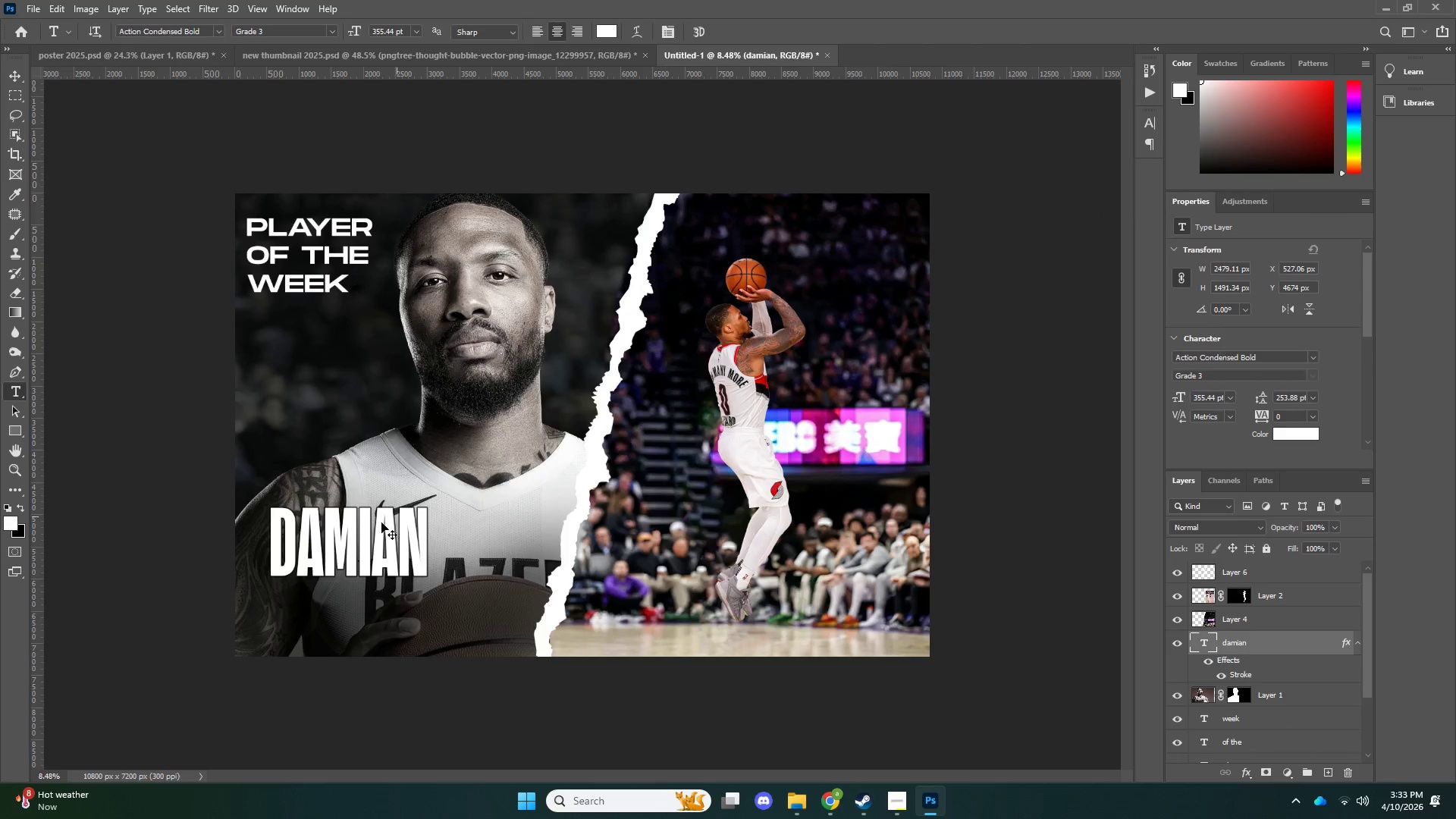 
key(Control+T)
 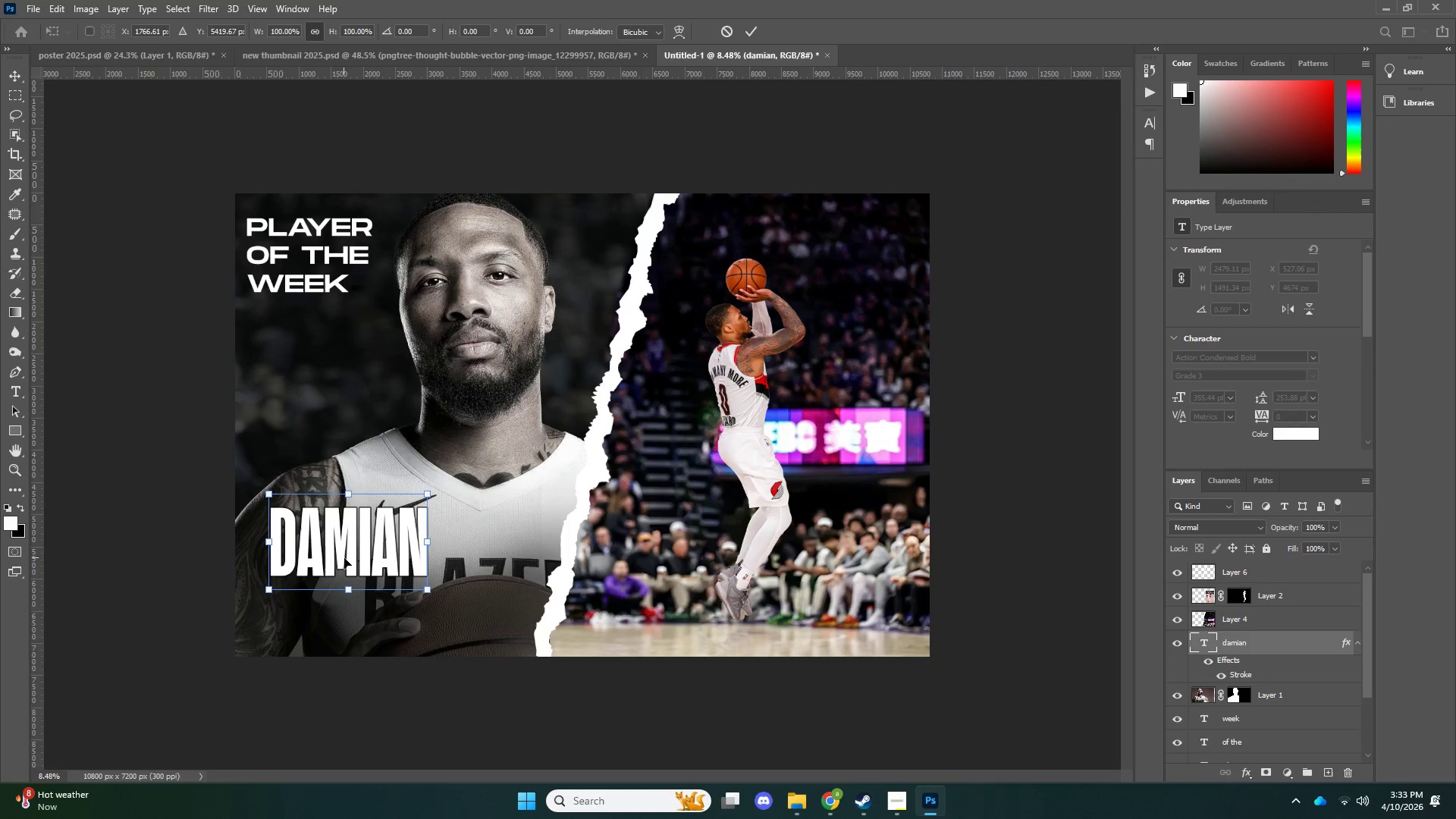 
left_click_drag(start_coordinate=[344, 557], to_coordinate=[334, 541])
 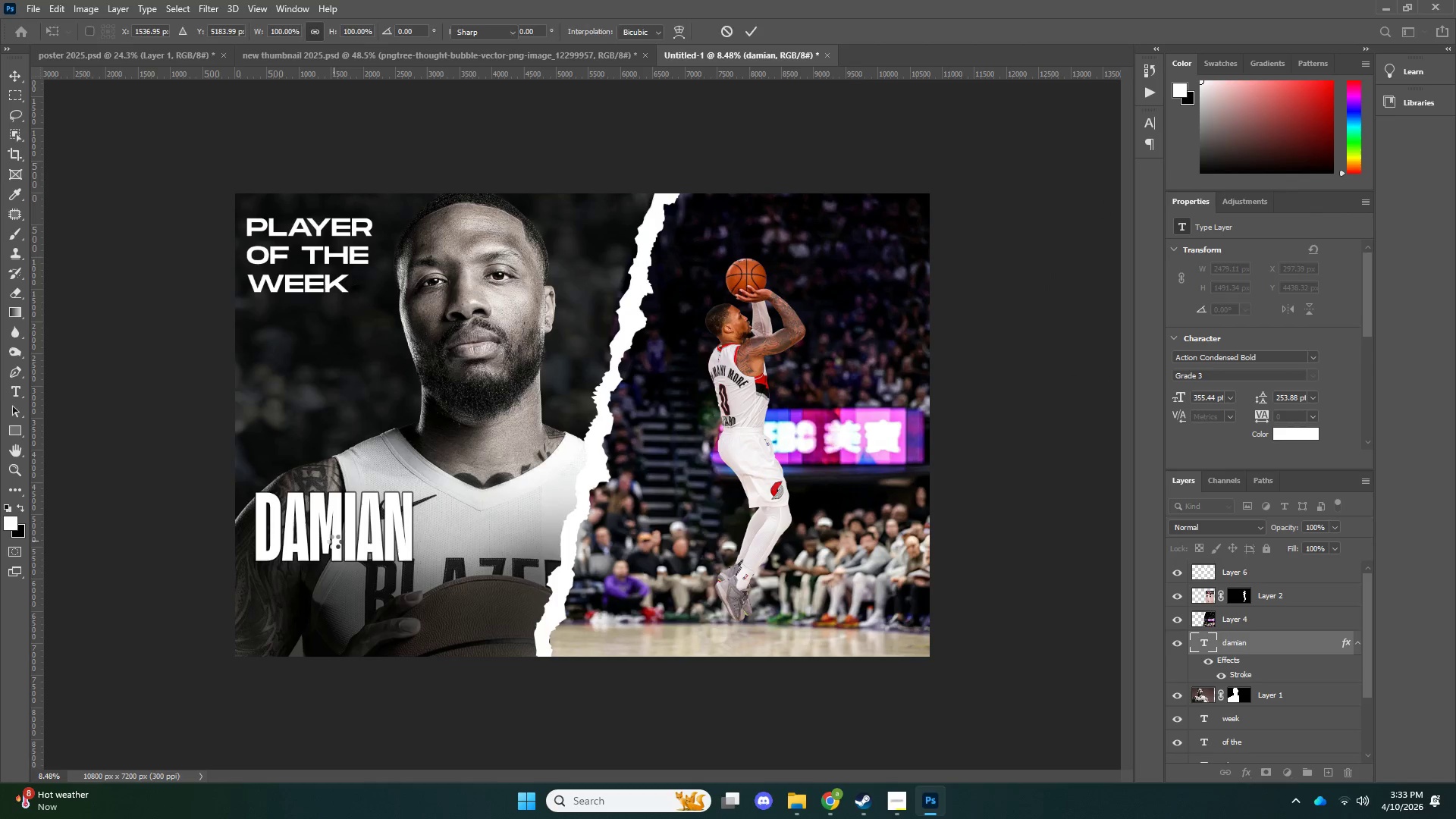 
key(Control+T)
 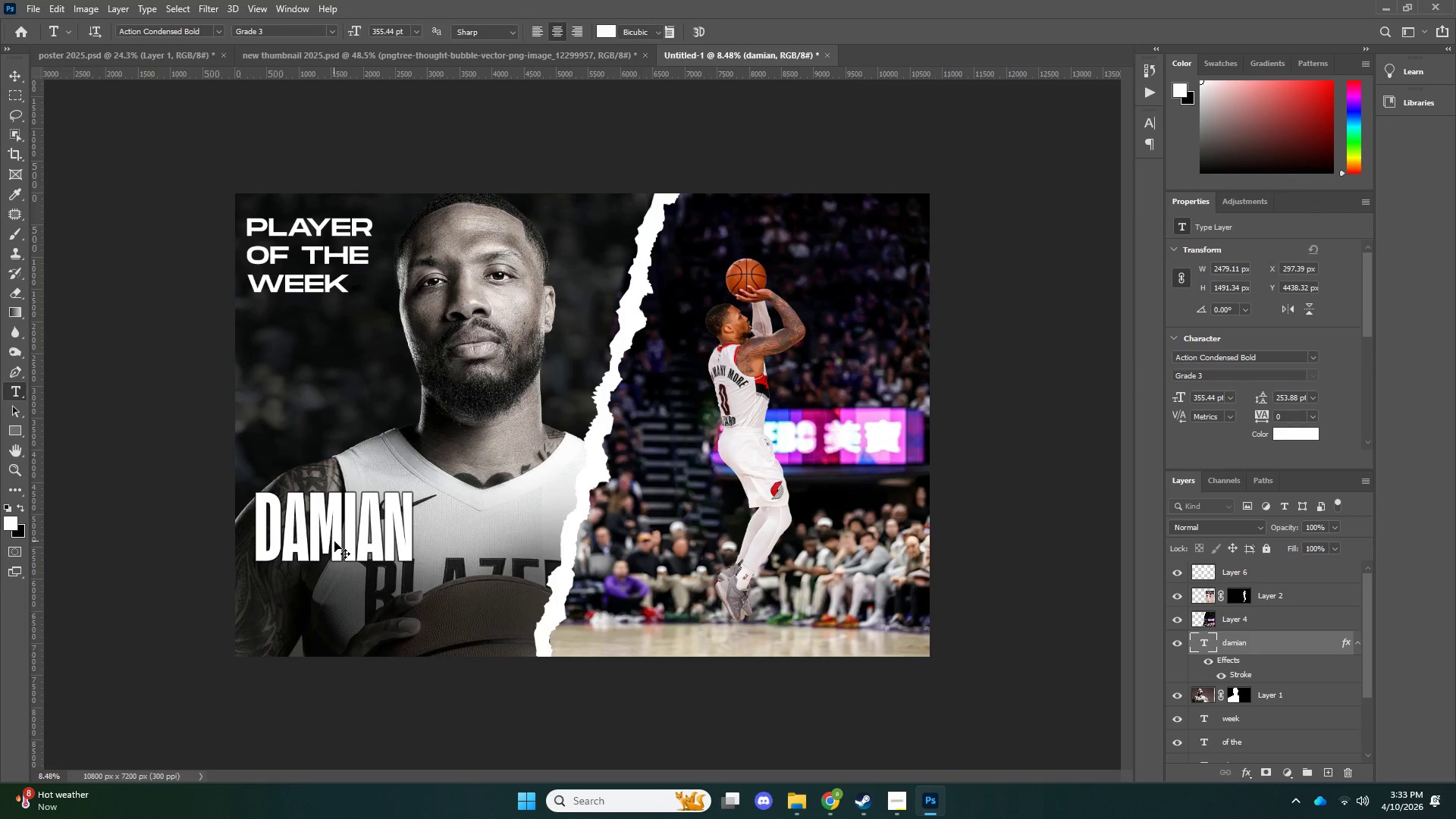 
key(ArrowRight)
 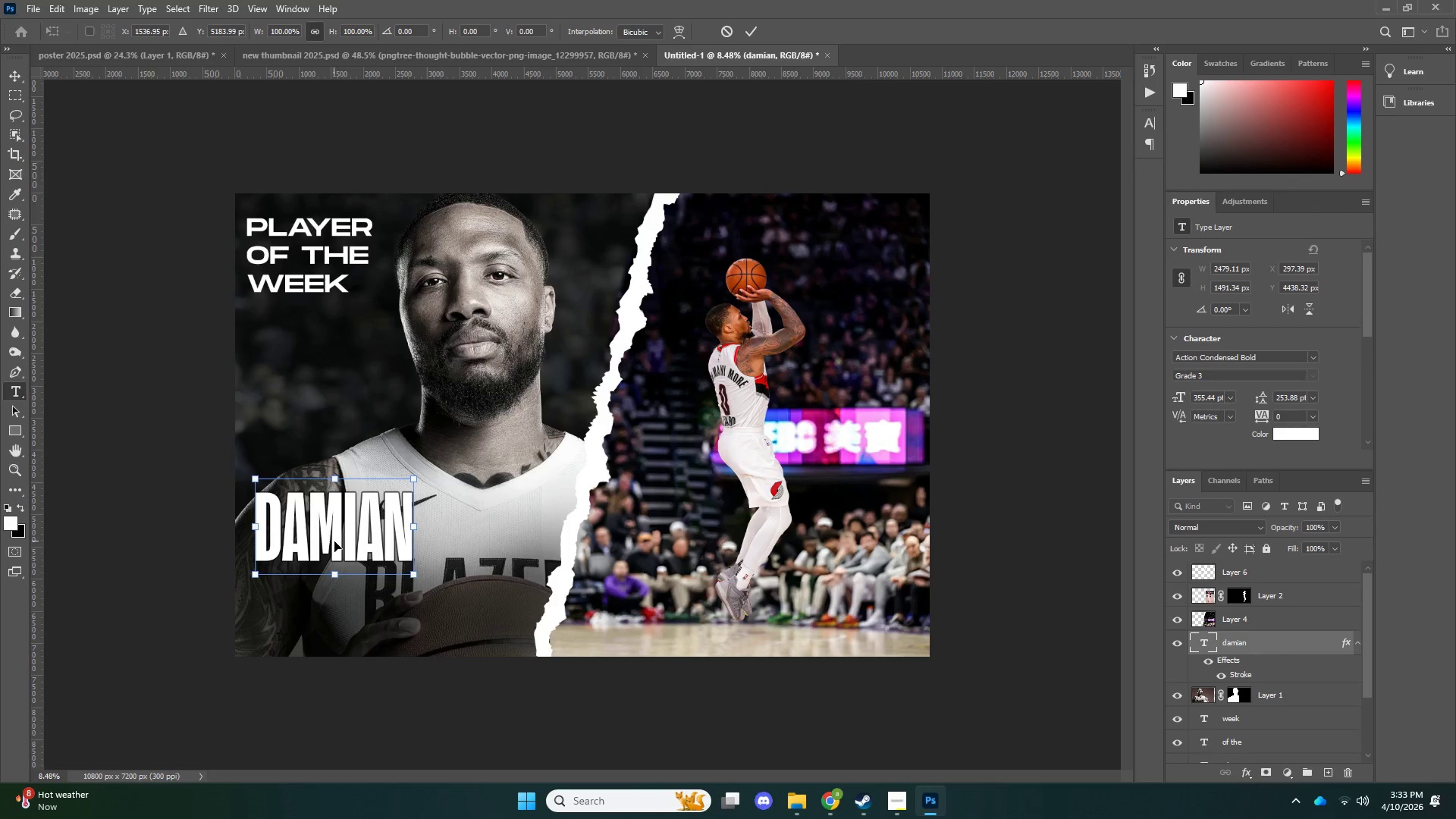 
key(ArrowRight)
 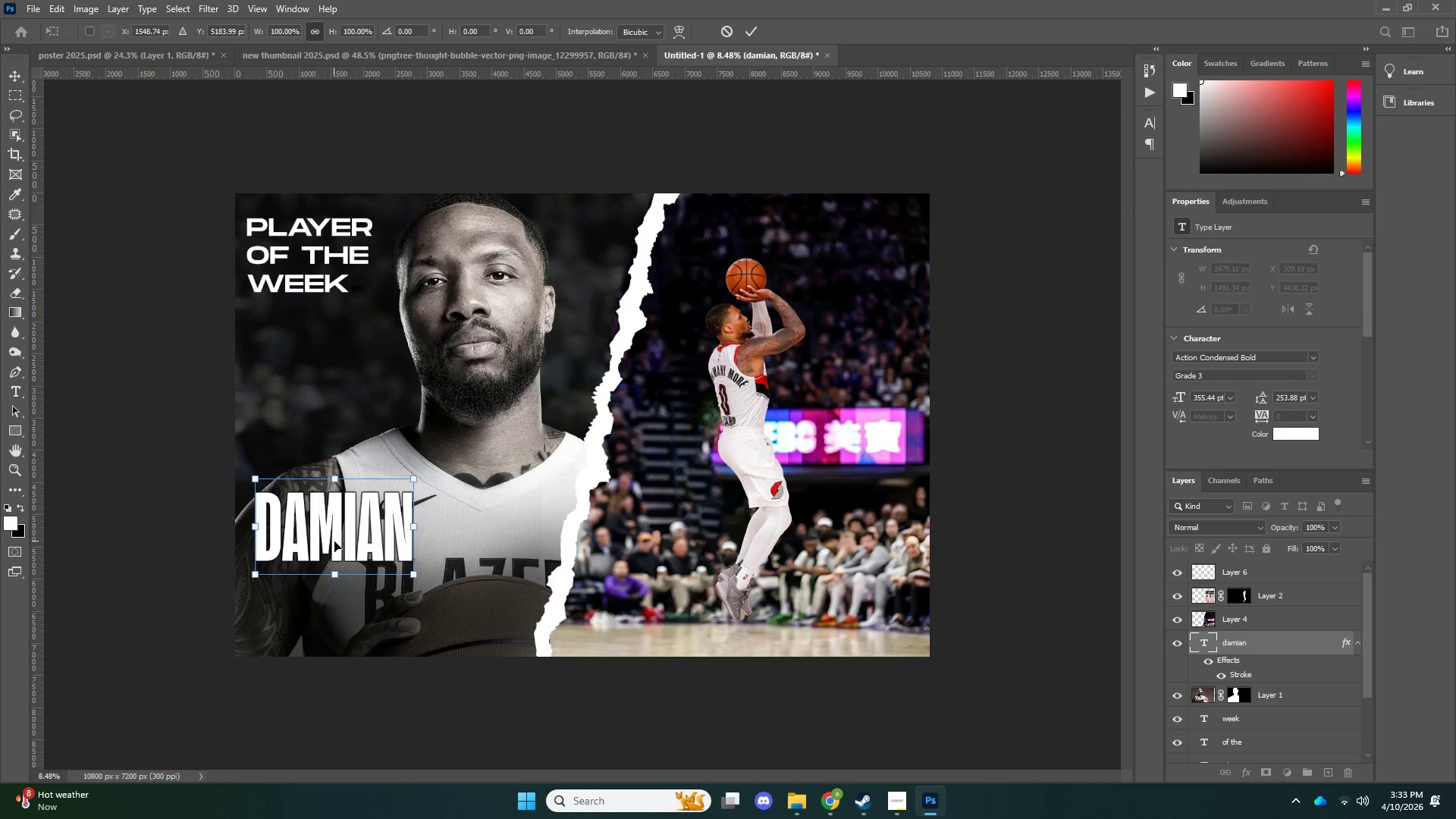 
key(ArrowDown)
 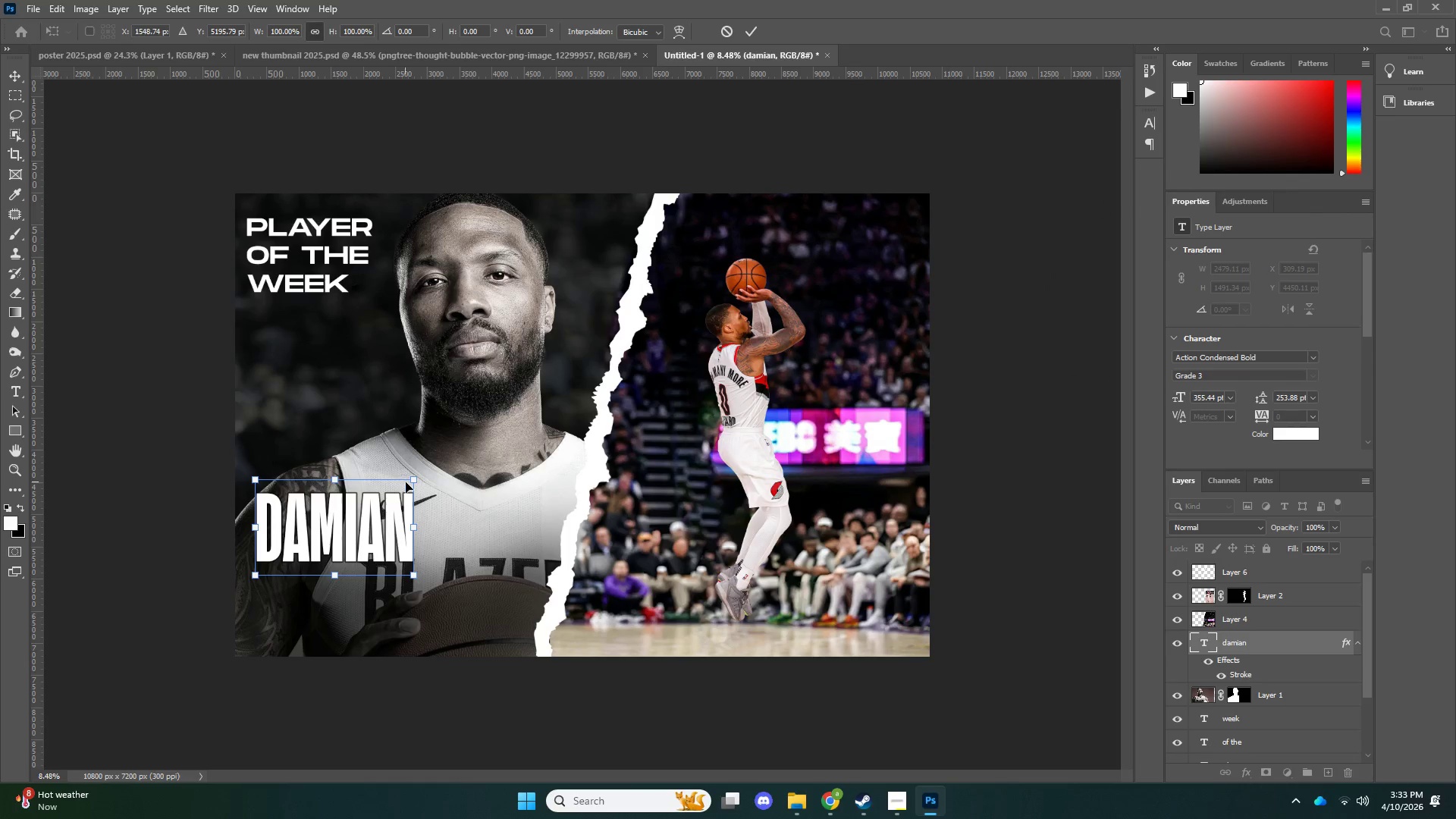 
hold_key(key=AltLeft, duration=1.11)
left_click_drag(start_coordinate=[416, 478], to_coordinate=[399, 479])
 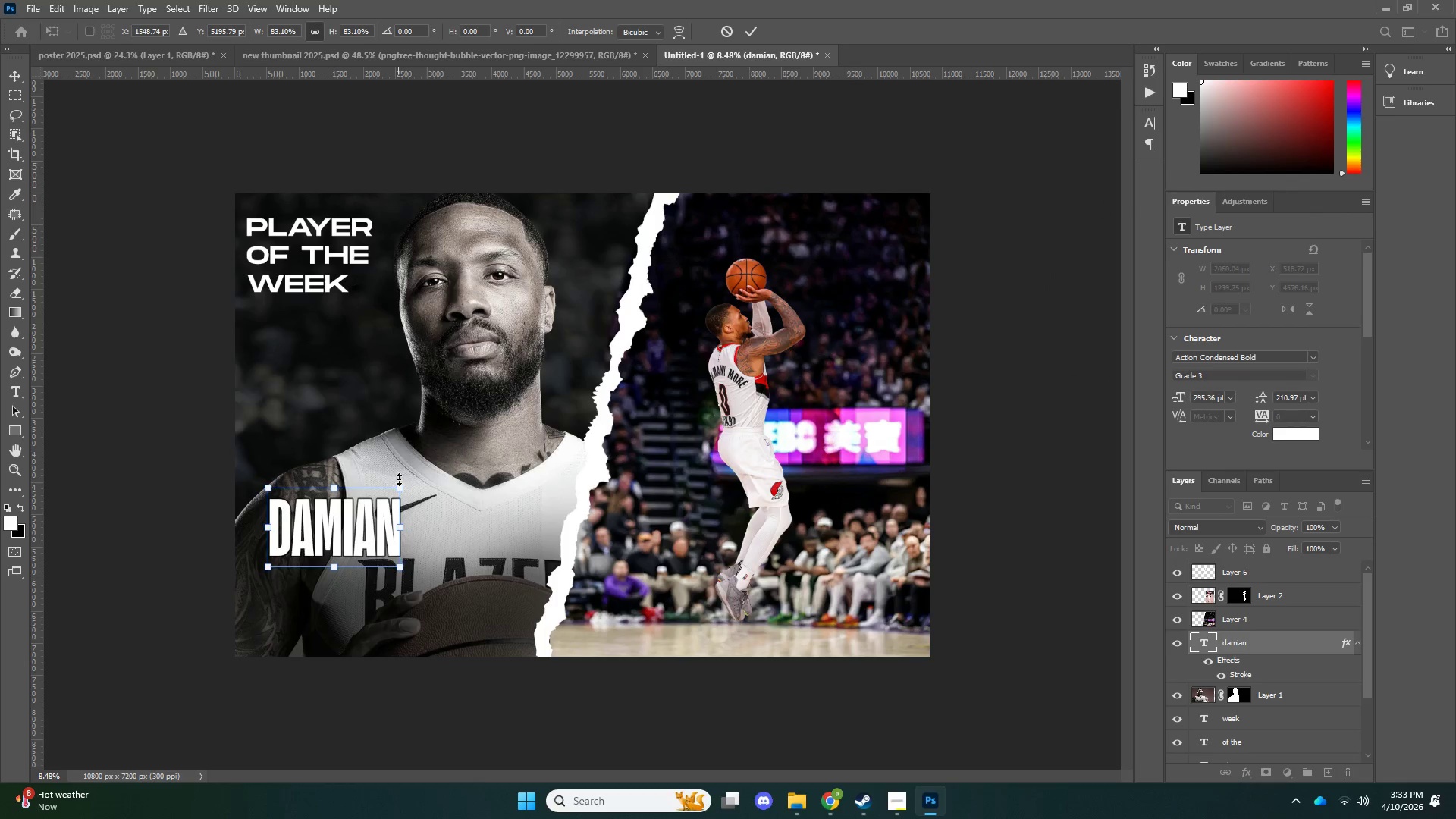 
key(NumpadEnter)
 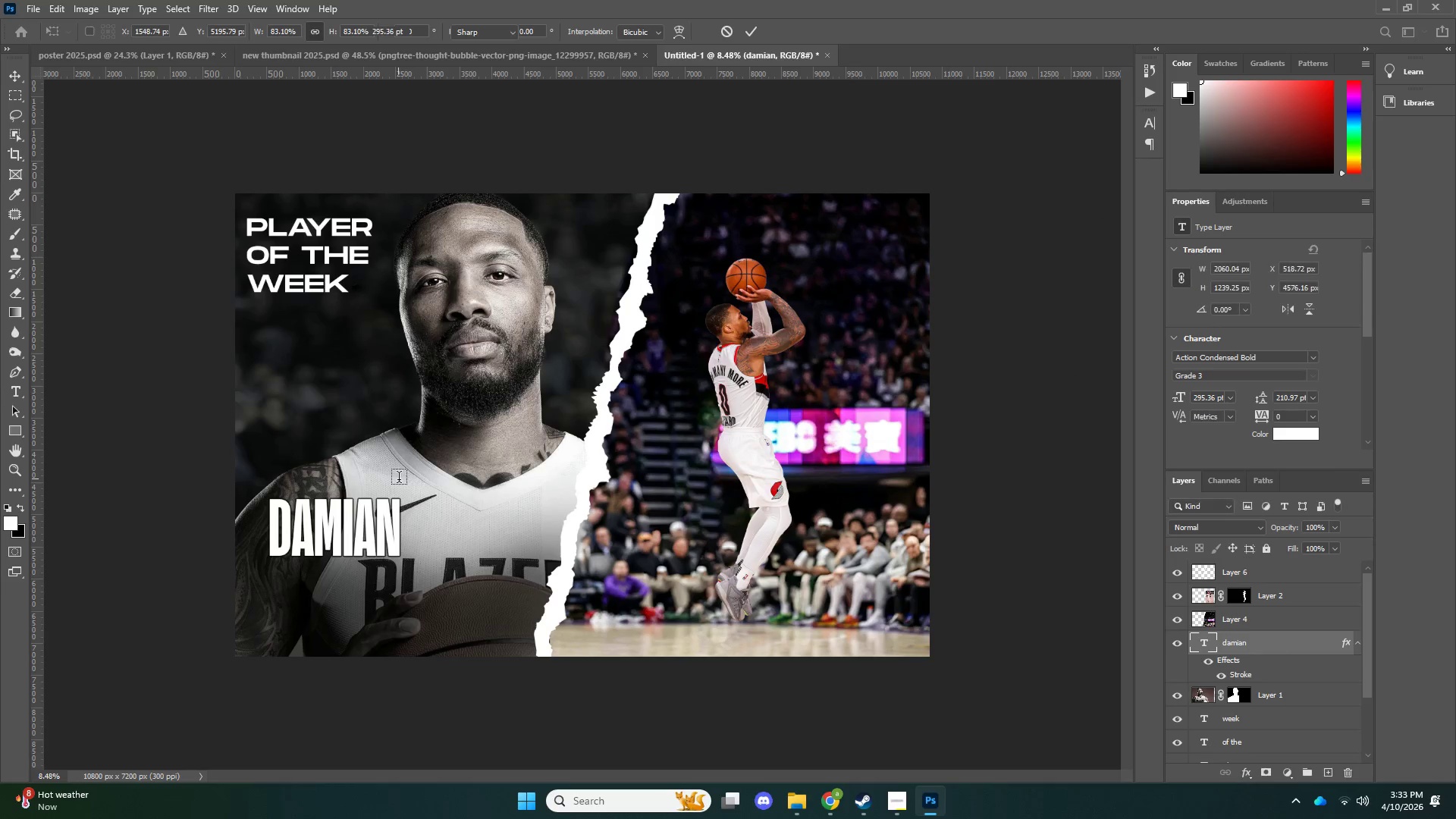 
key(Control+J)
 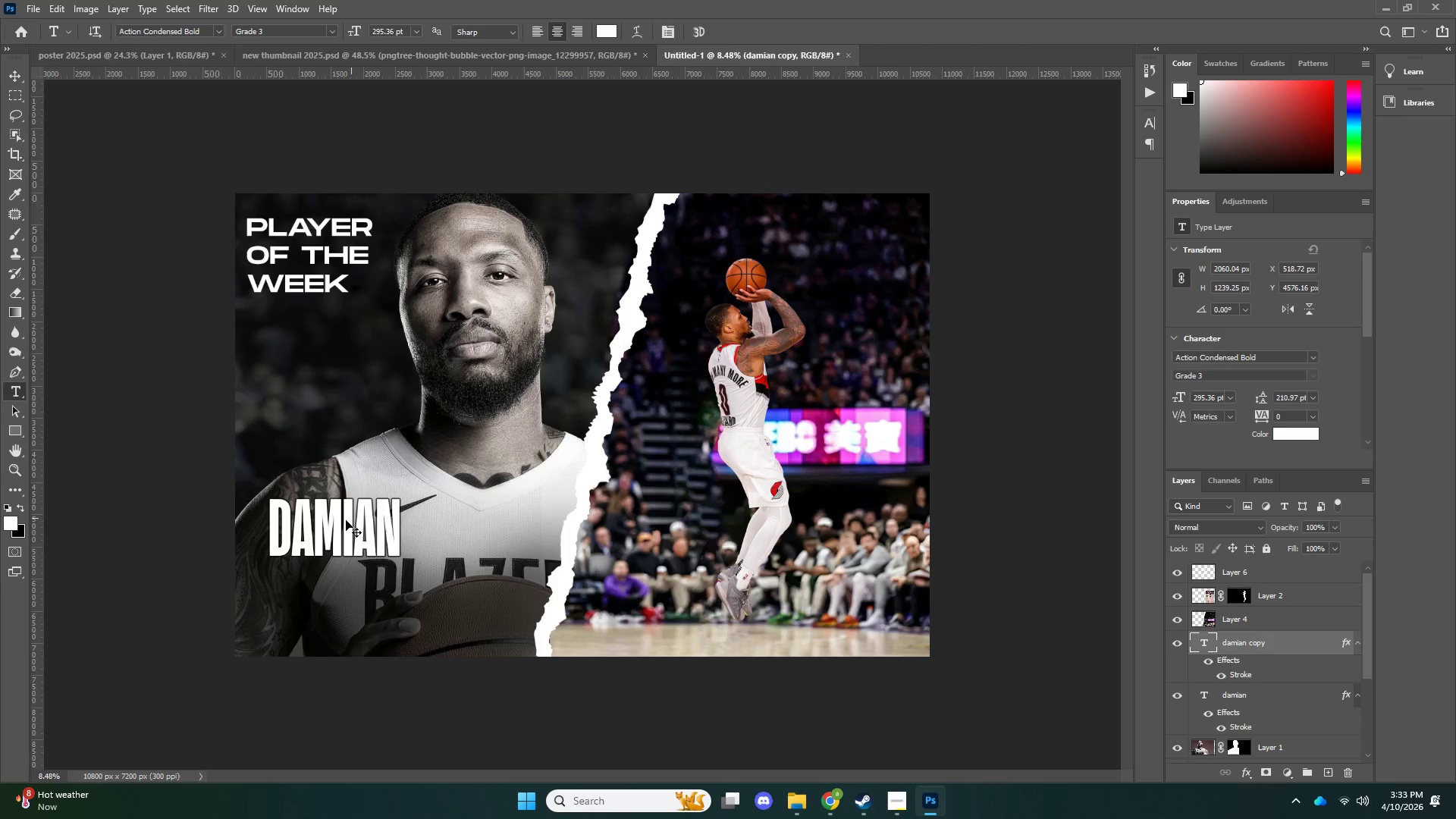 
key(Control+T)
 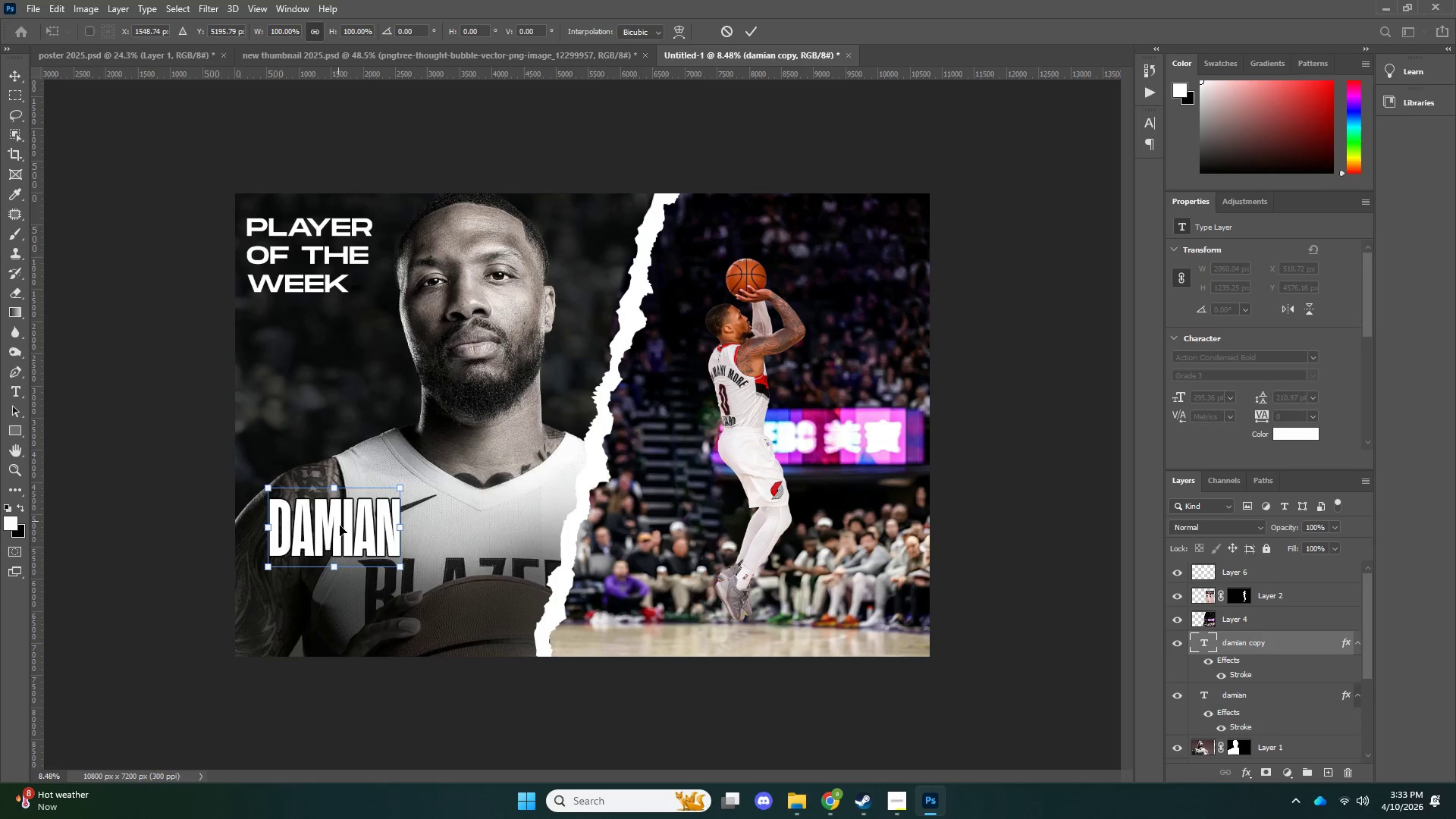 
left_click_drag(start_coordinate=[342, 531], to_coordinate=[344, 613])
 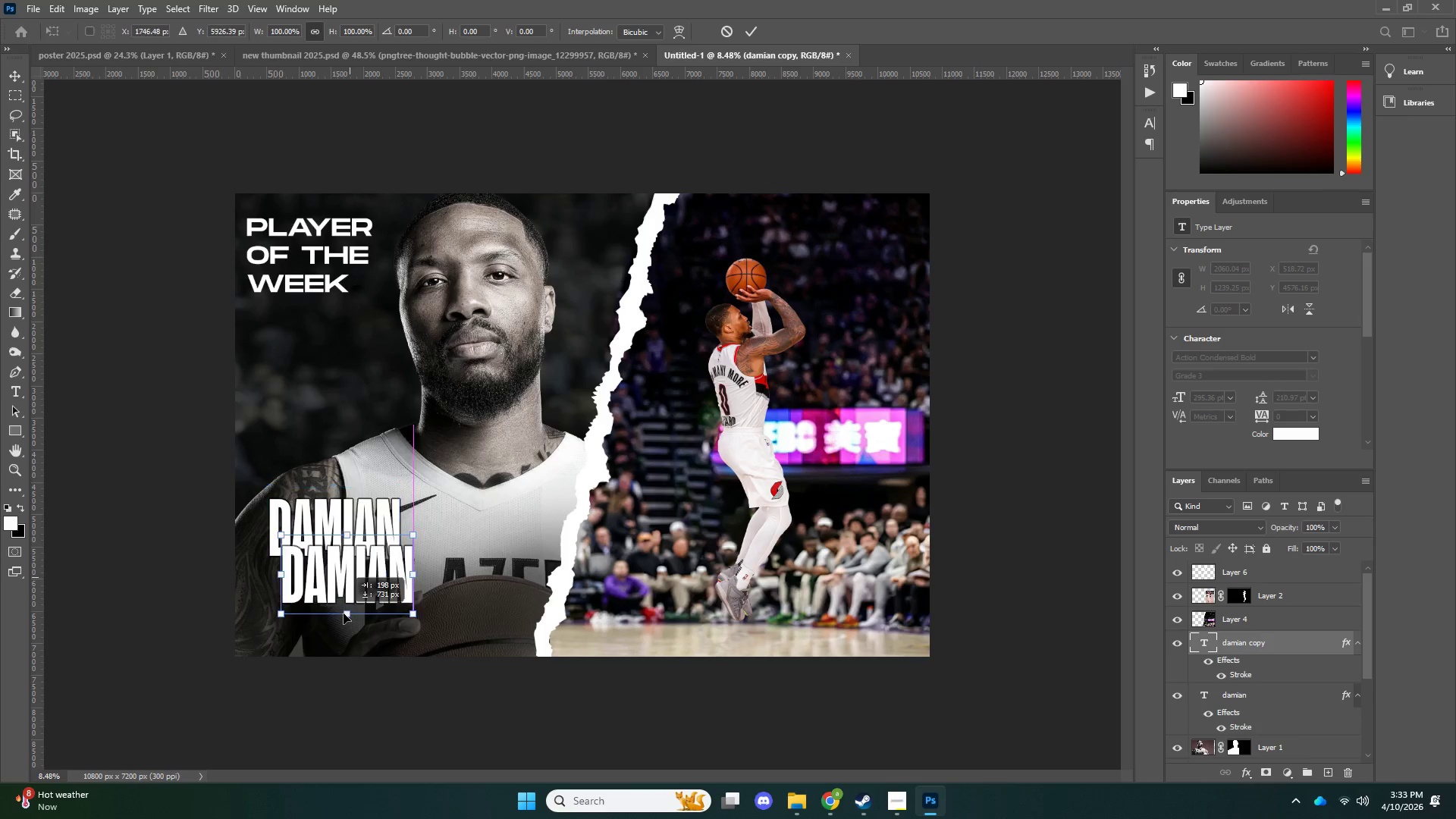 
key(NumpadEnter)
type(tlillard)
key(NumpadEnter)
 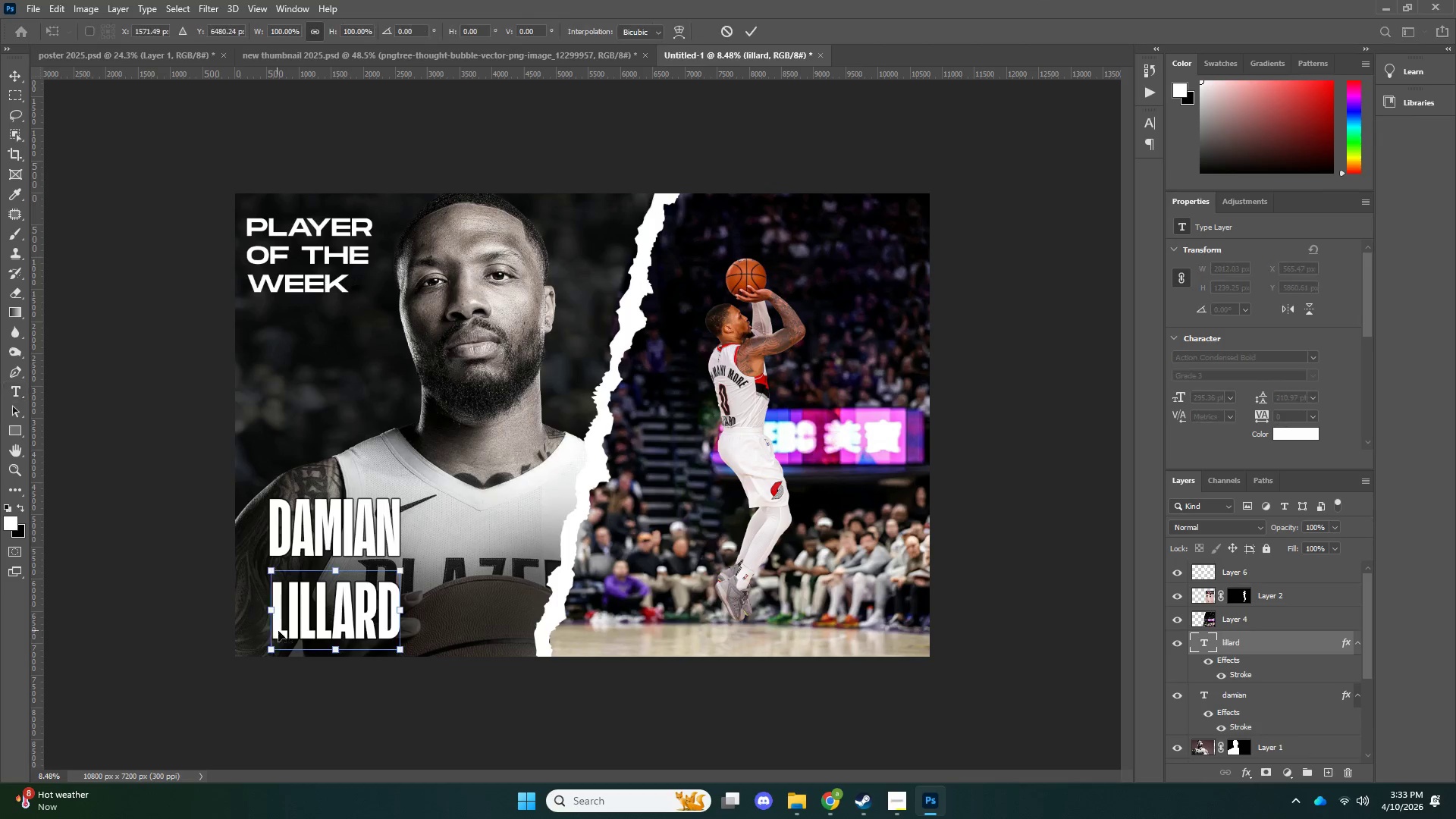 
left_click_drag(start_coordinate=[398, 610], to_coordinate=[171, 633])
 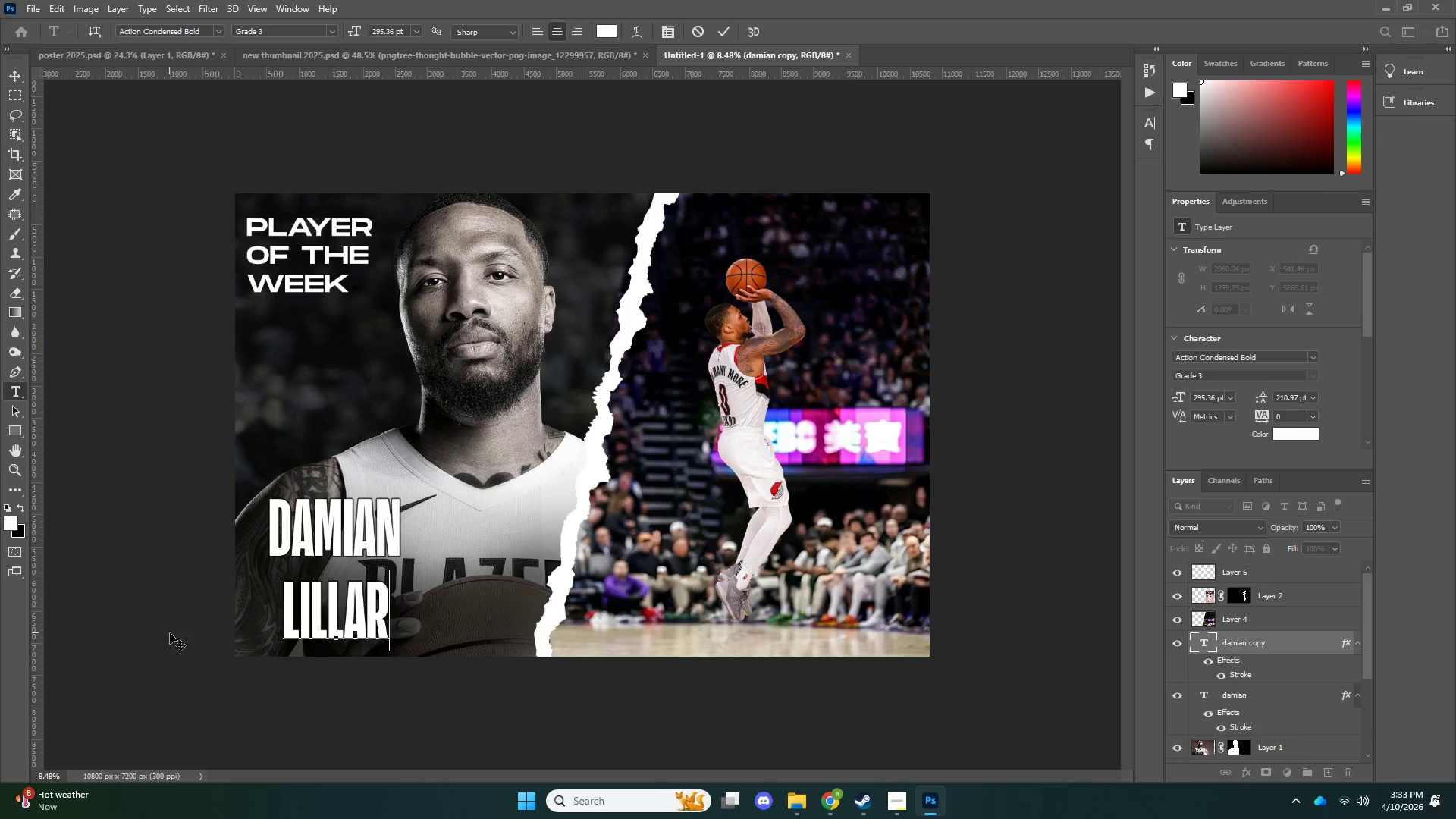 
key(Control+ControlLeft)
 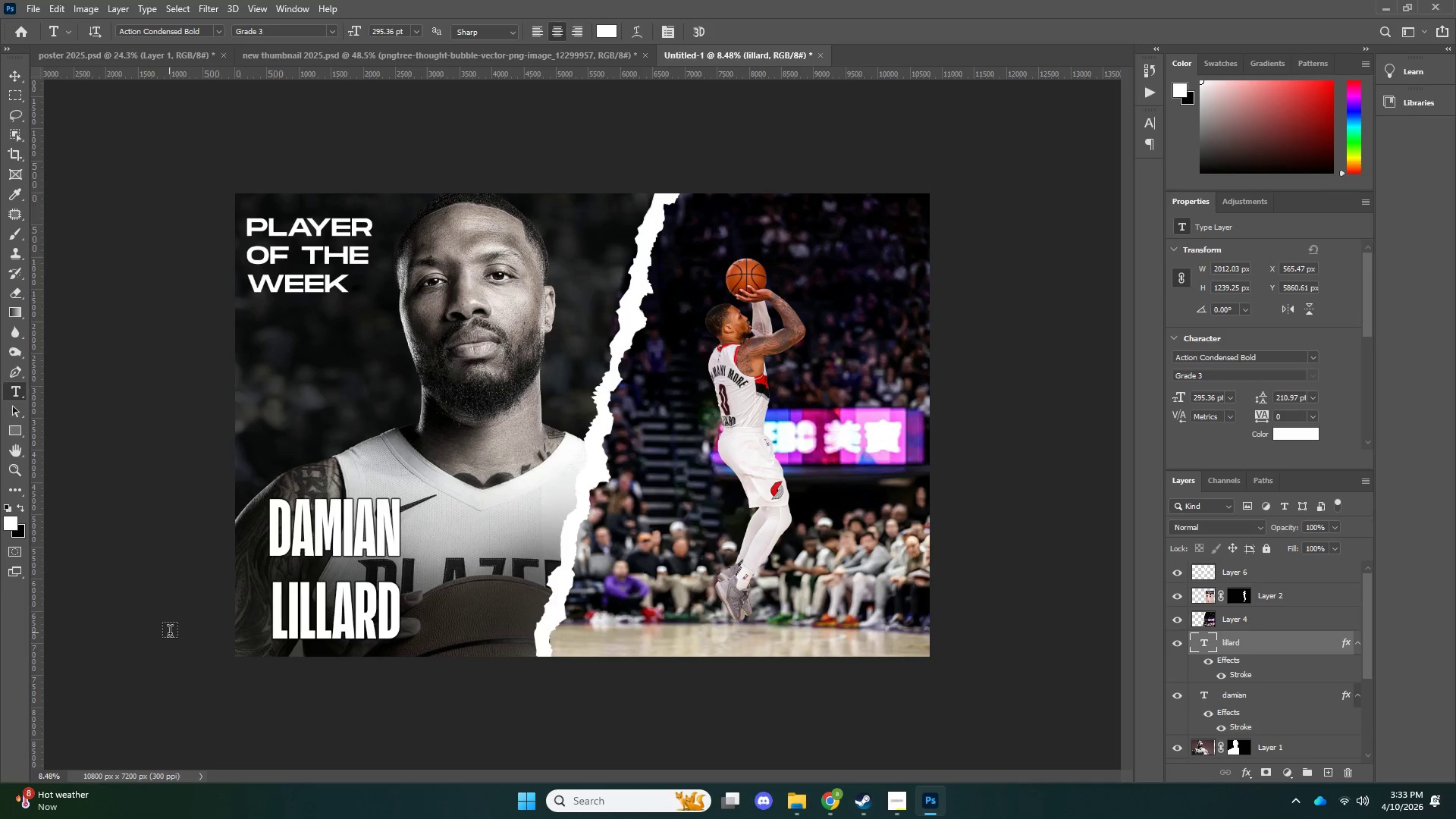 
key(Control+T)
 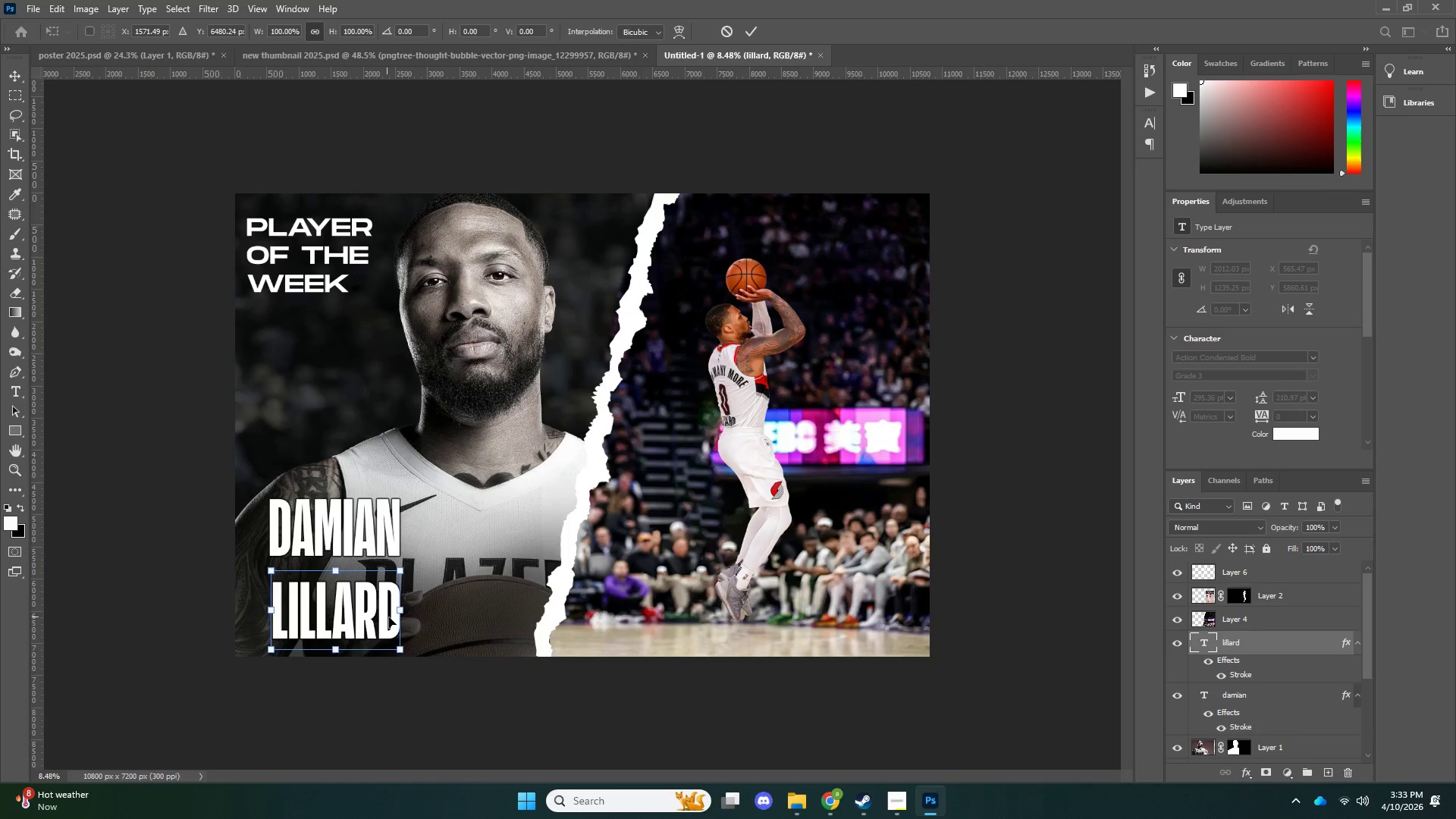 
hold_key(key=AltLeft, duration=0.55)
left_click_drag(start_coordinate=[400, 610], to_coordinate=[450, 600])
 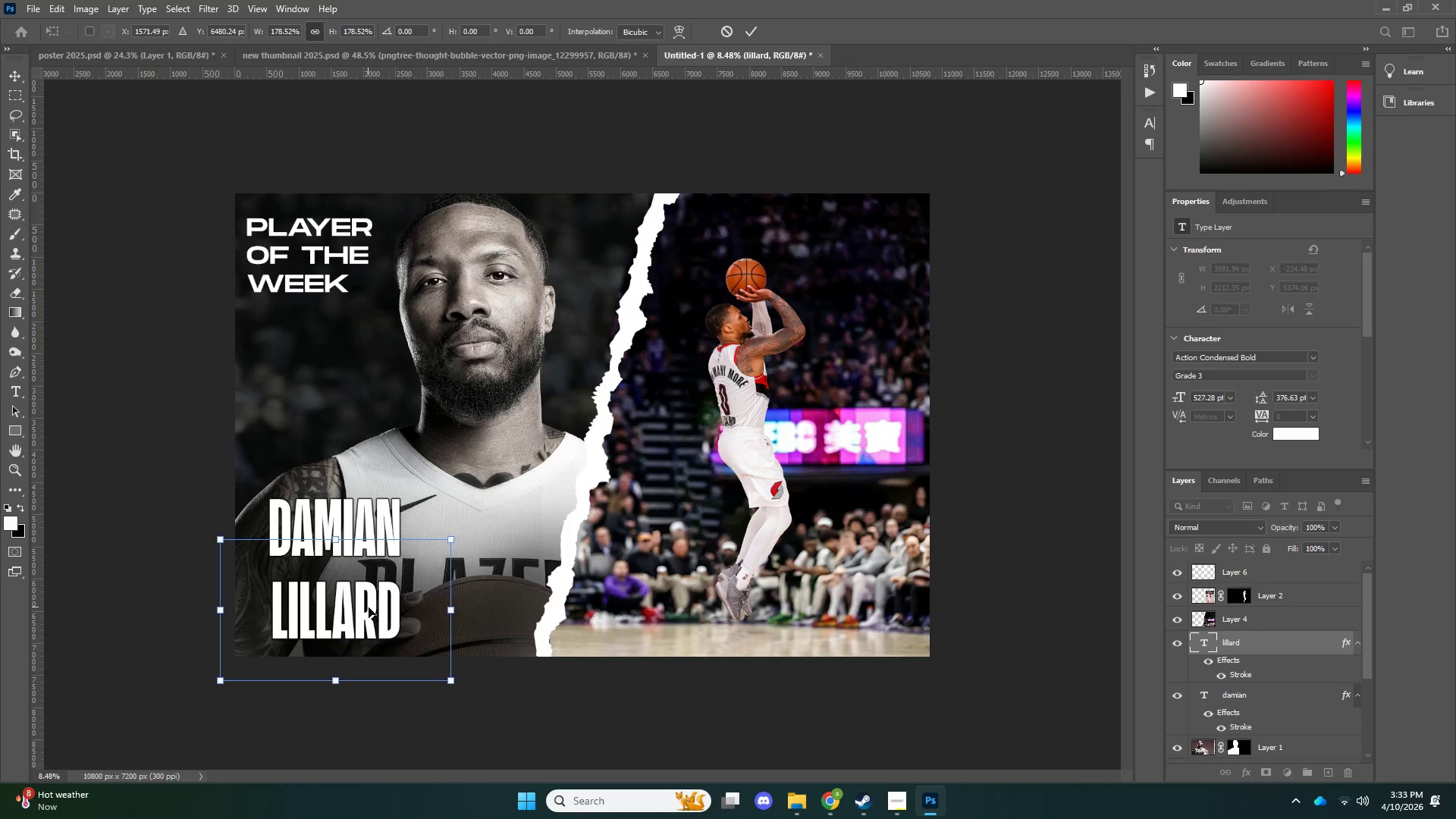 
left_click_drag(start_coordinate=[384, 607], to_coordinate=[436, 591])
 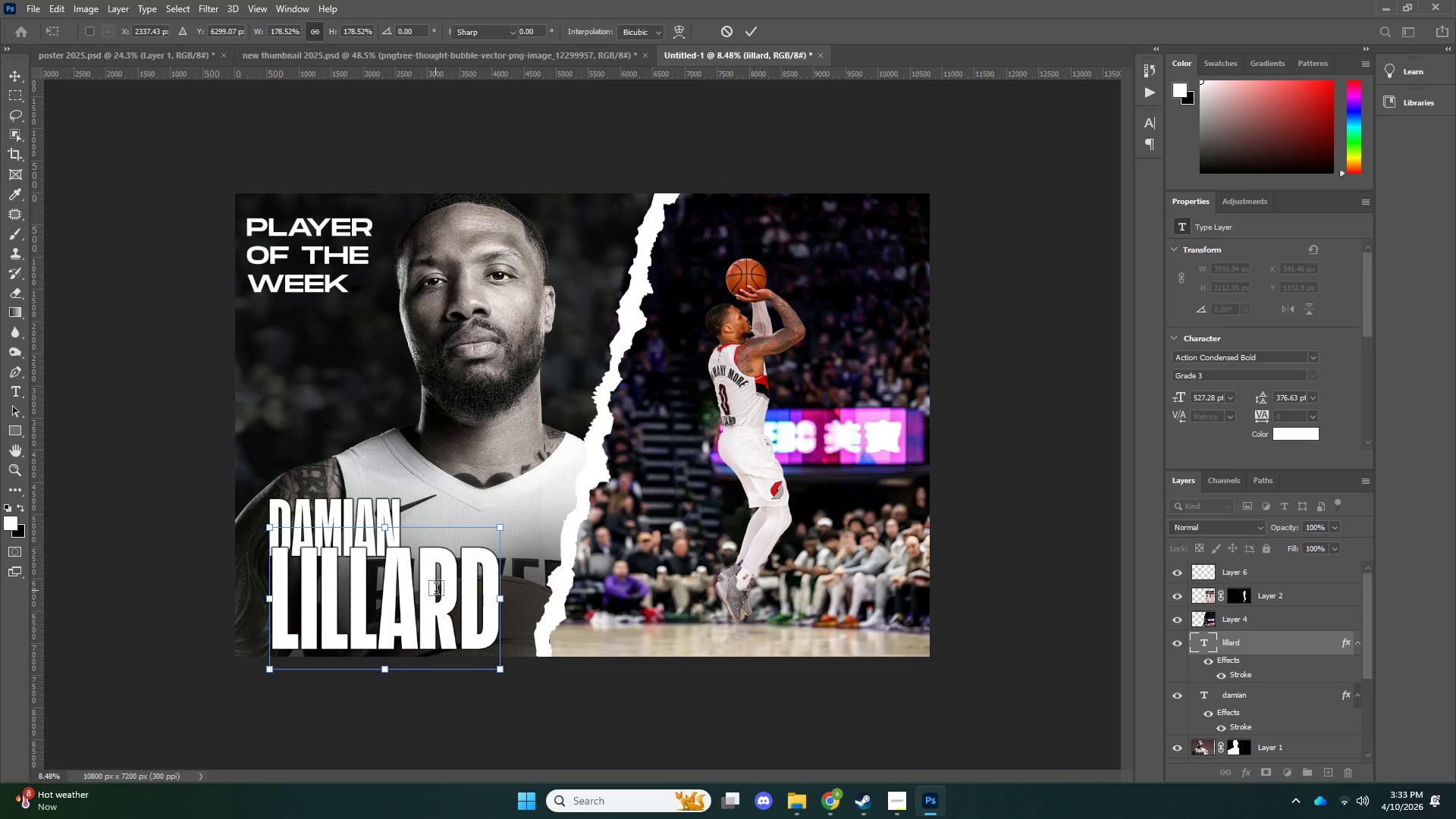 
key(NumpadEnter)
 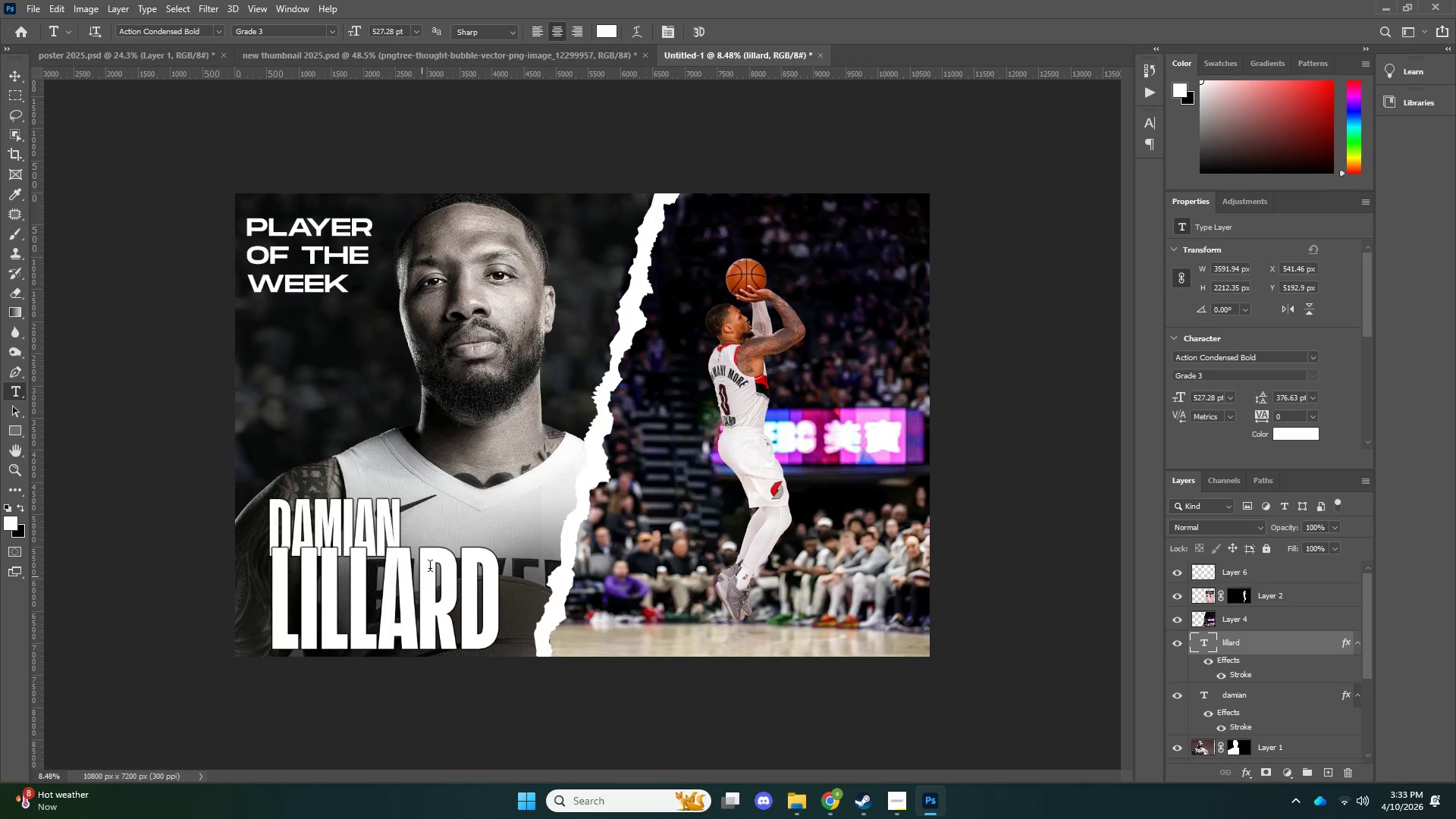 
key(V)
 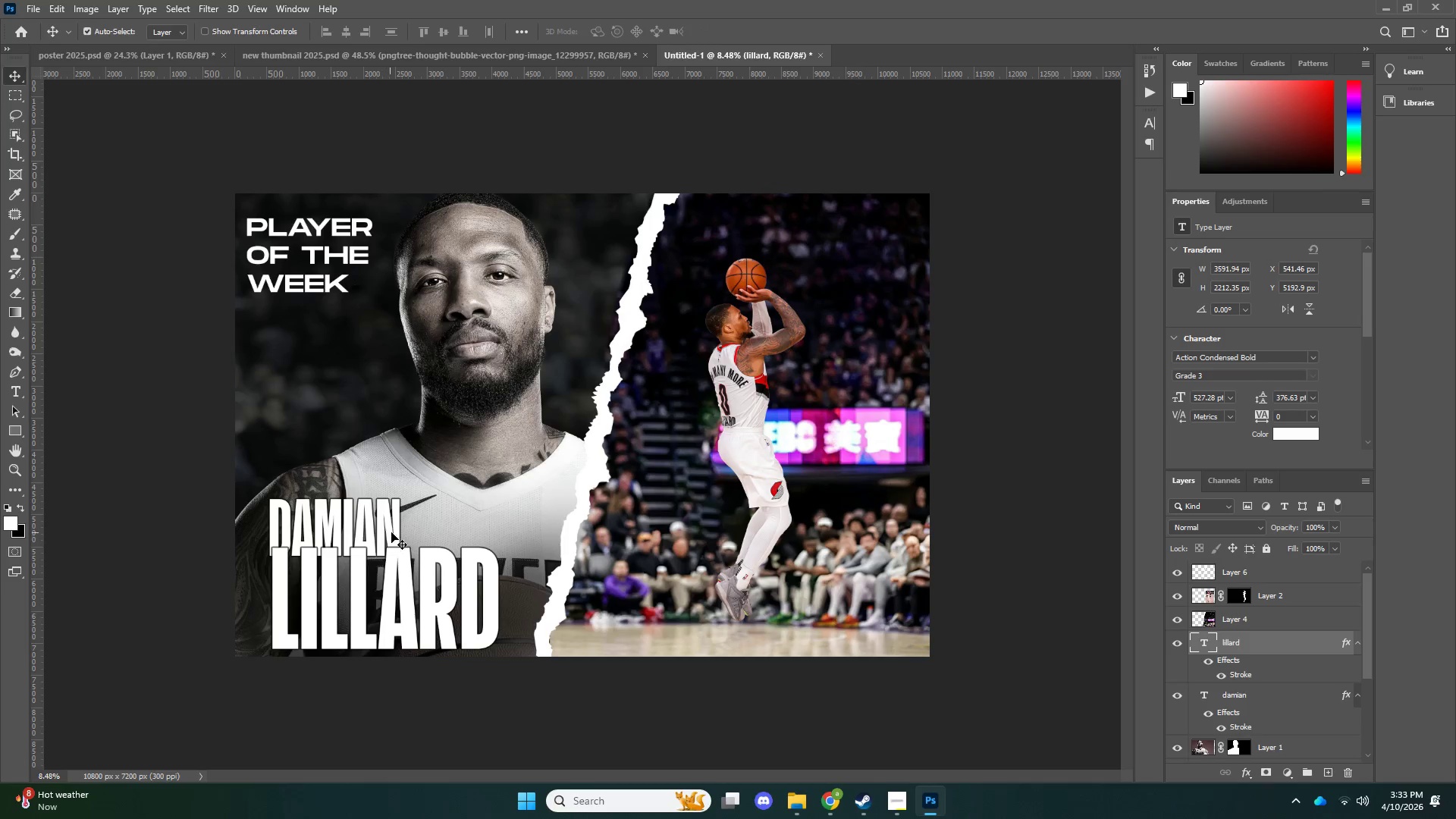 
left_click_drag(start_coordinate=[391, 526], to_coordinate=[396, 501])
 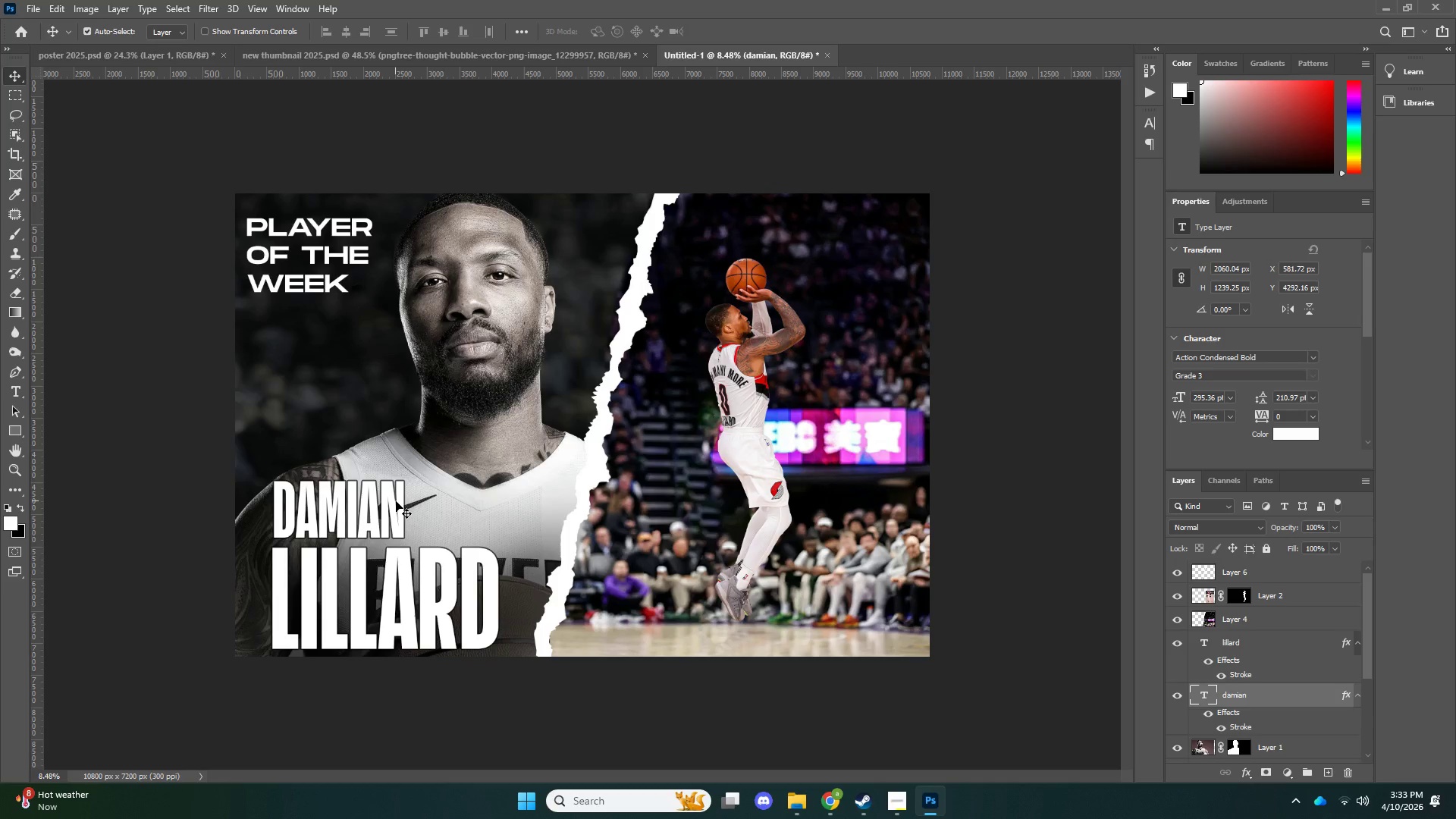 
key(ArrowLeft)
 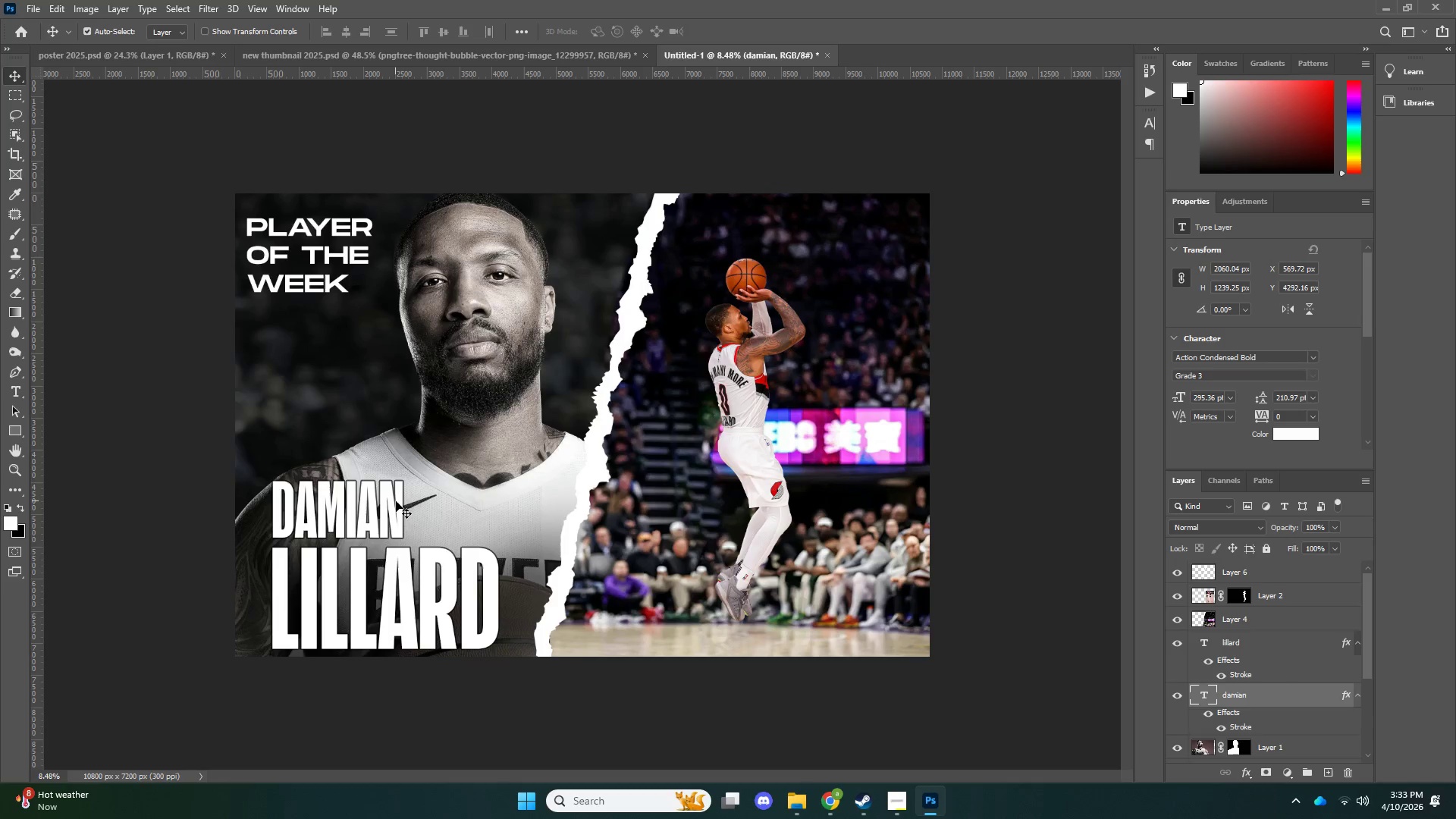 
key(ArrowLeft)
 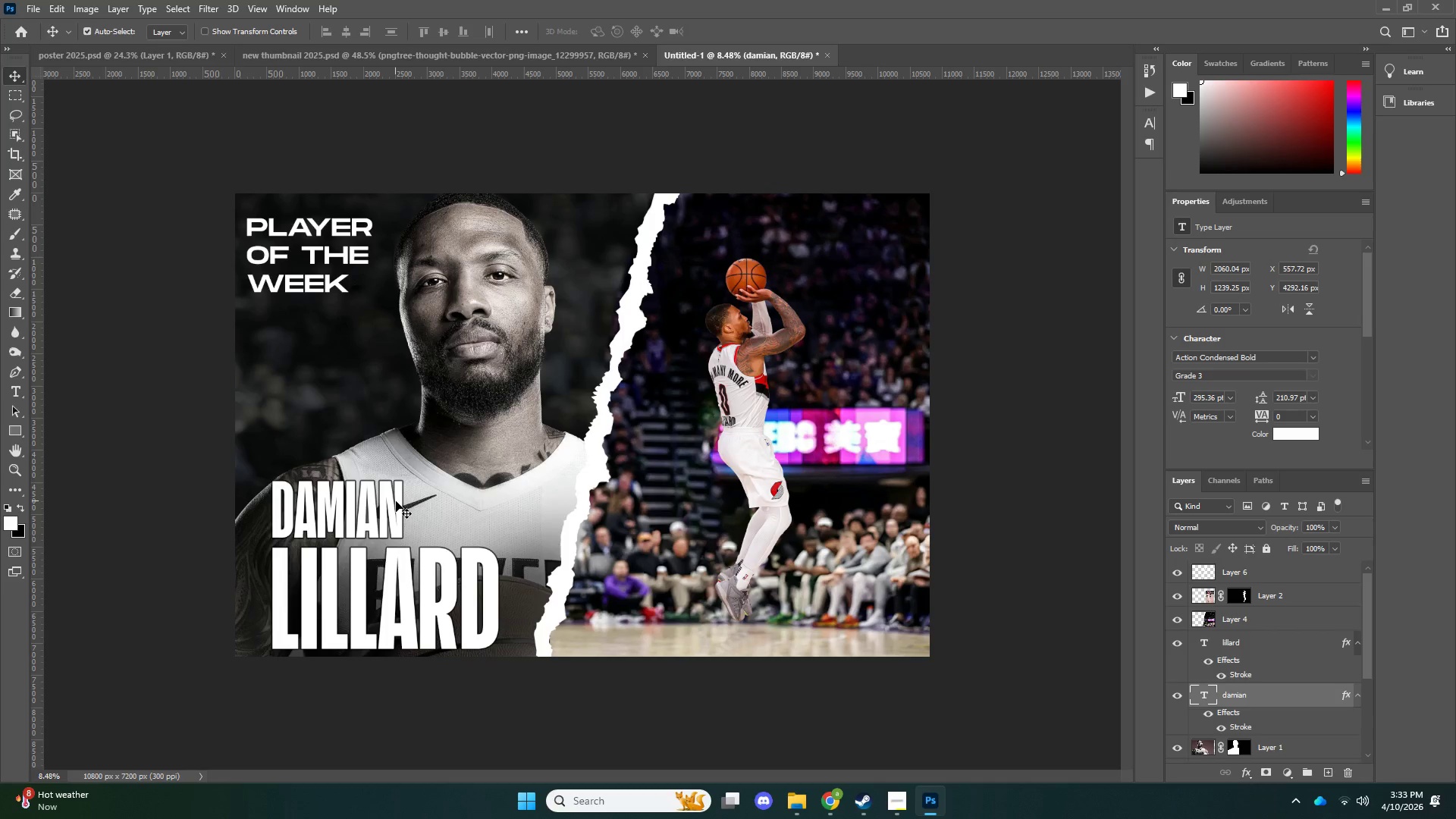 
key(ArrowRight)
 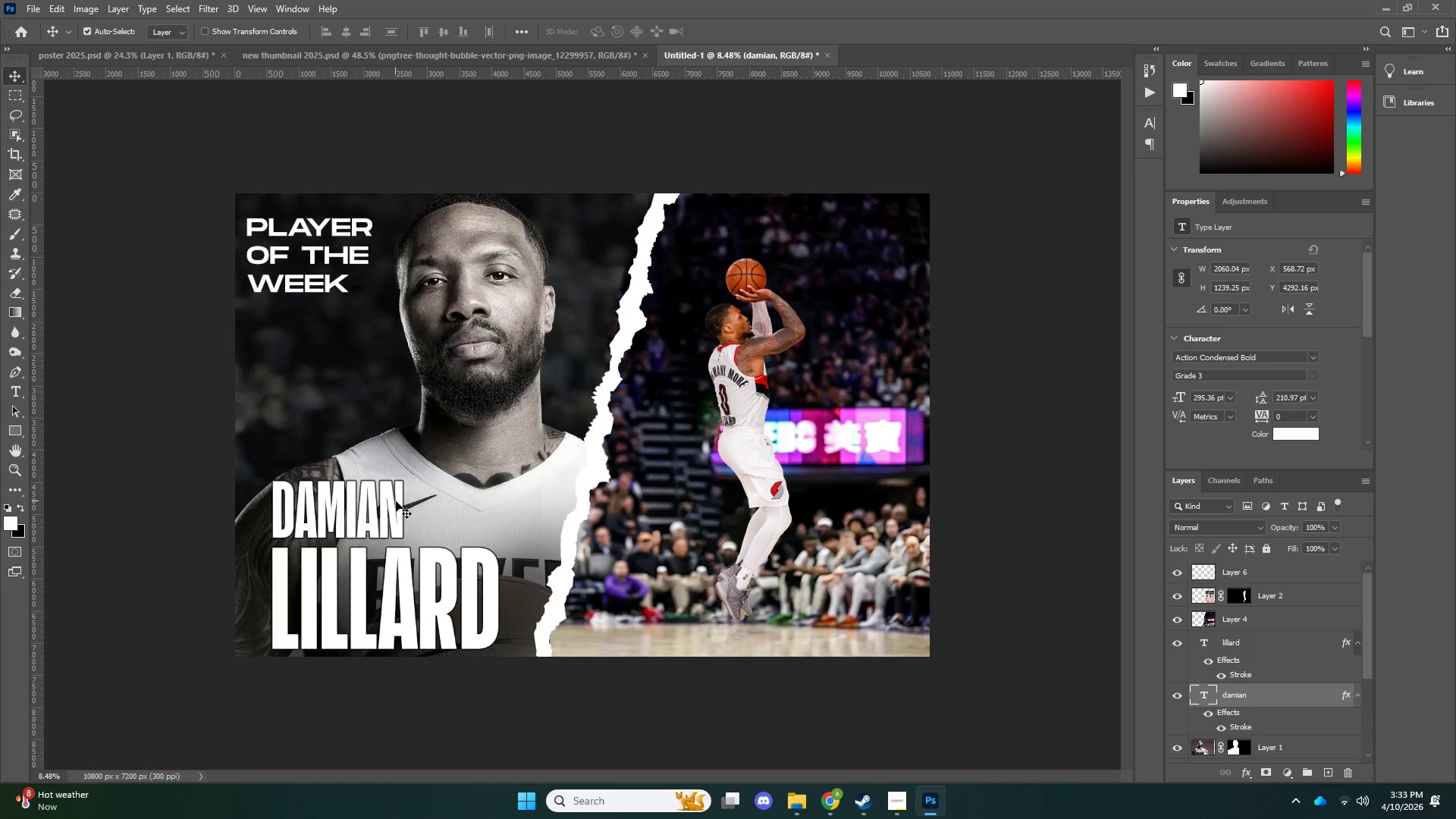 
key(ArrowLeft)
 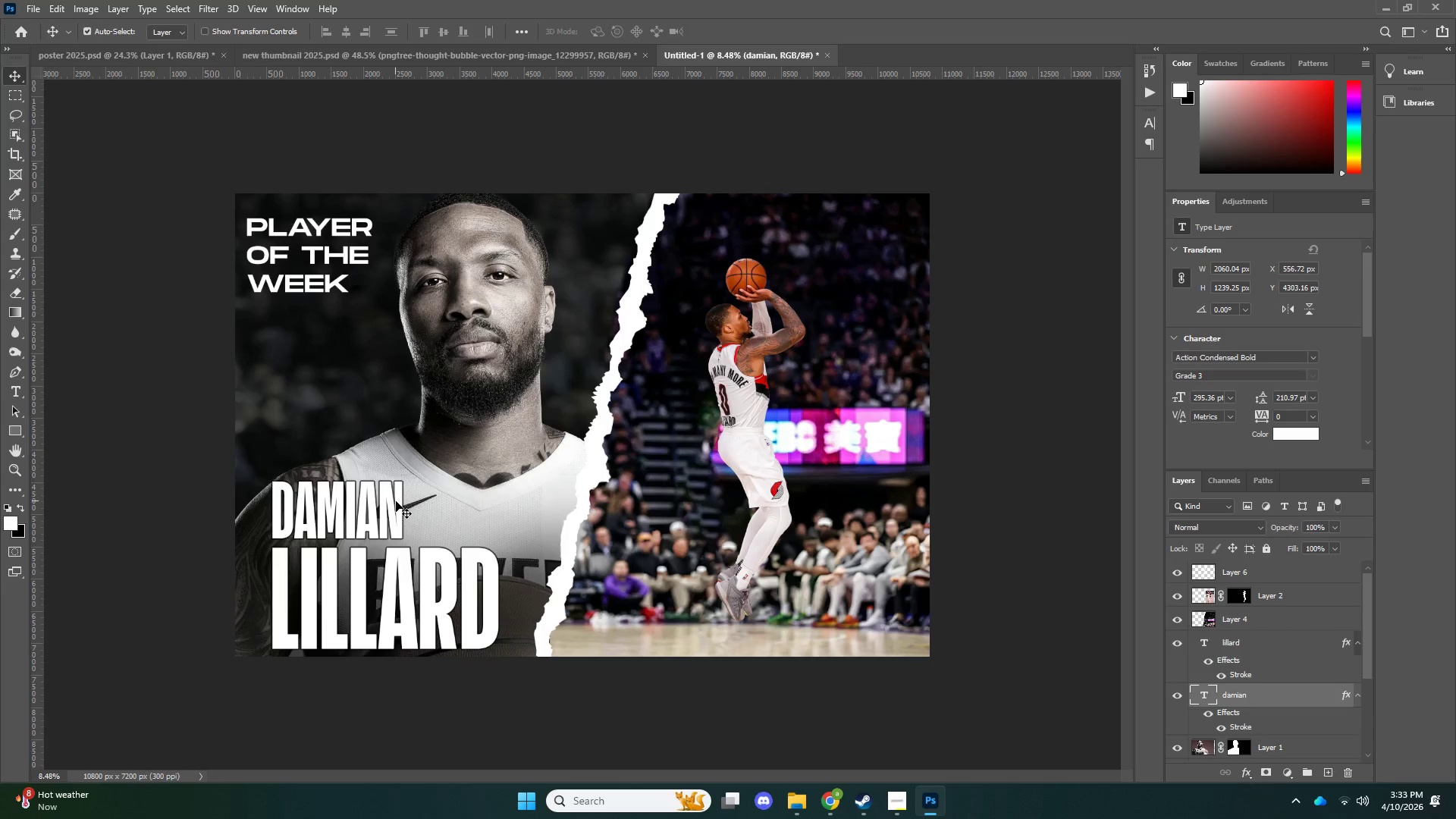 
key(ArrowDown)
 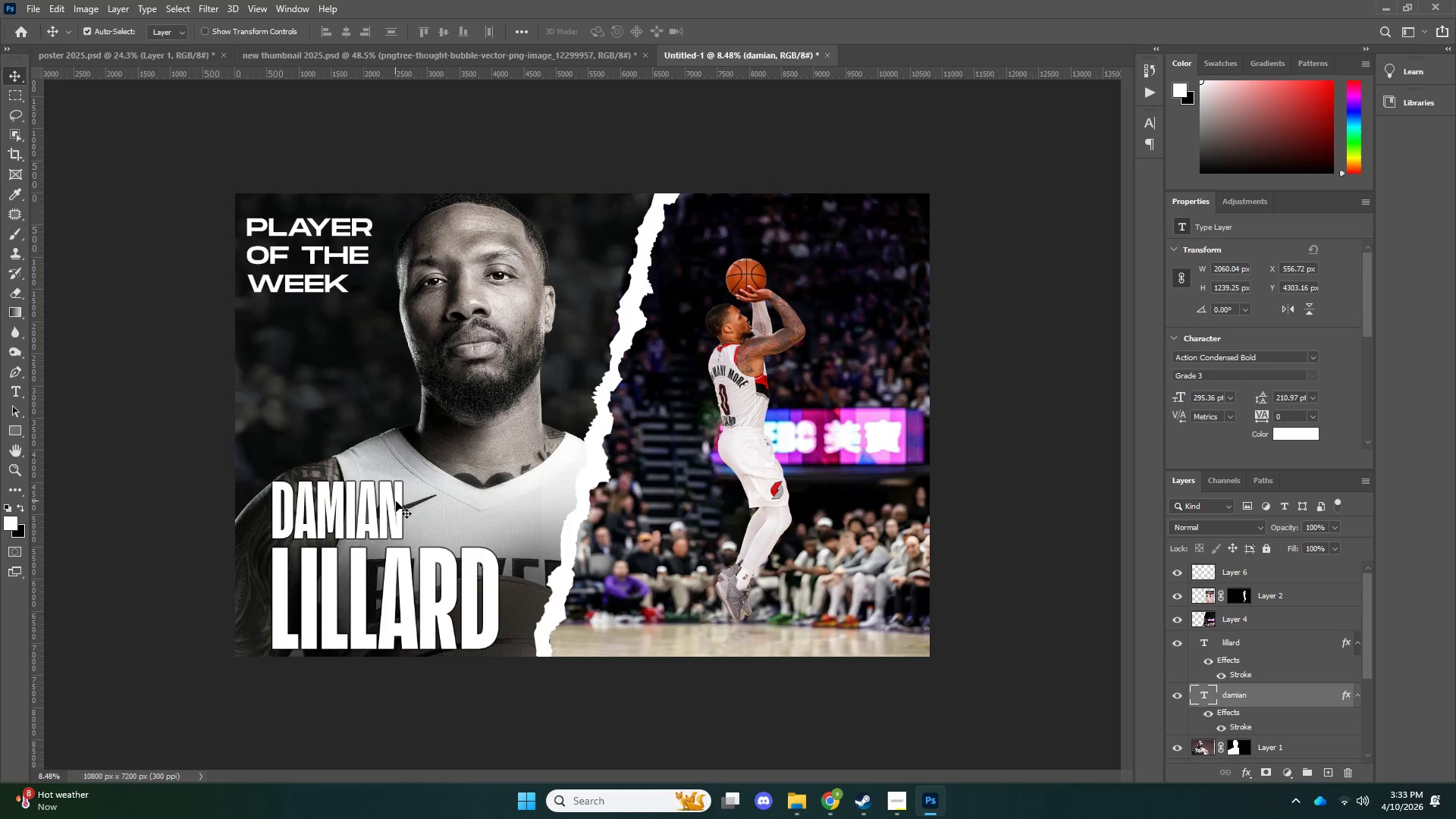 
key(ArrowLeft)
 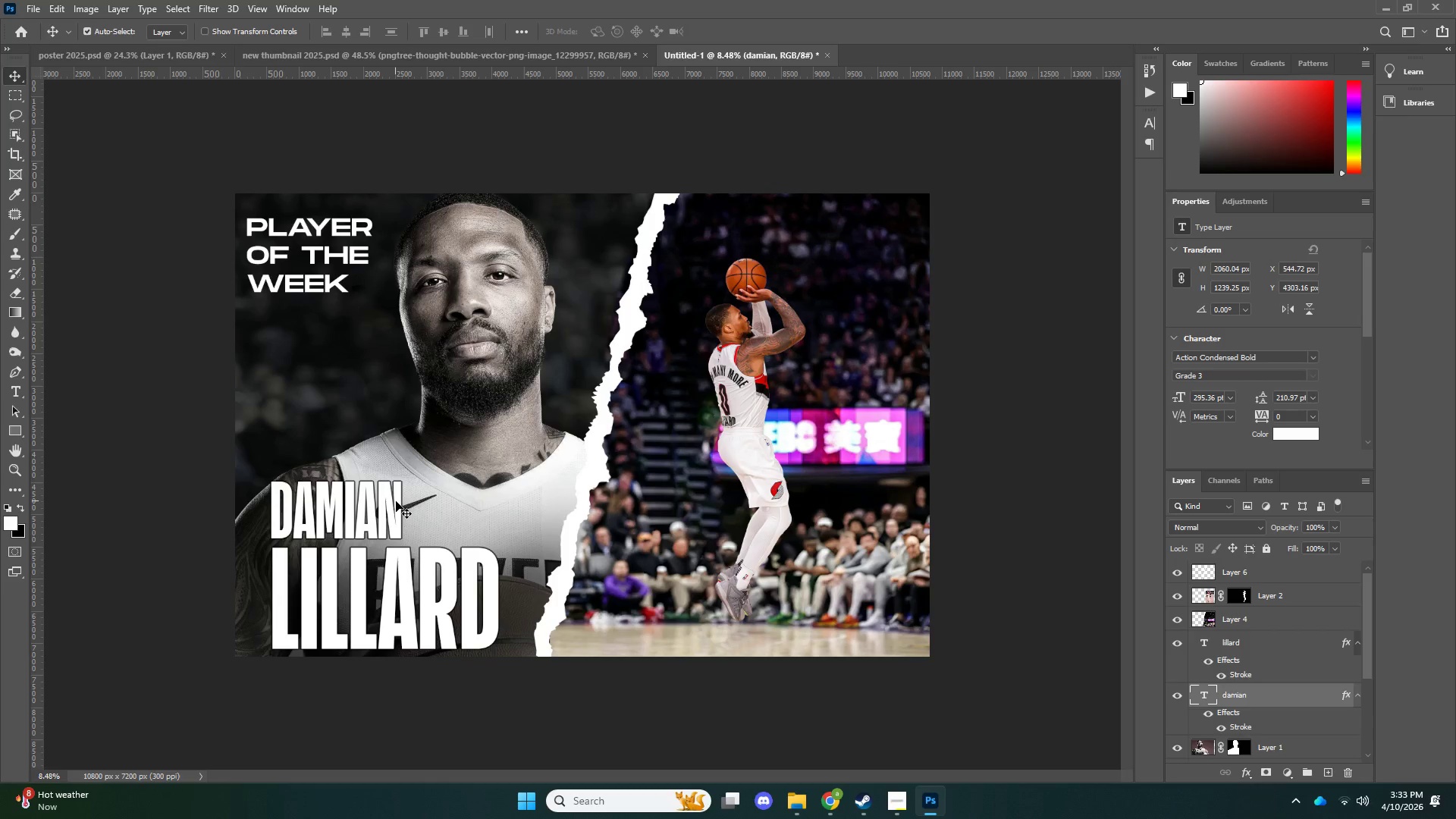 
key(ArrowDown)
 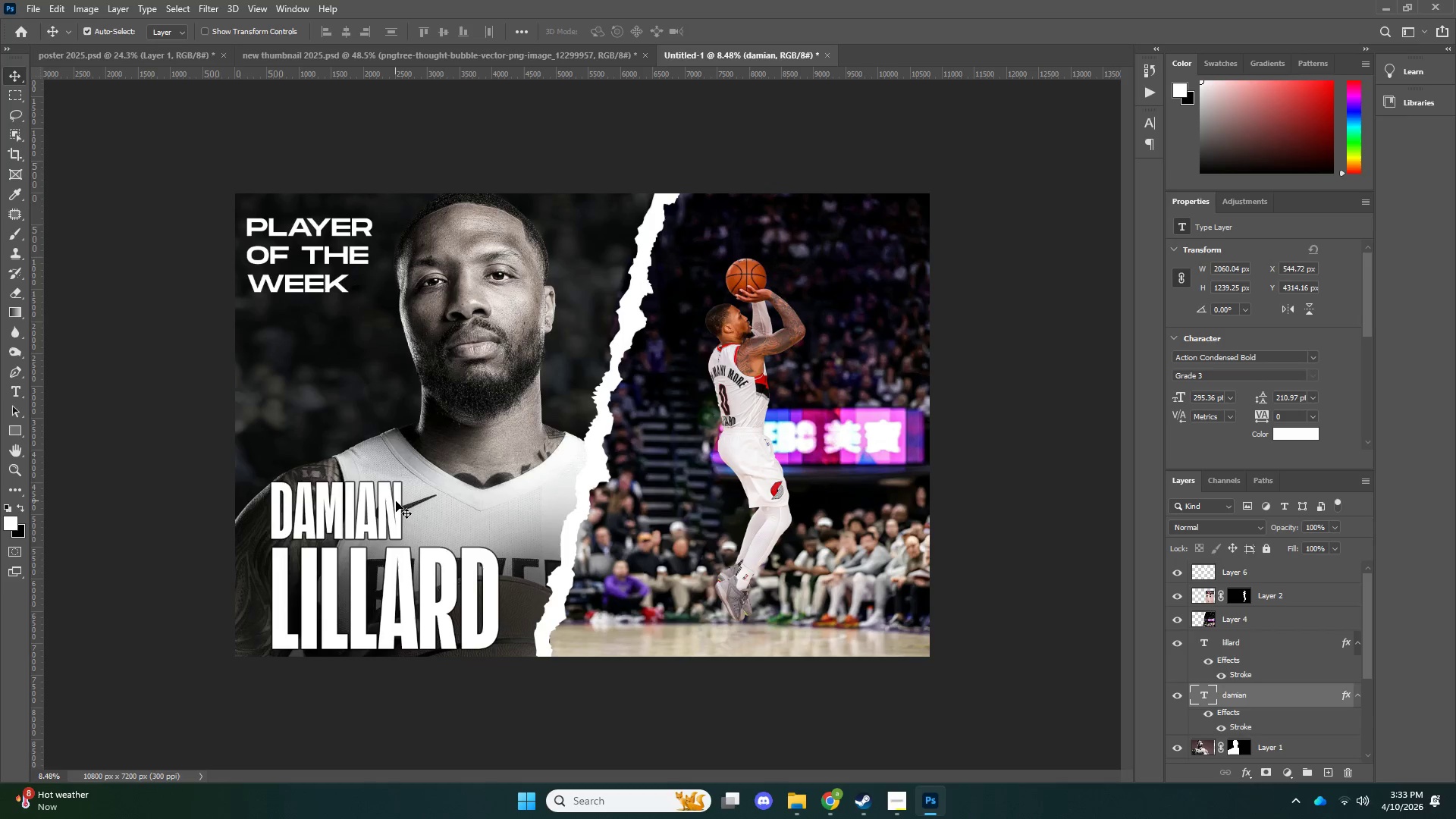 
key(ArrowLeft)
 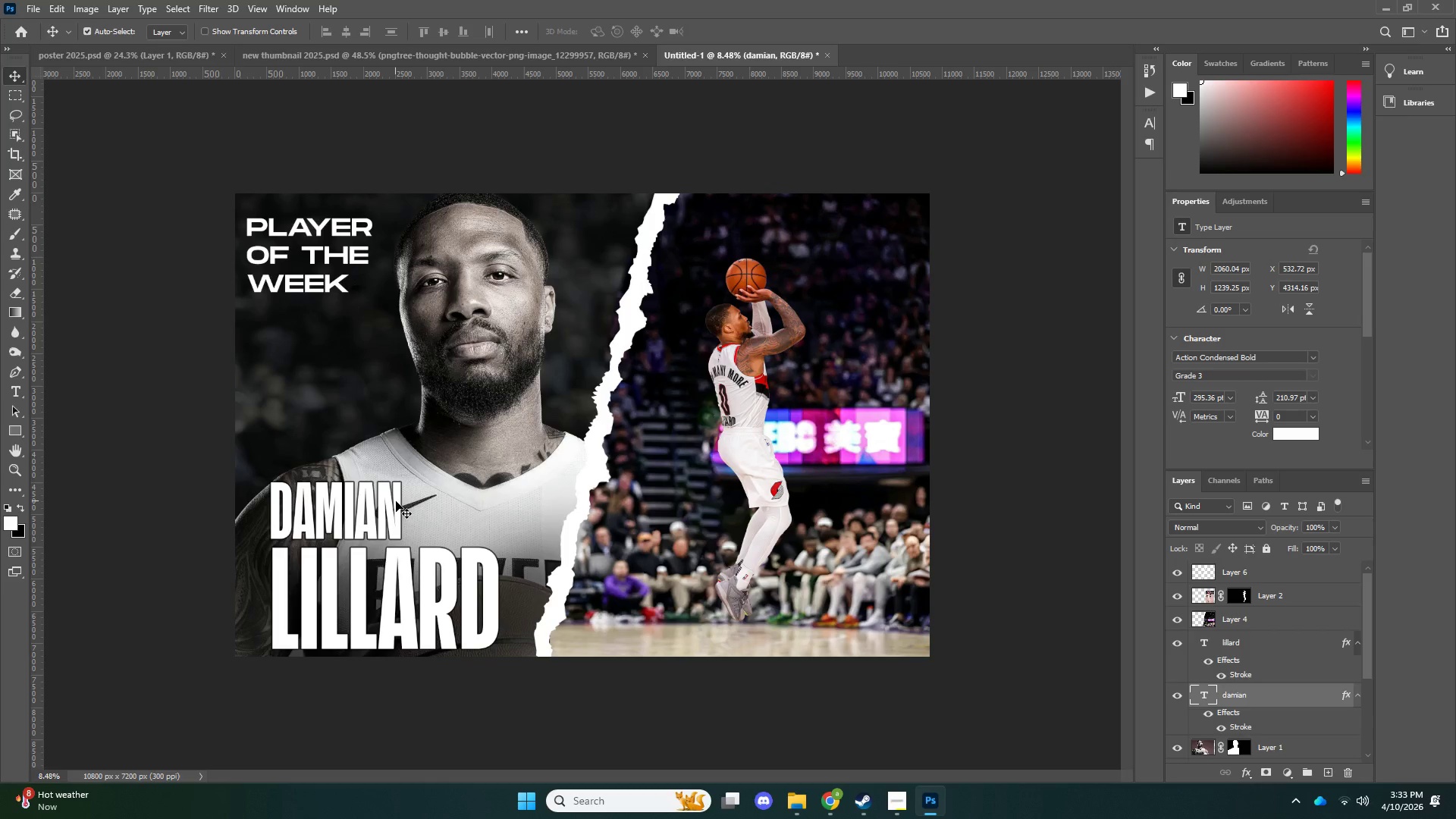 
key(ArrowLeft)
 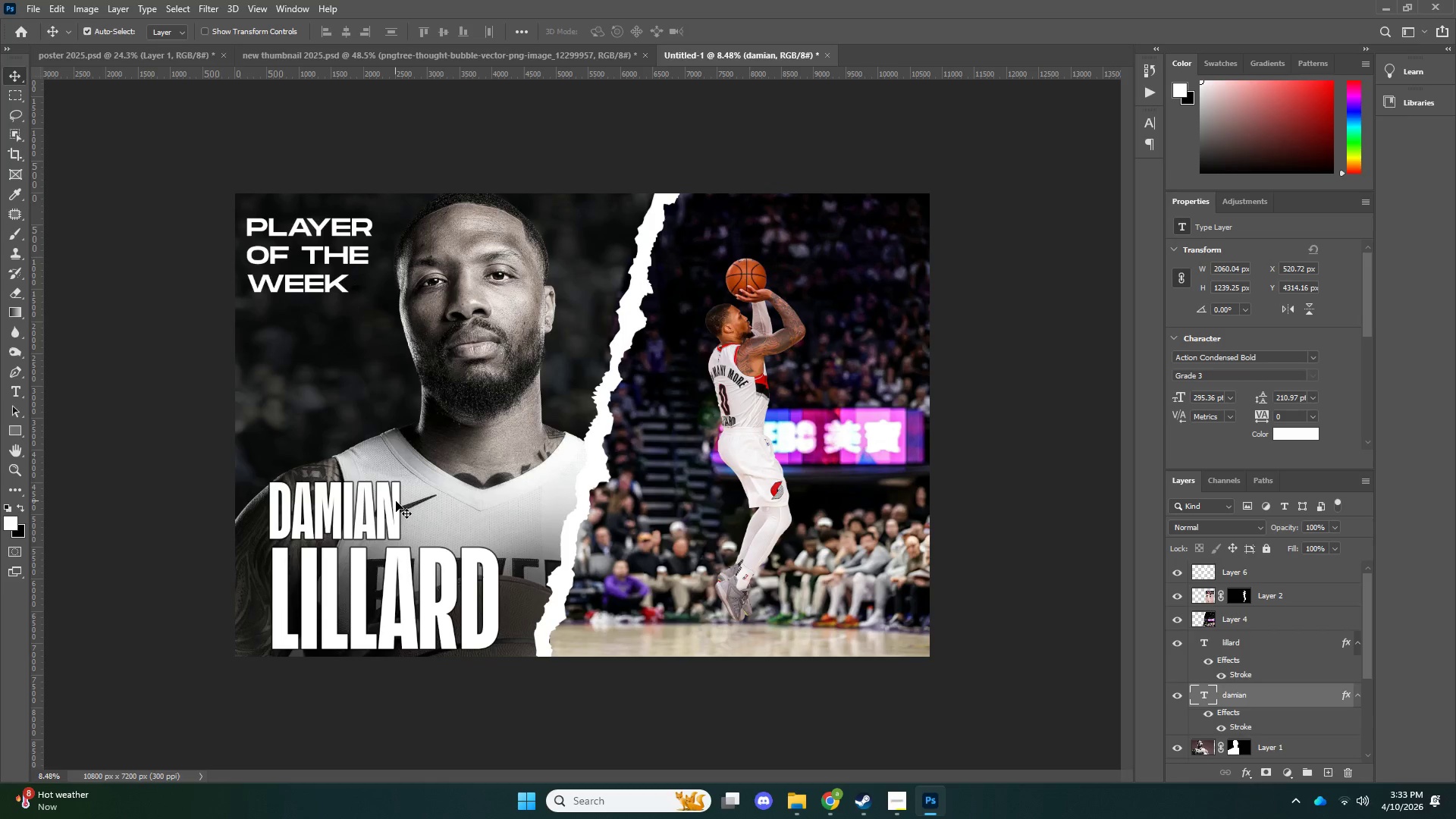 
key(ArrowRight)
 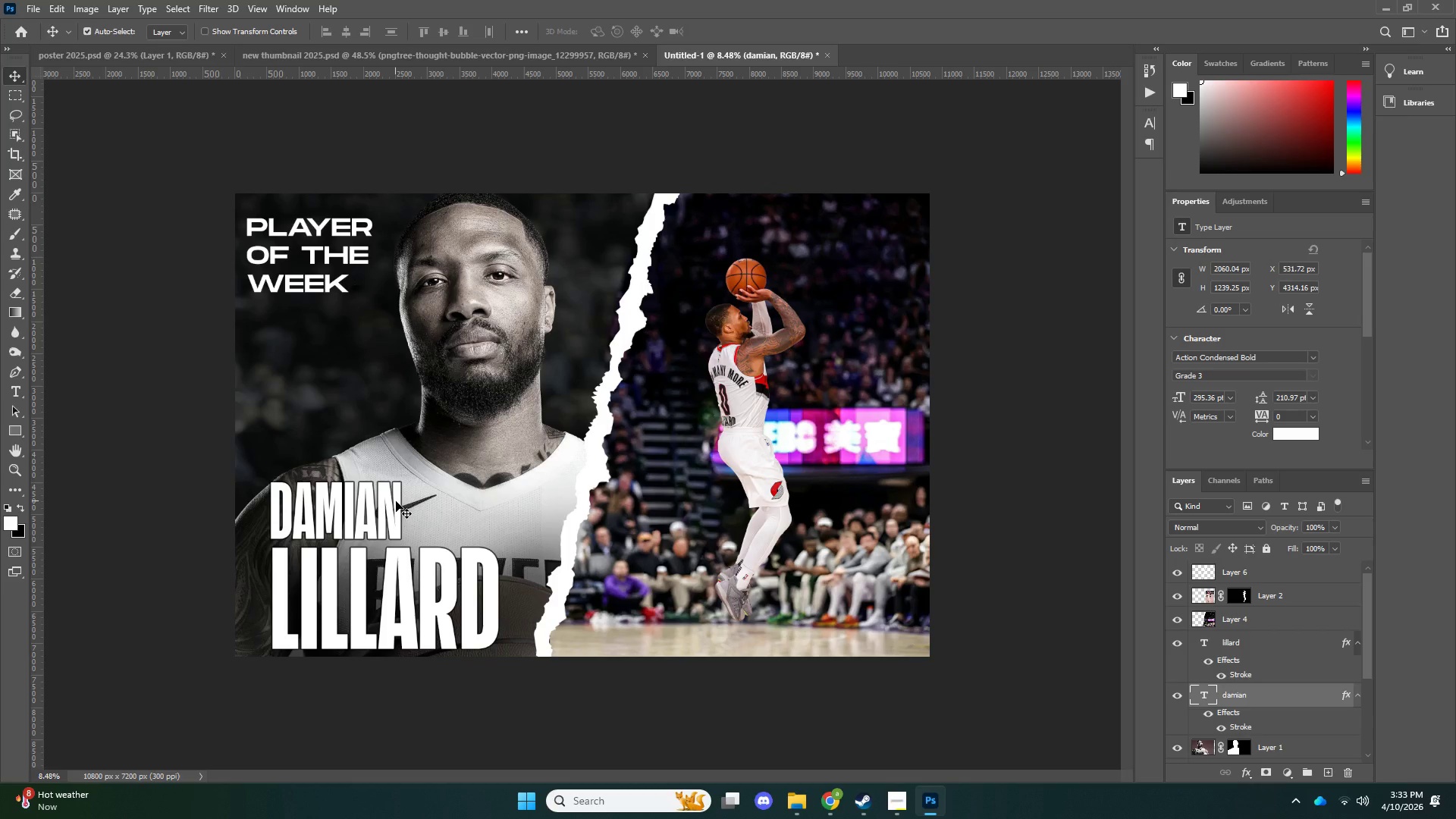 
key(ArrowRight)
 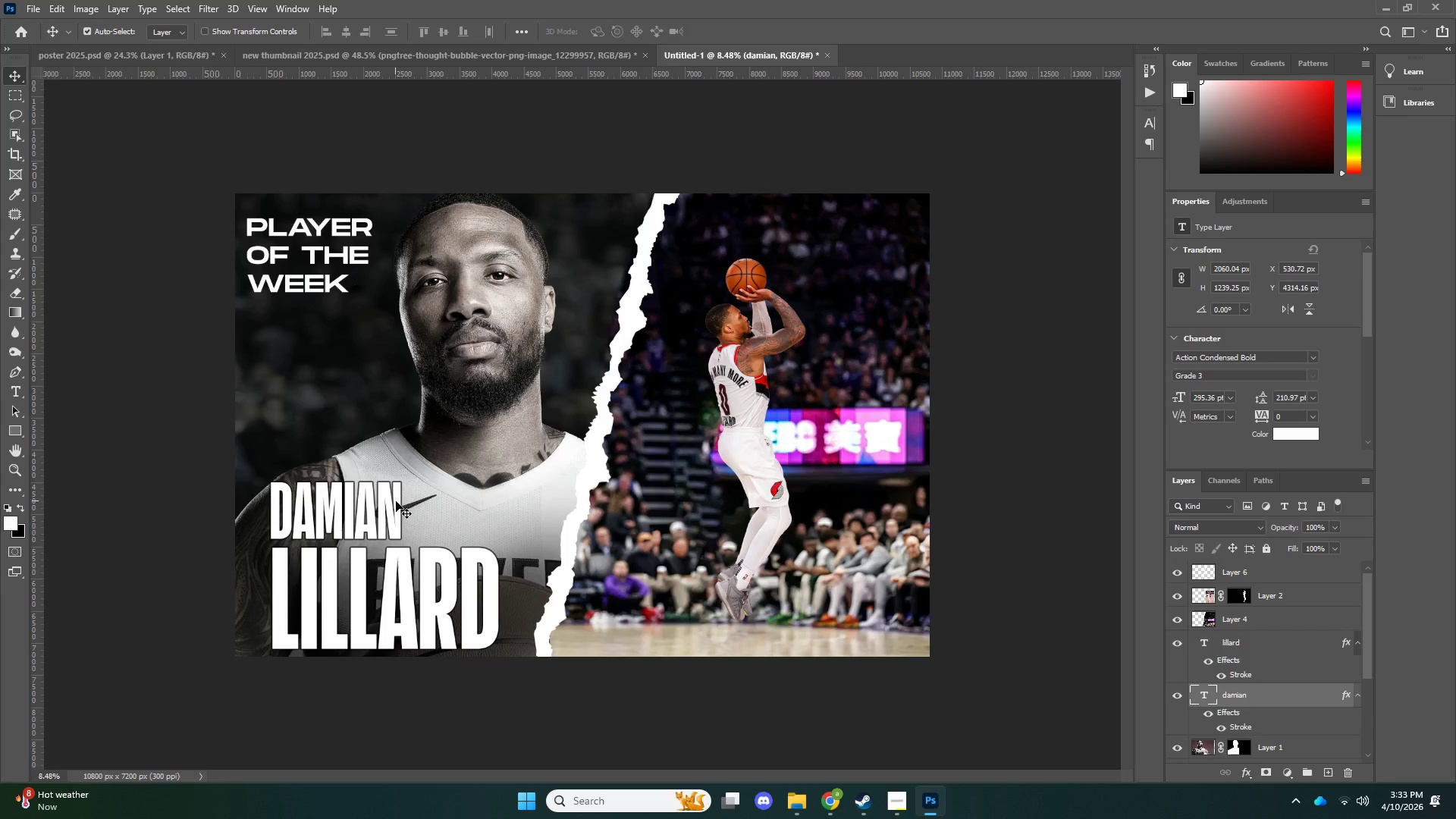 
key(ArrowLeft)
 